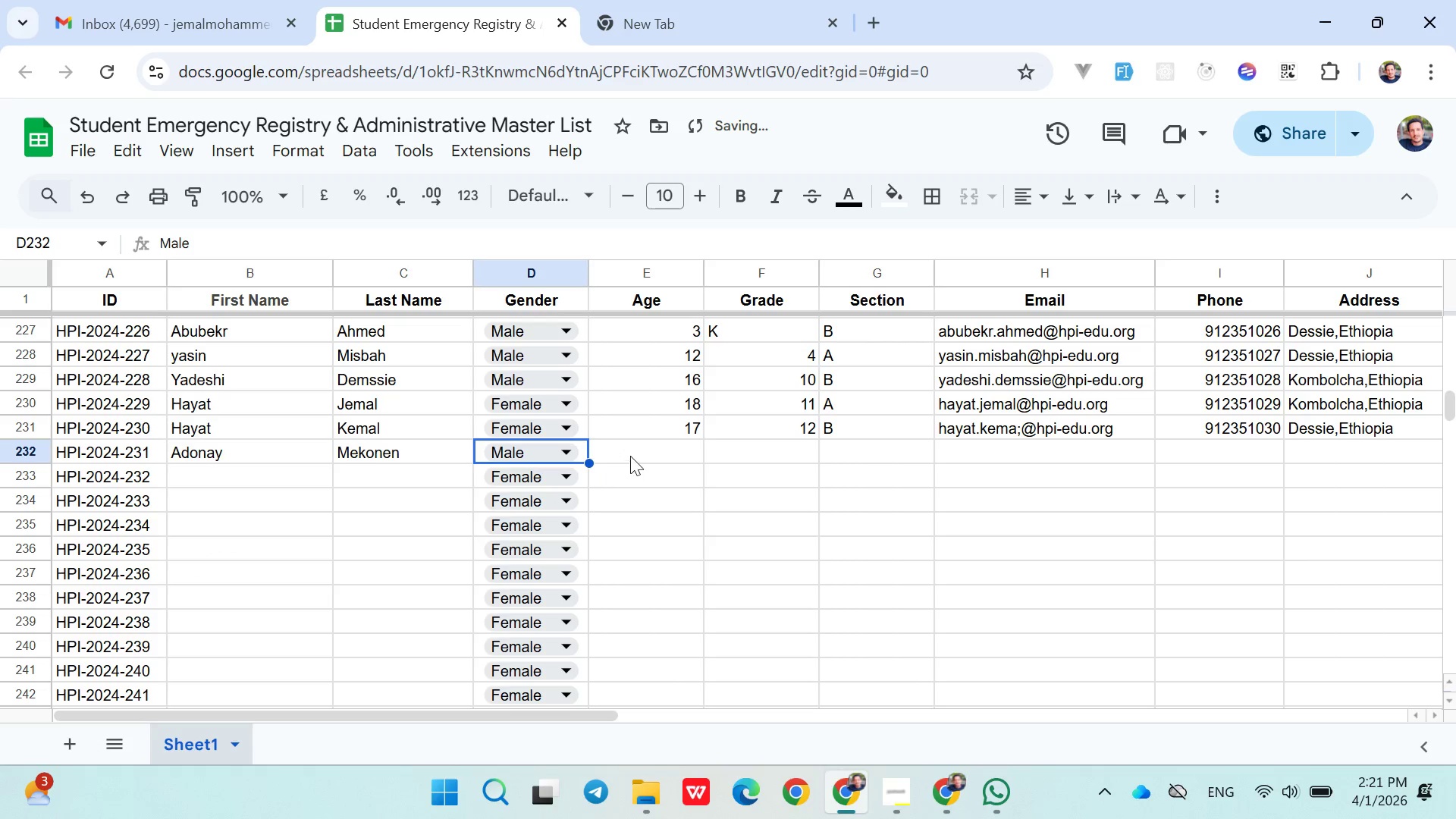 
left_click([631, 454])
 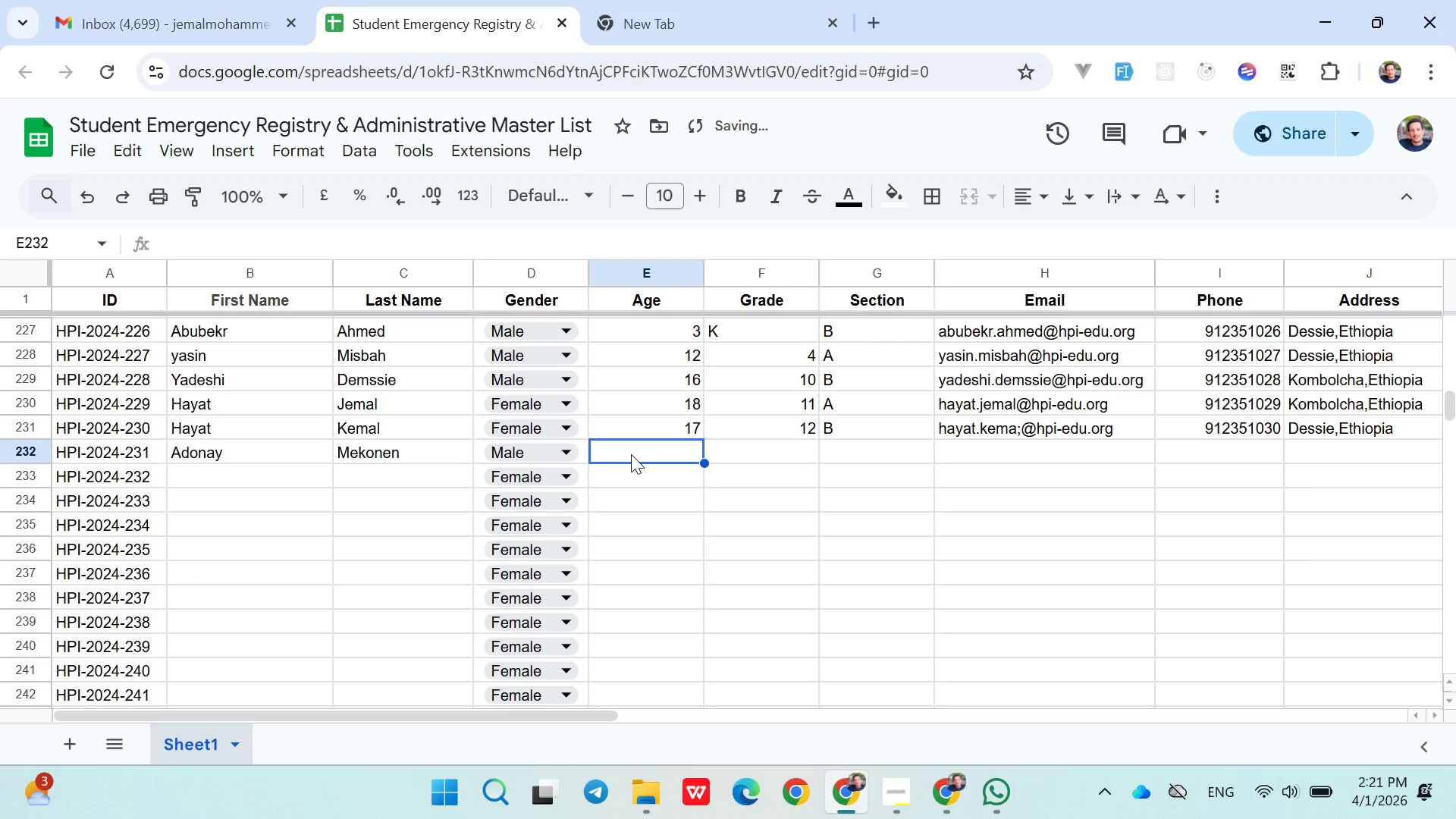 
type(19)
 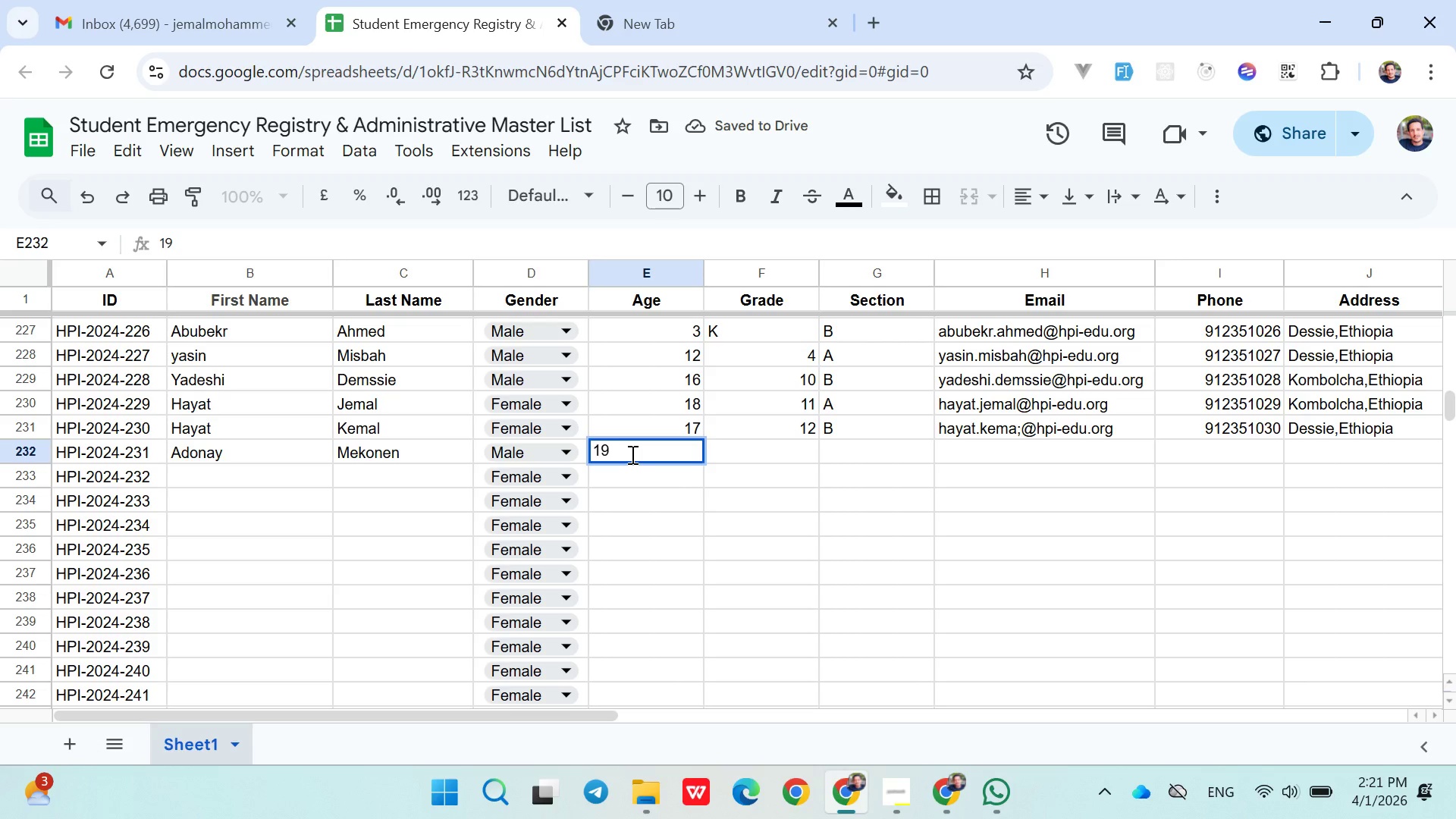 
key(ArrowRight)
 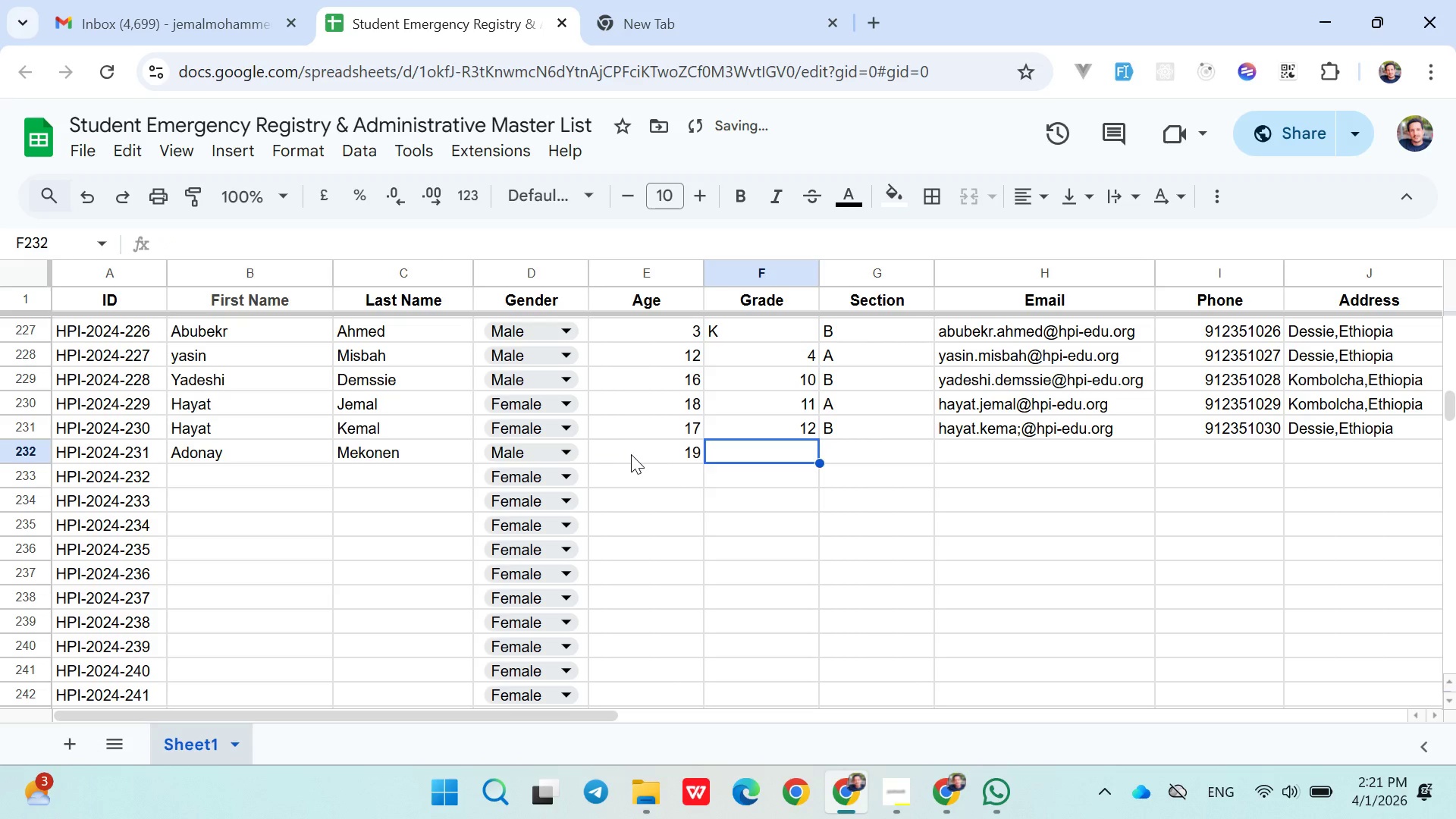 
type(12)
 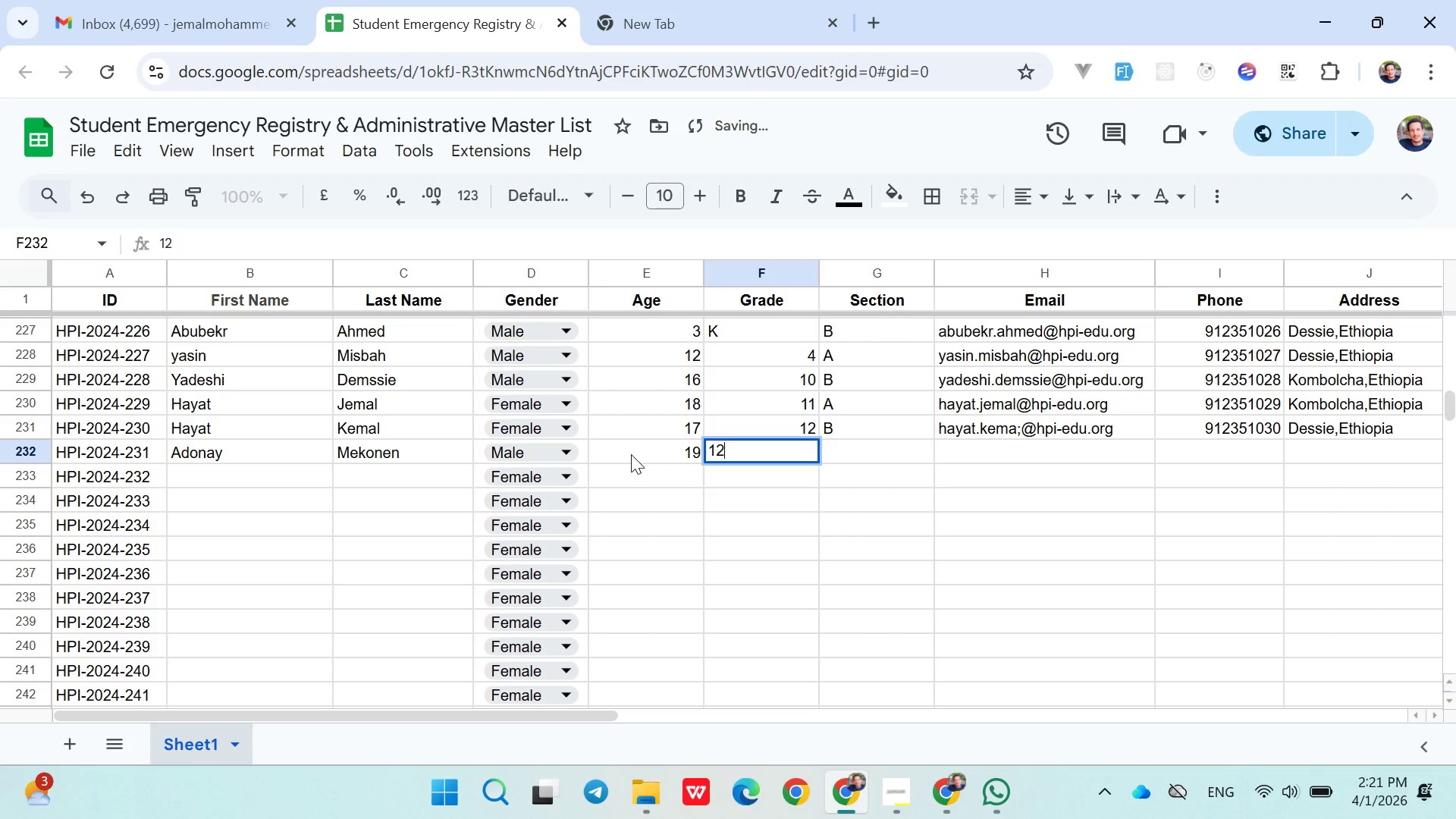 
key(ArrowRight)
 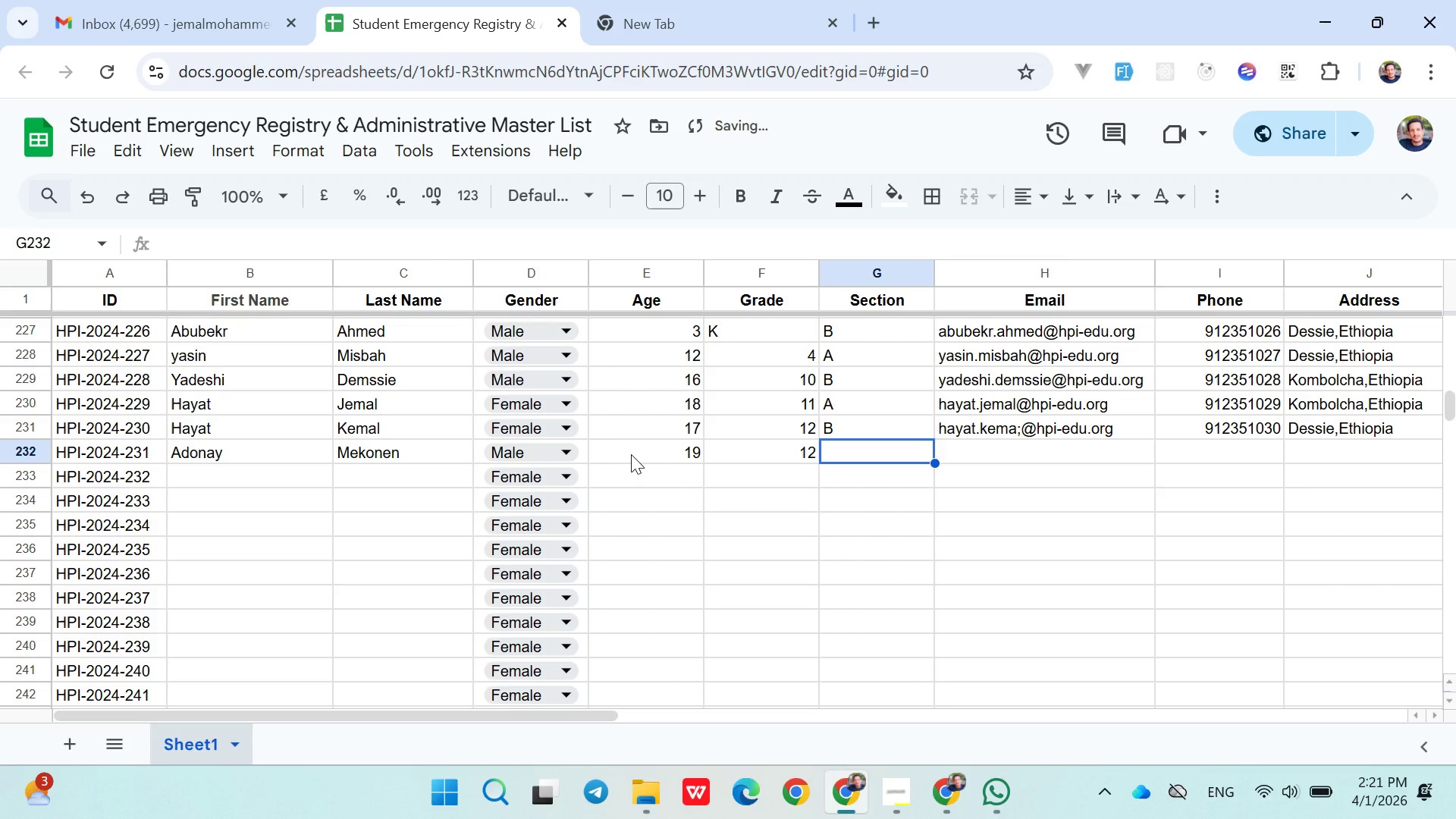 
key(Shift+ShiftLeft)
 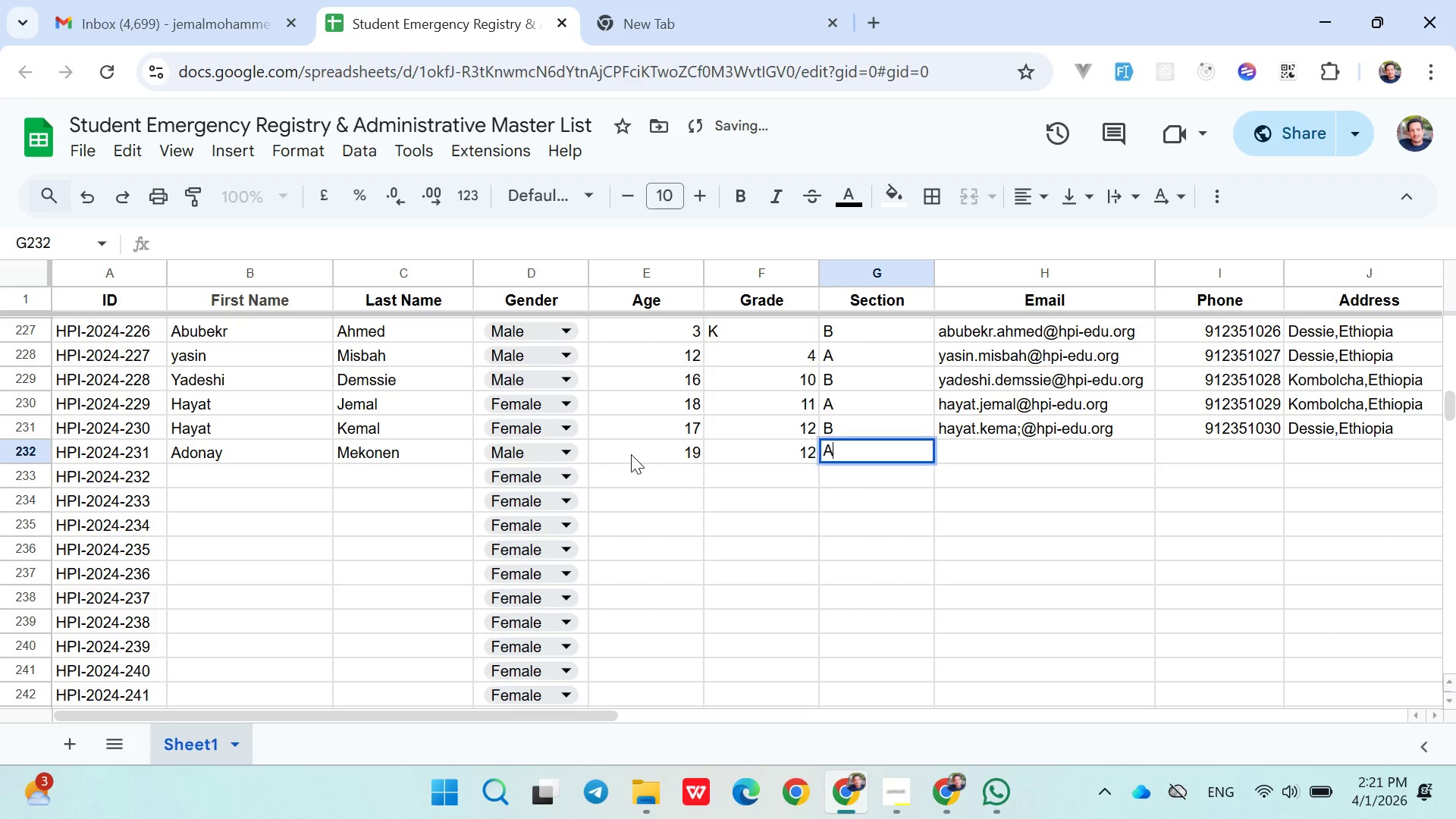 
key(Shift+A)
 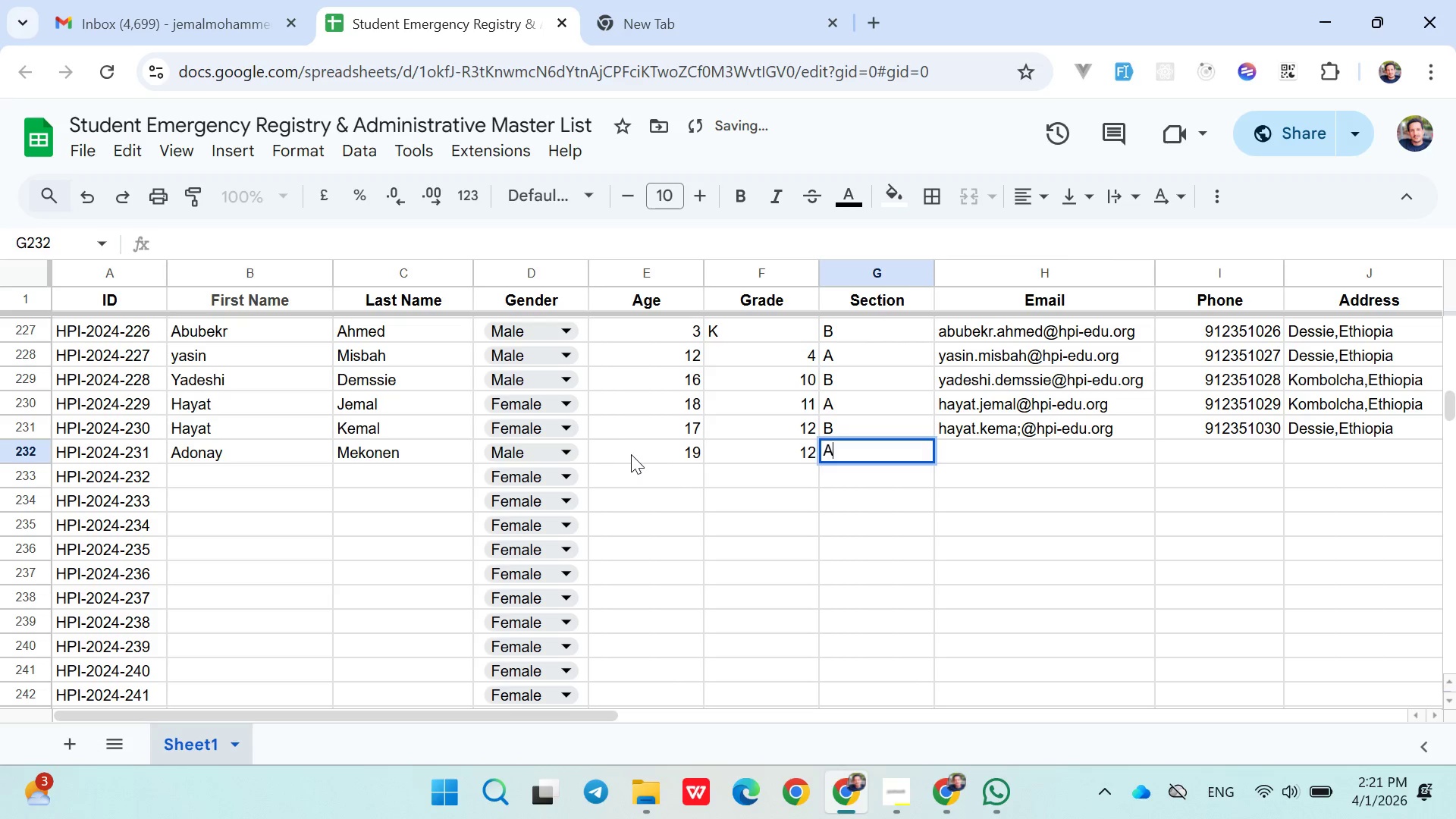 
key(ArrowRight)
 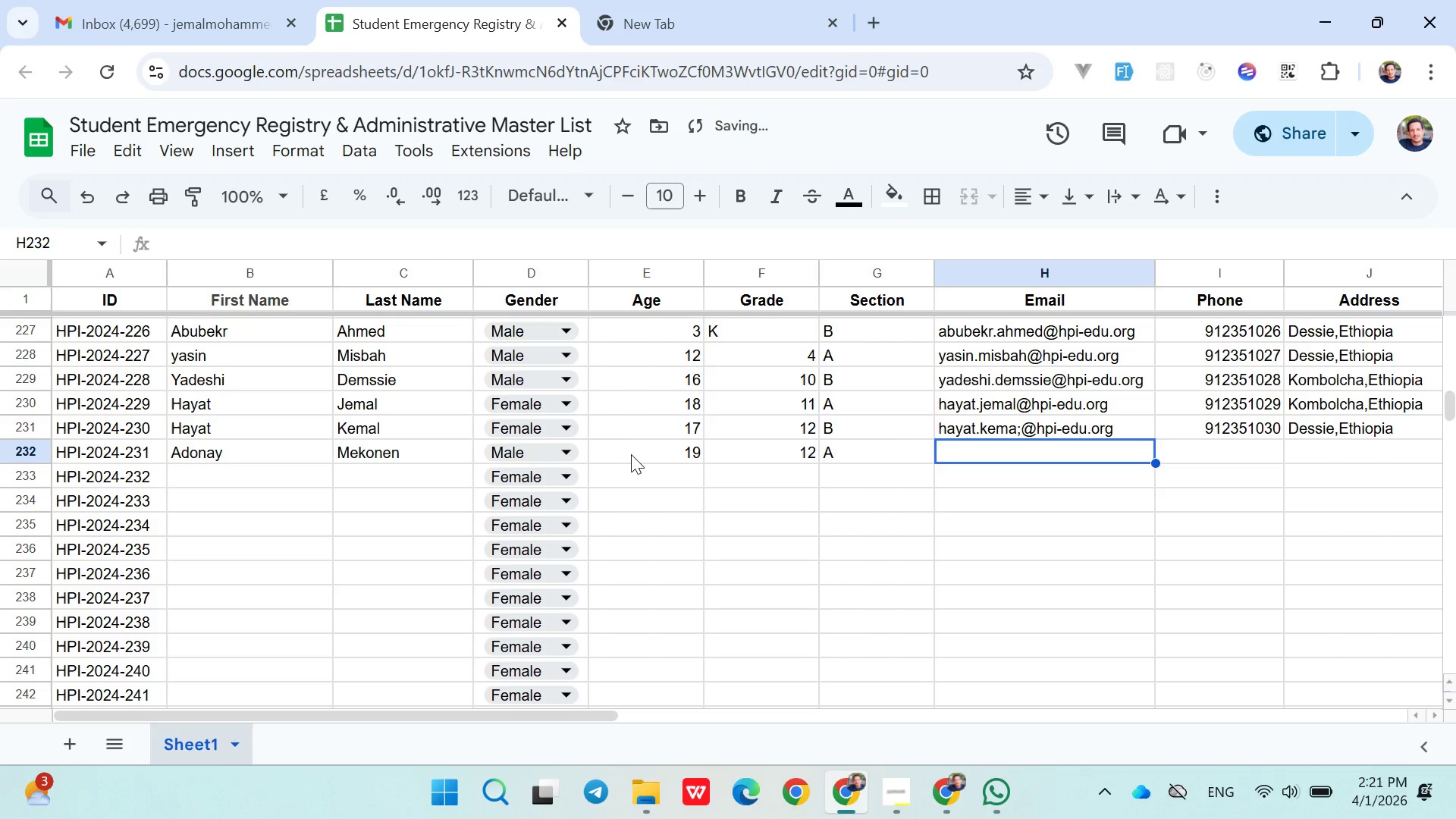 
type(adonay.mekonen@hpi-edu.org)
 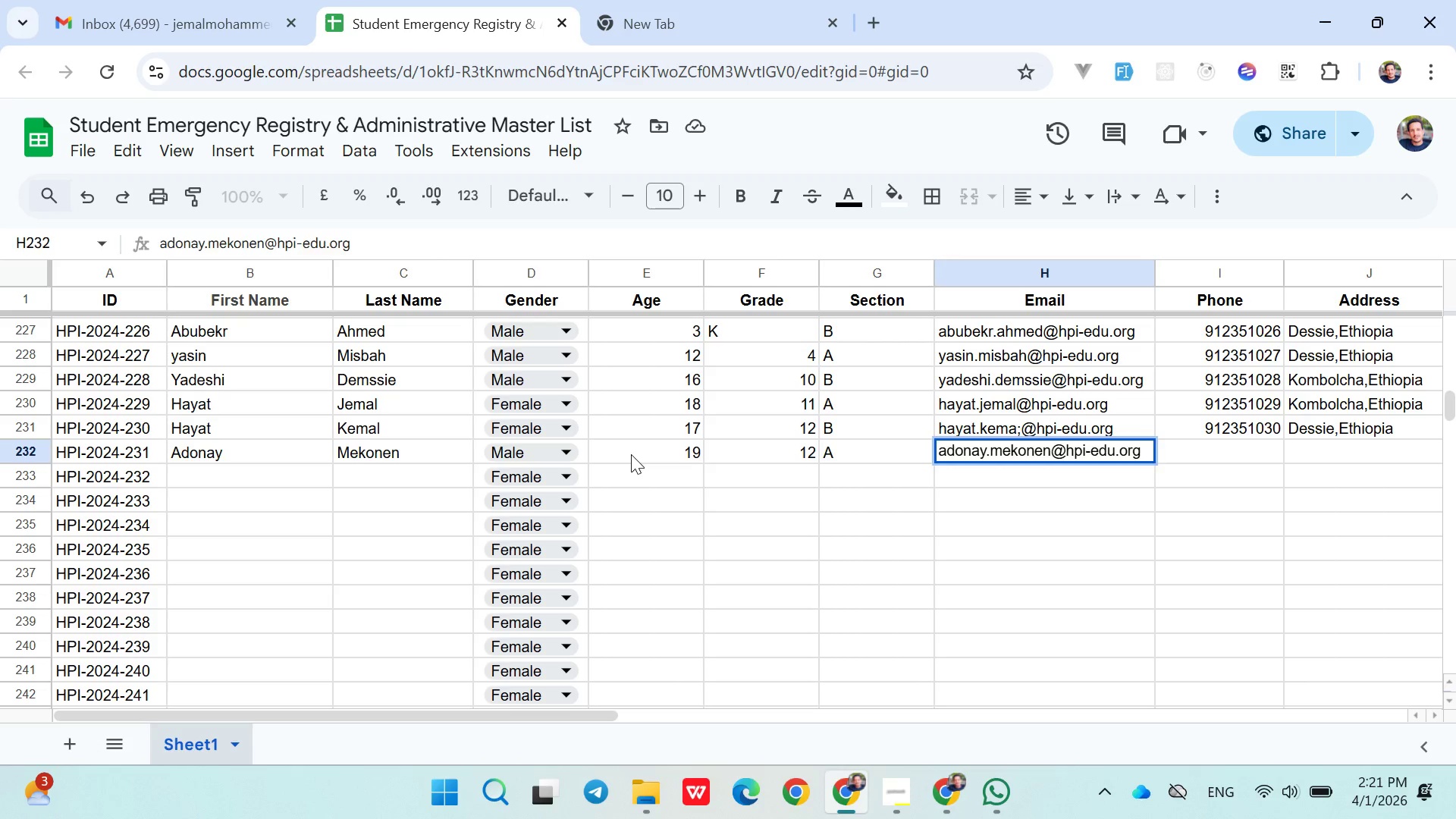 
 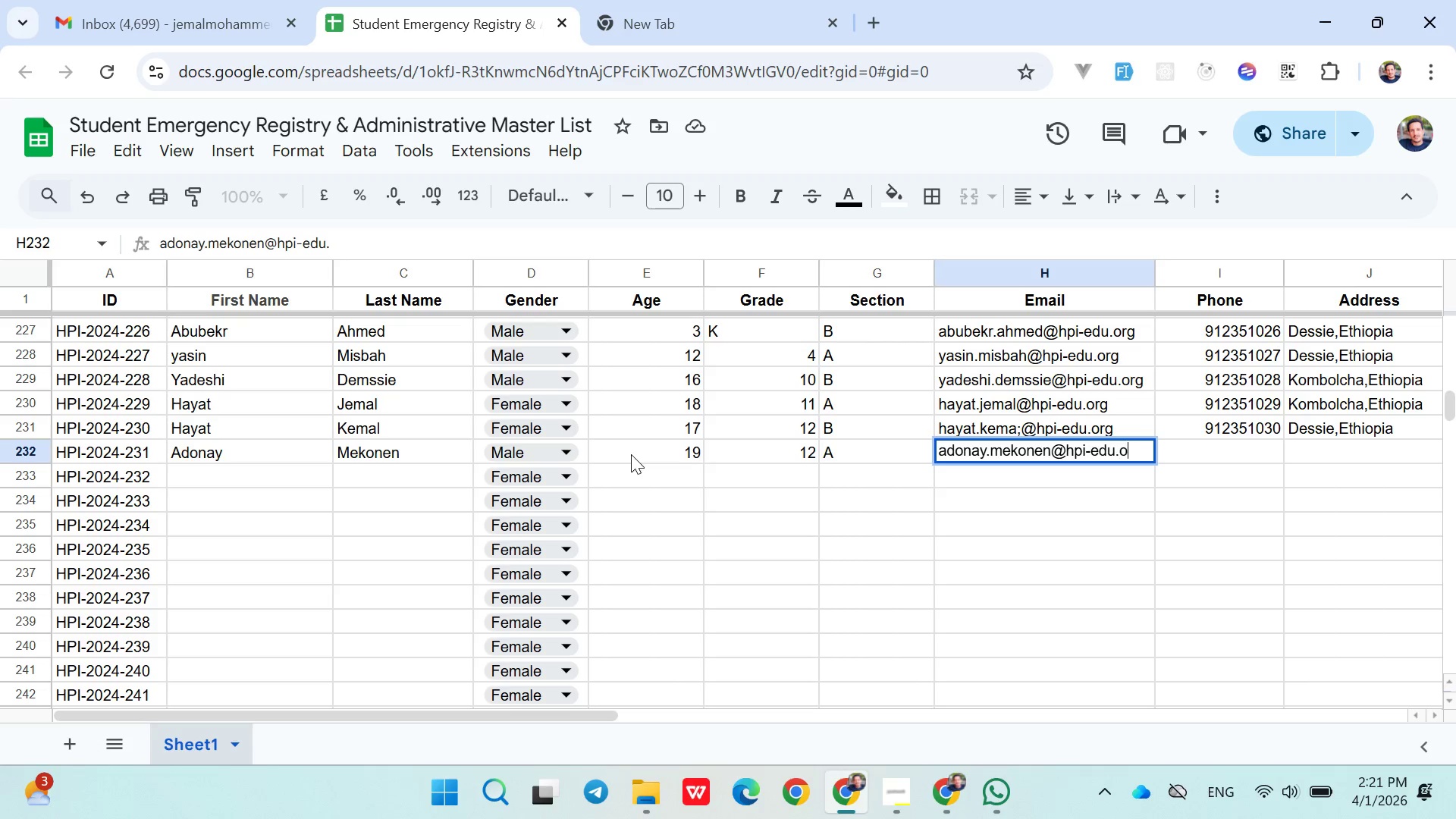 
key(ArrowRight)
 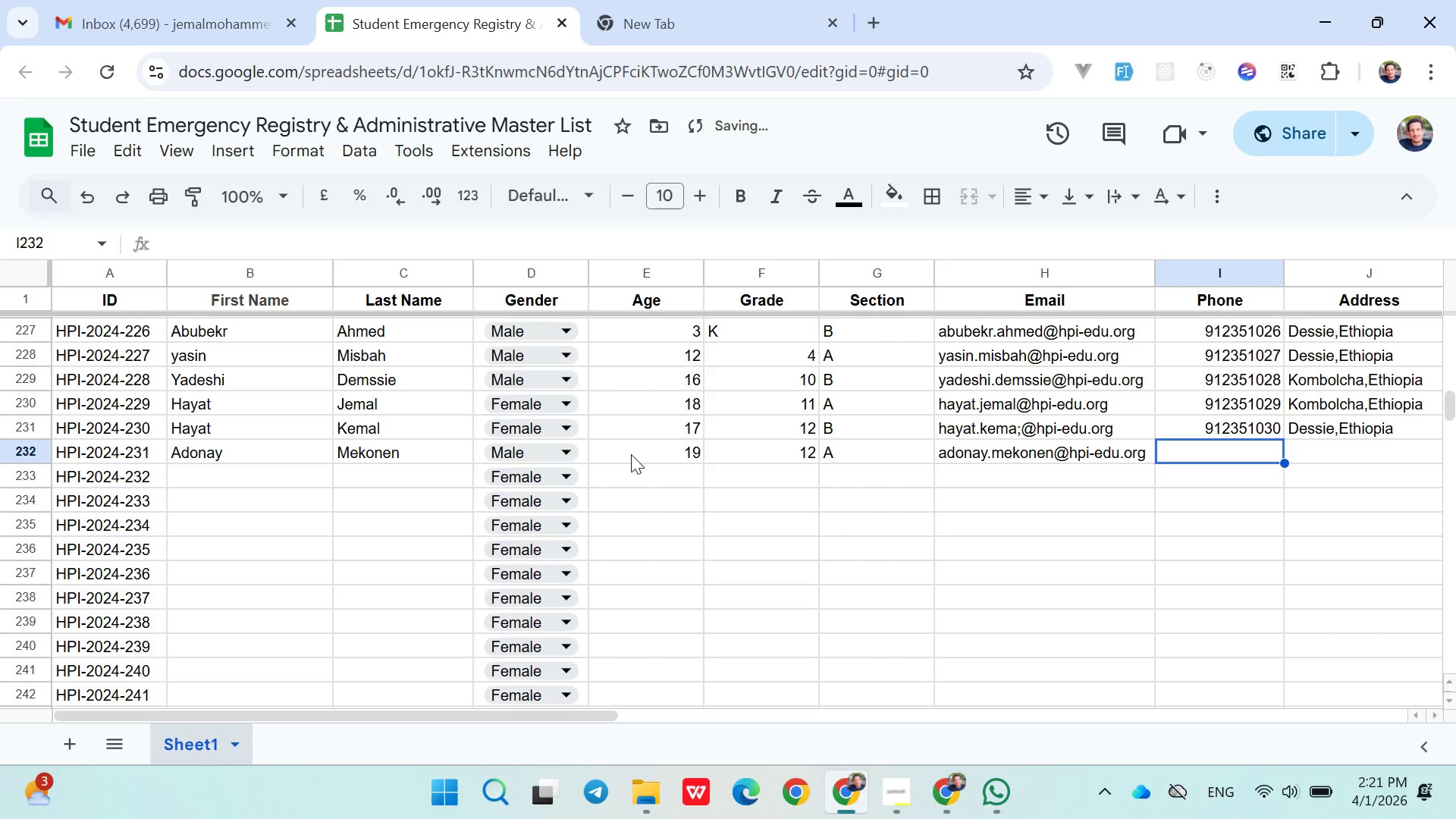 
type(091235102)
key(Backspace)
type(31Kom)
 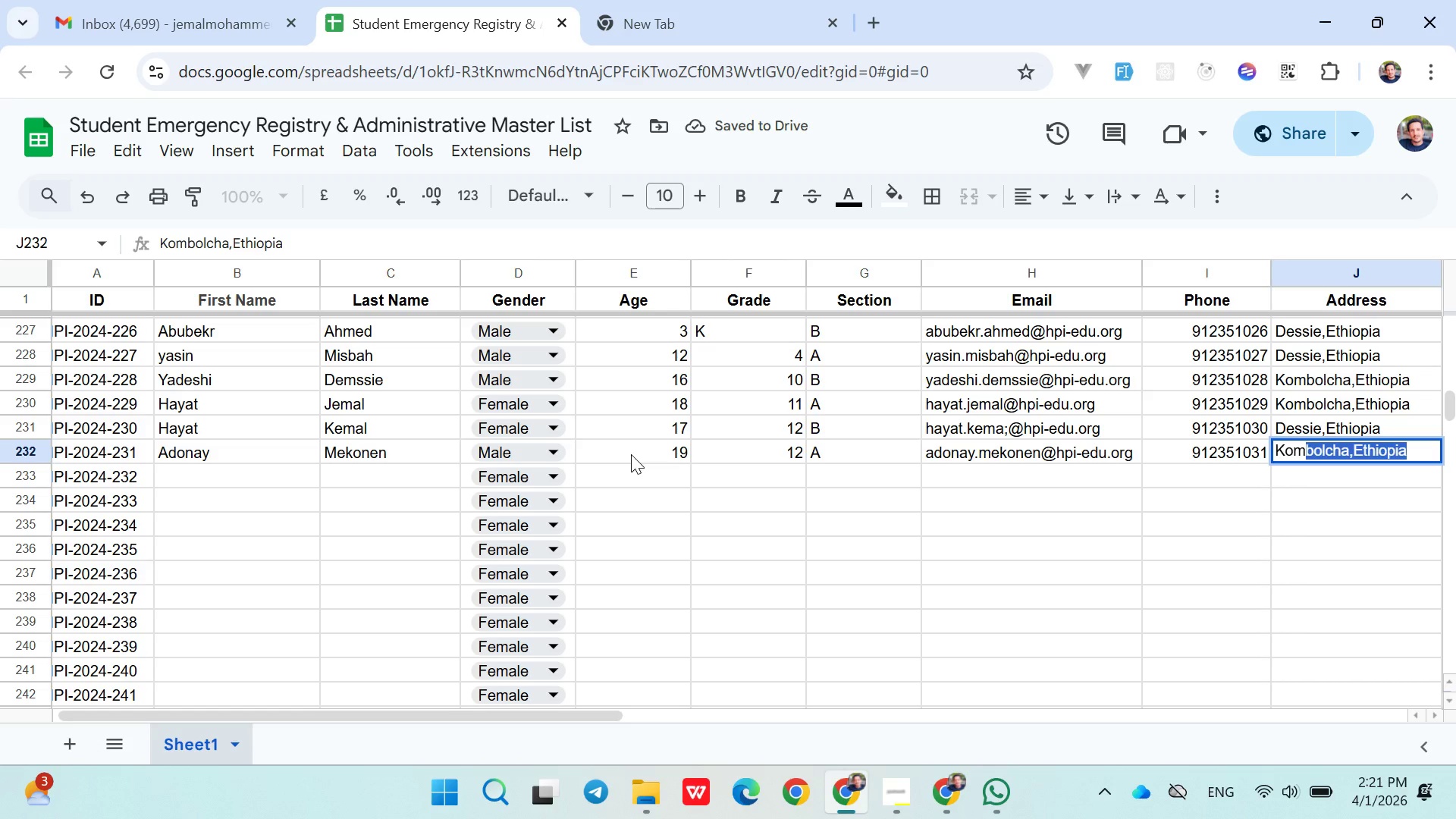 
hold_key(key=ArrowRight, duration=3.22)
 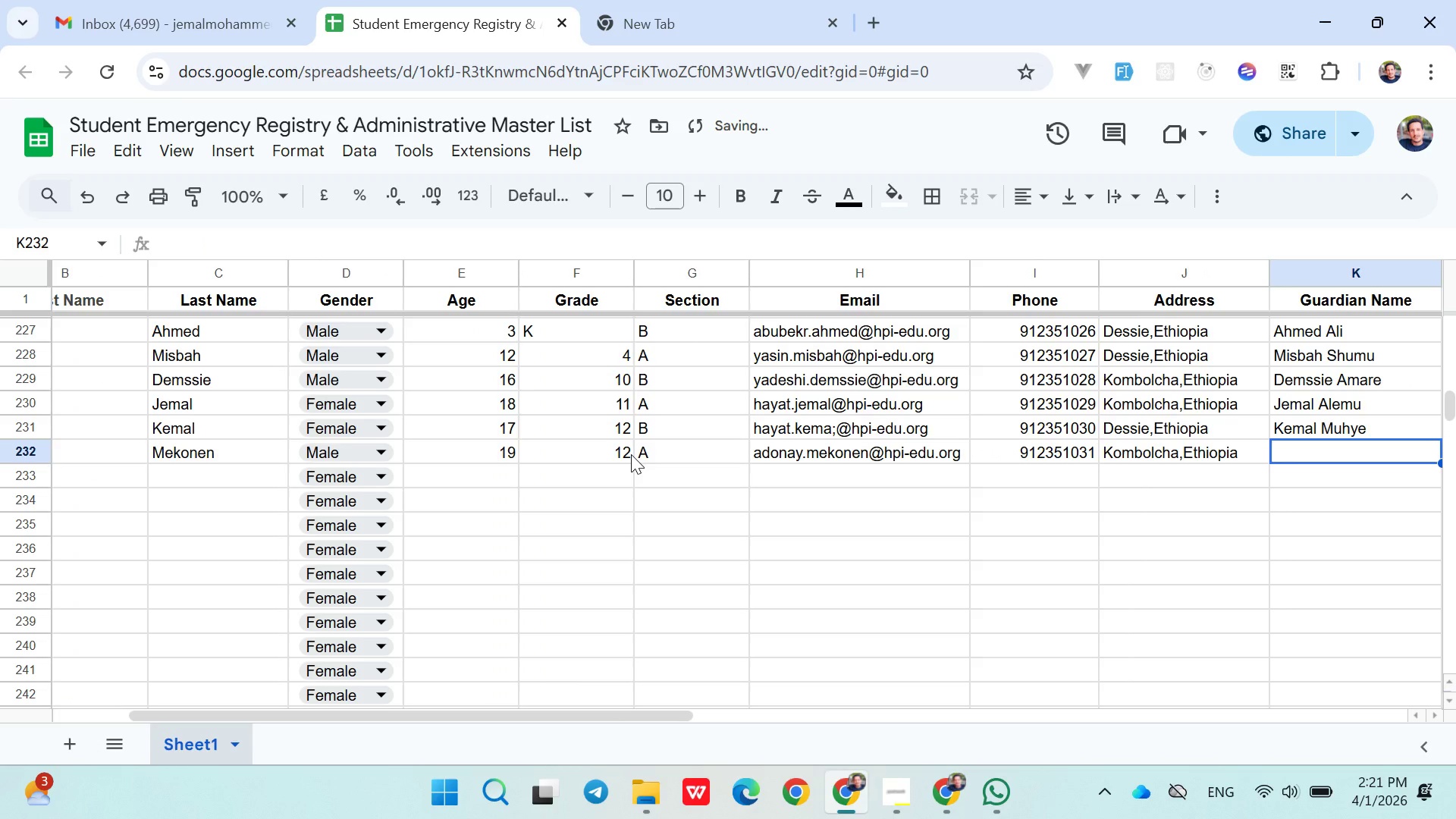 
wait(7.45)
 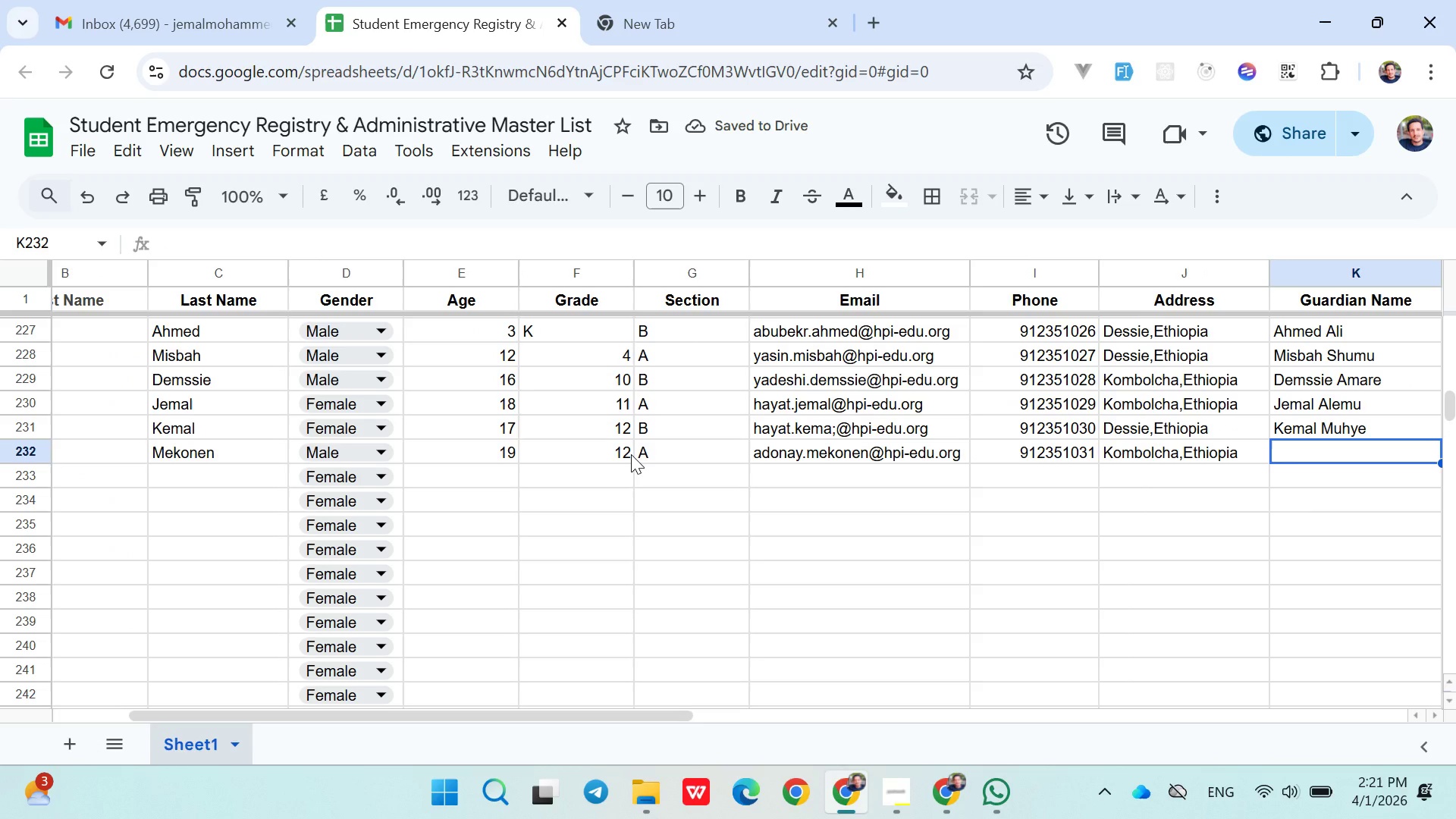 
type(Mekonen)
 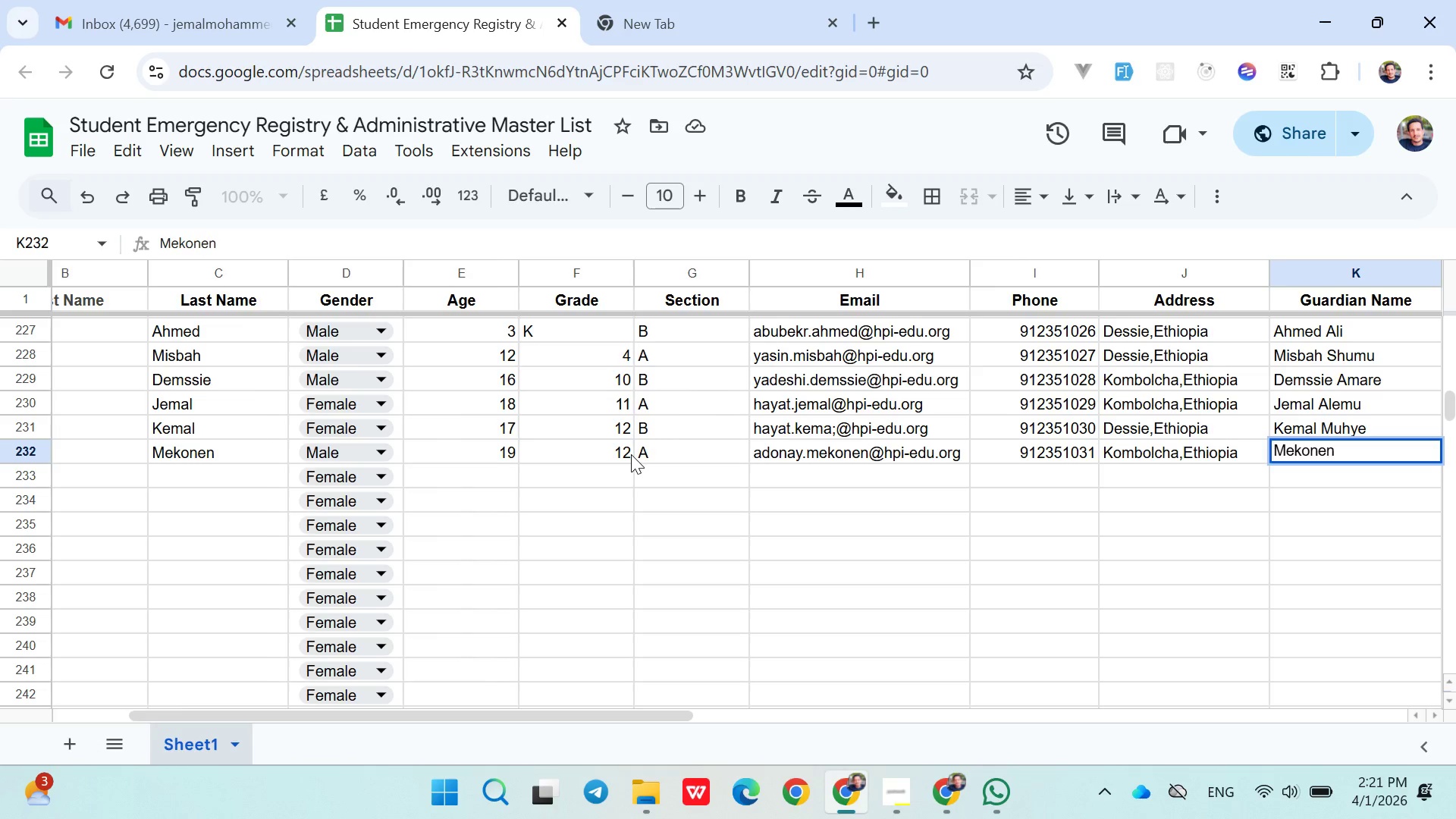 
key(ArrowRight)
 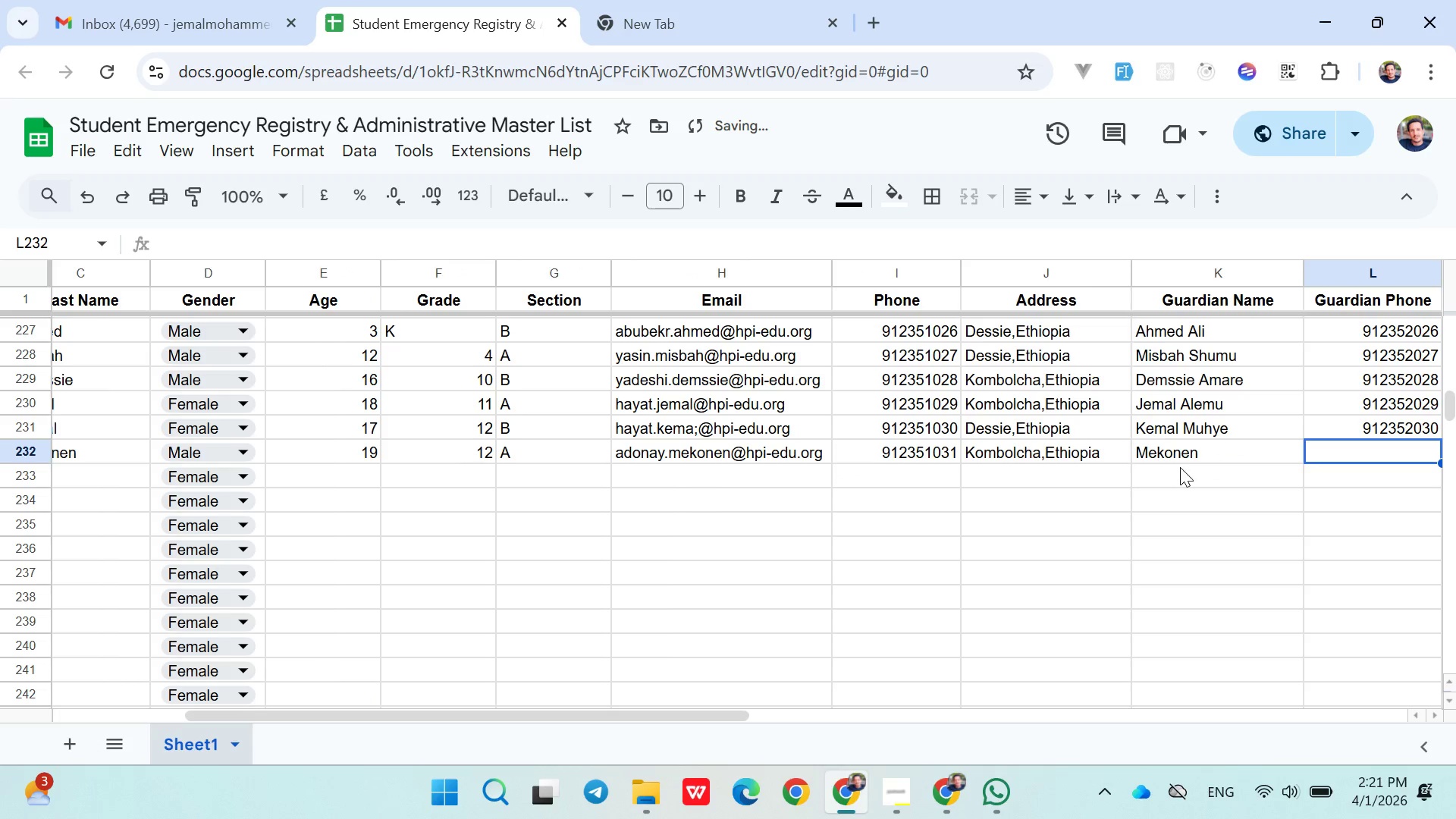 
double_click([1203, 454])
 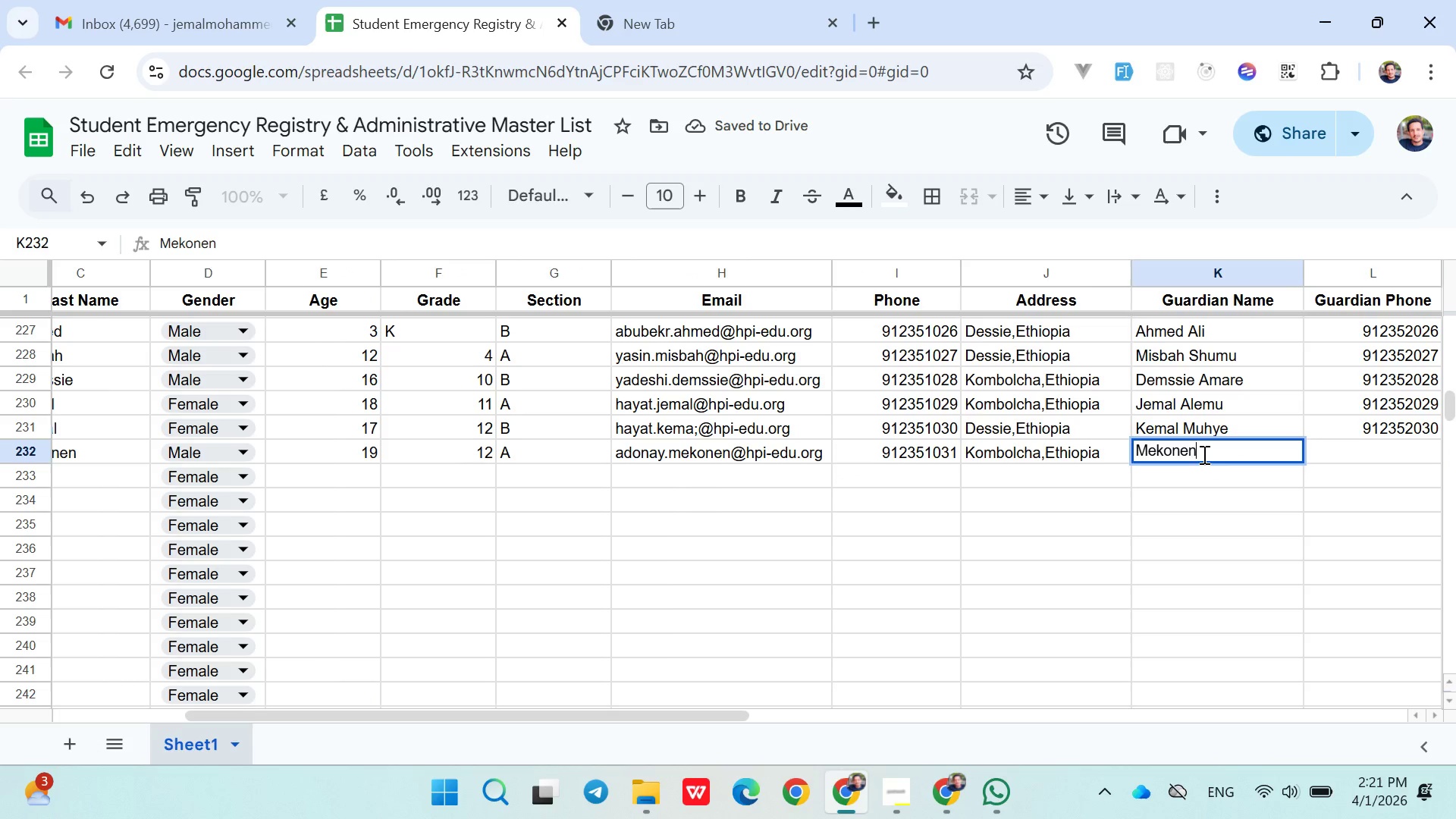 
left_click([1203, 454])
 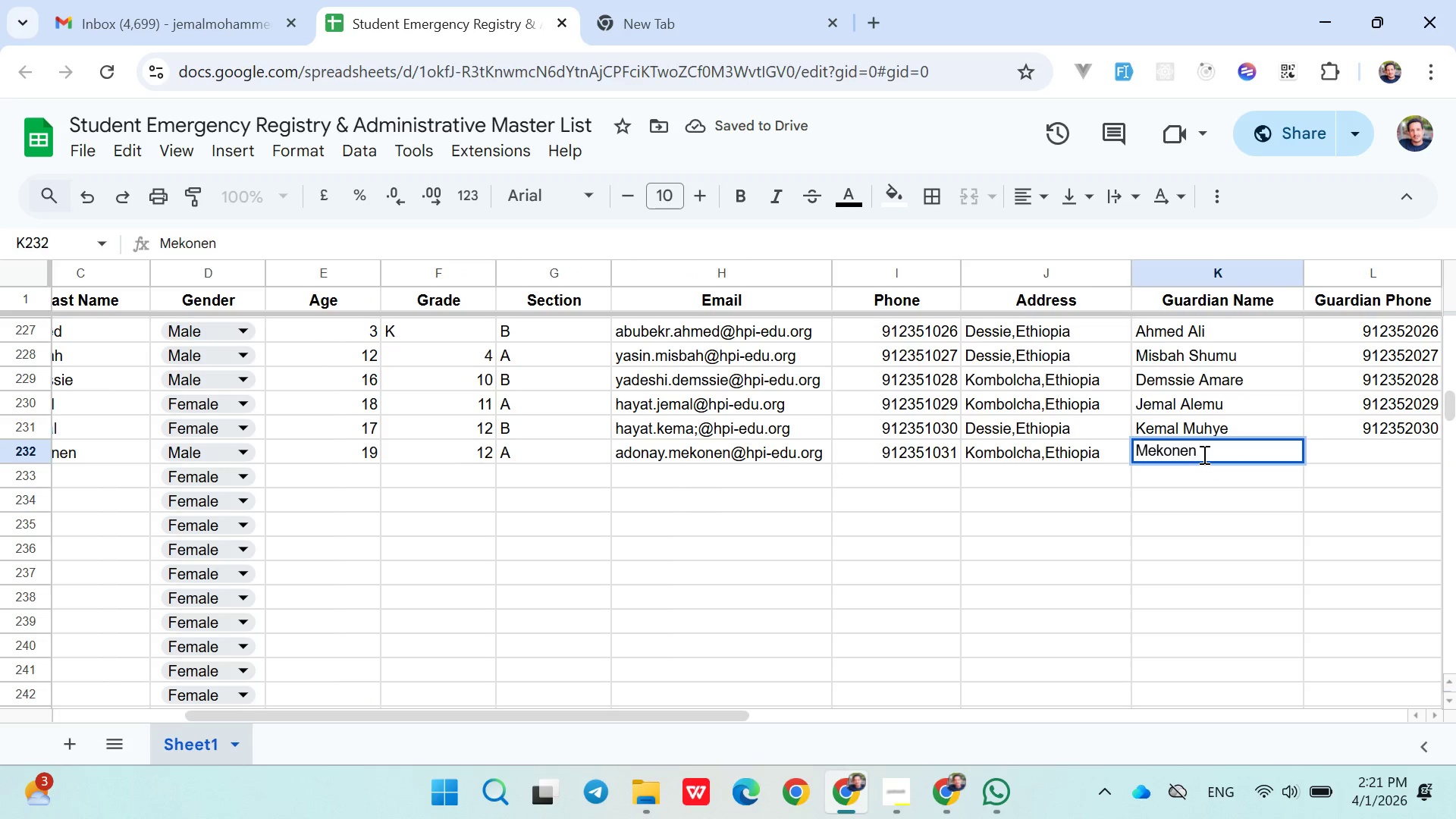 
type( Anley)
 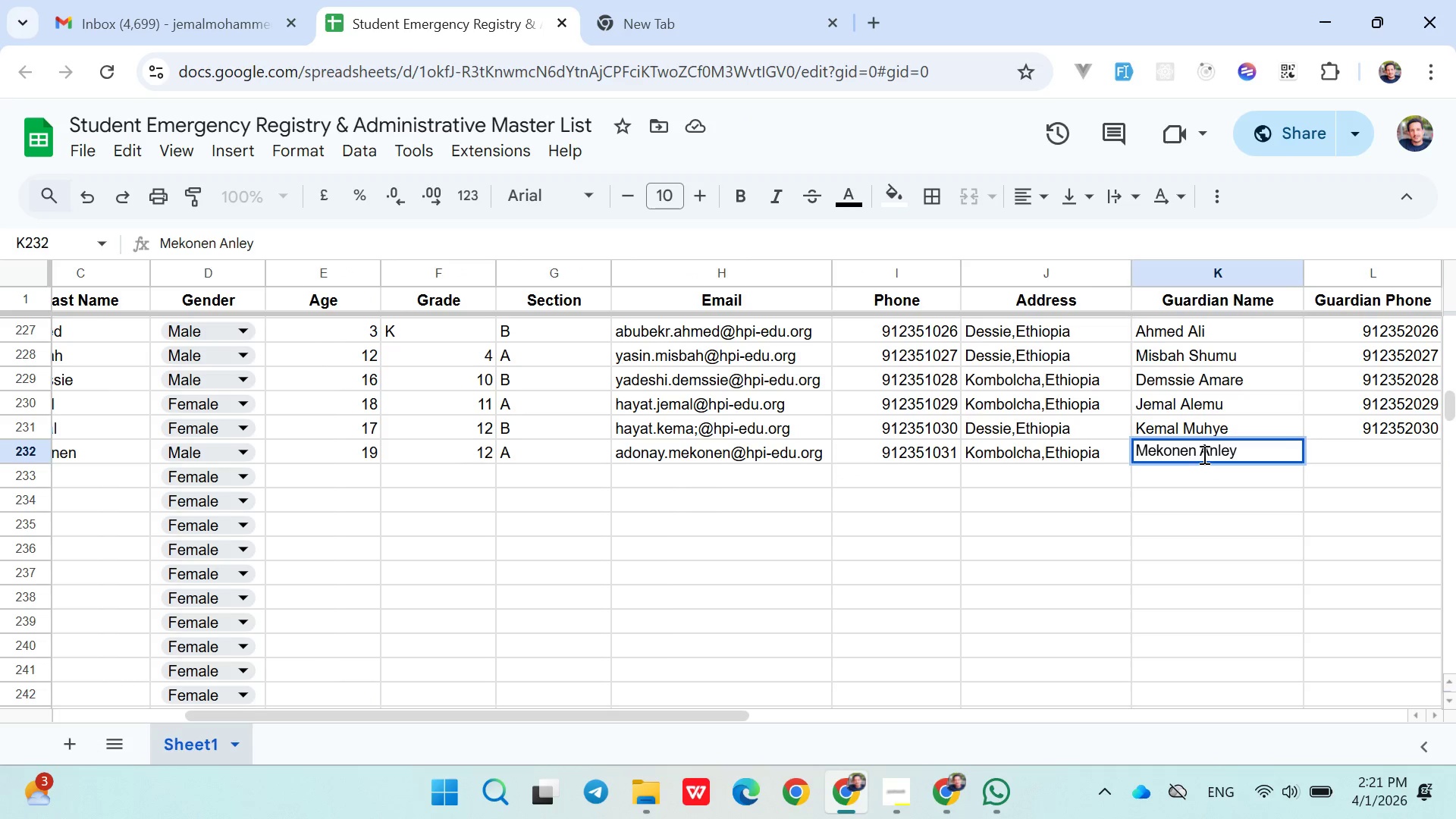 
key(ArrowRight)
 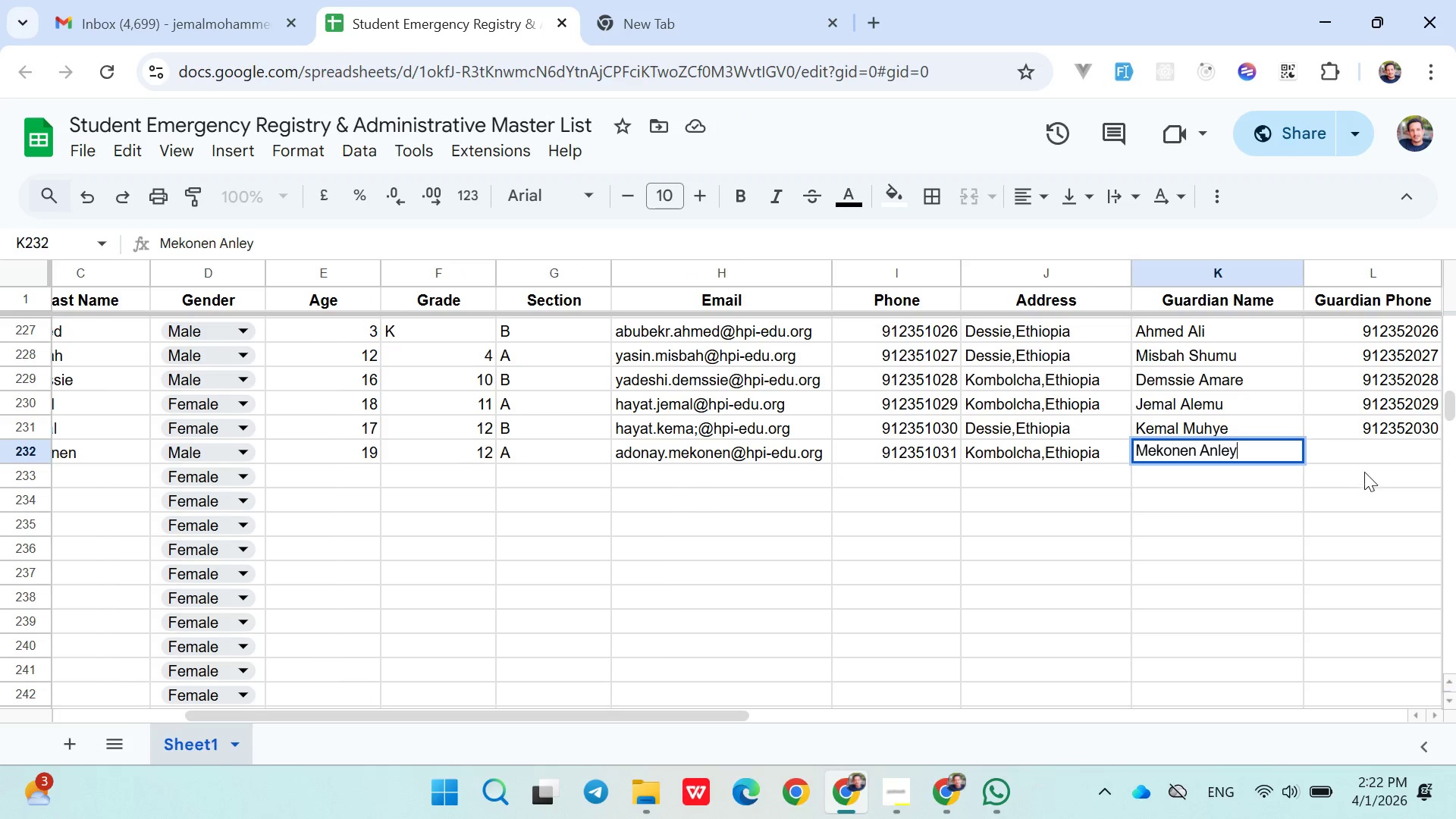 
left_click([1360, 450])
 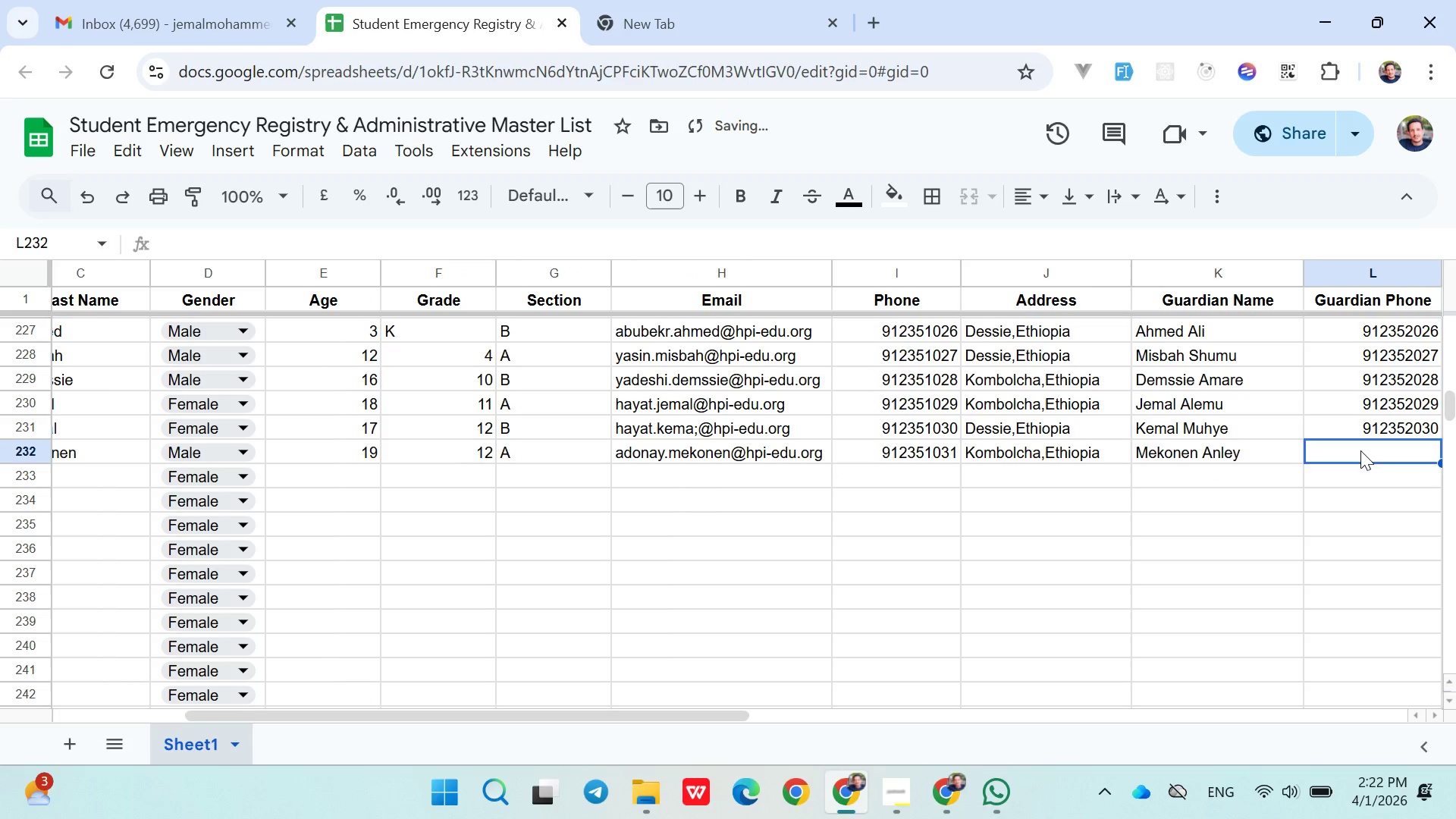 
type(091235202)
key(Backspace)
key(Backspace)
key(Backspace)
key(Backspace)
type(5)
 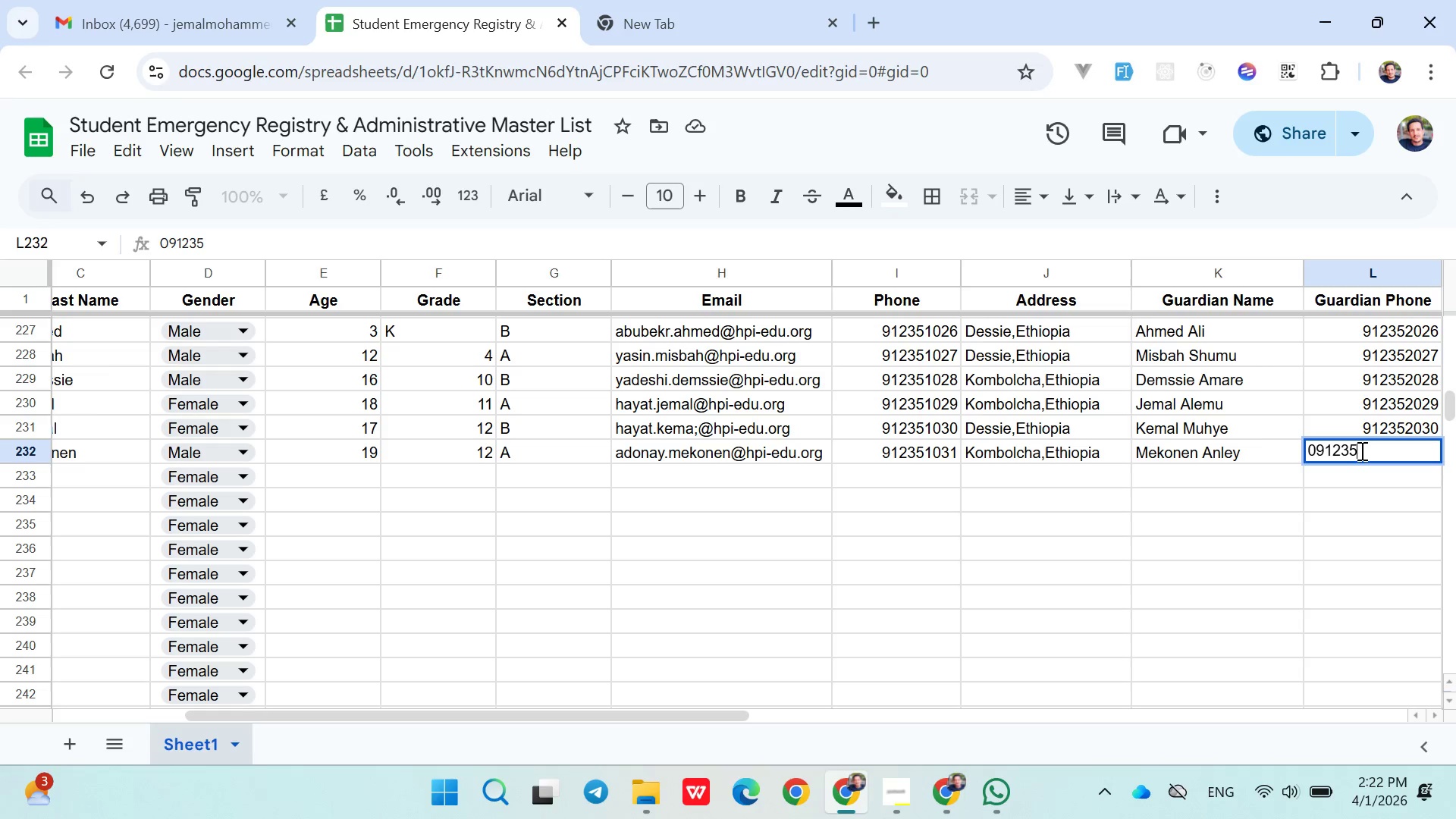 
type(2031)
 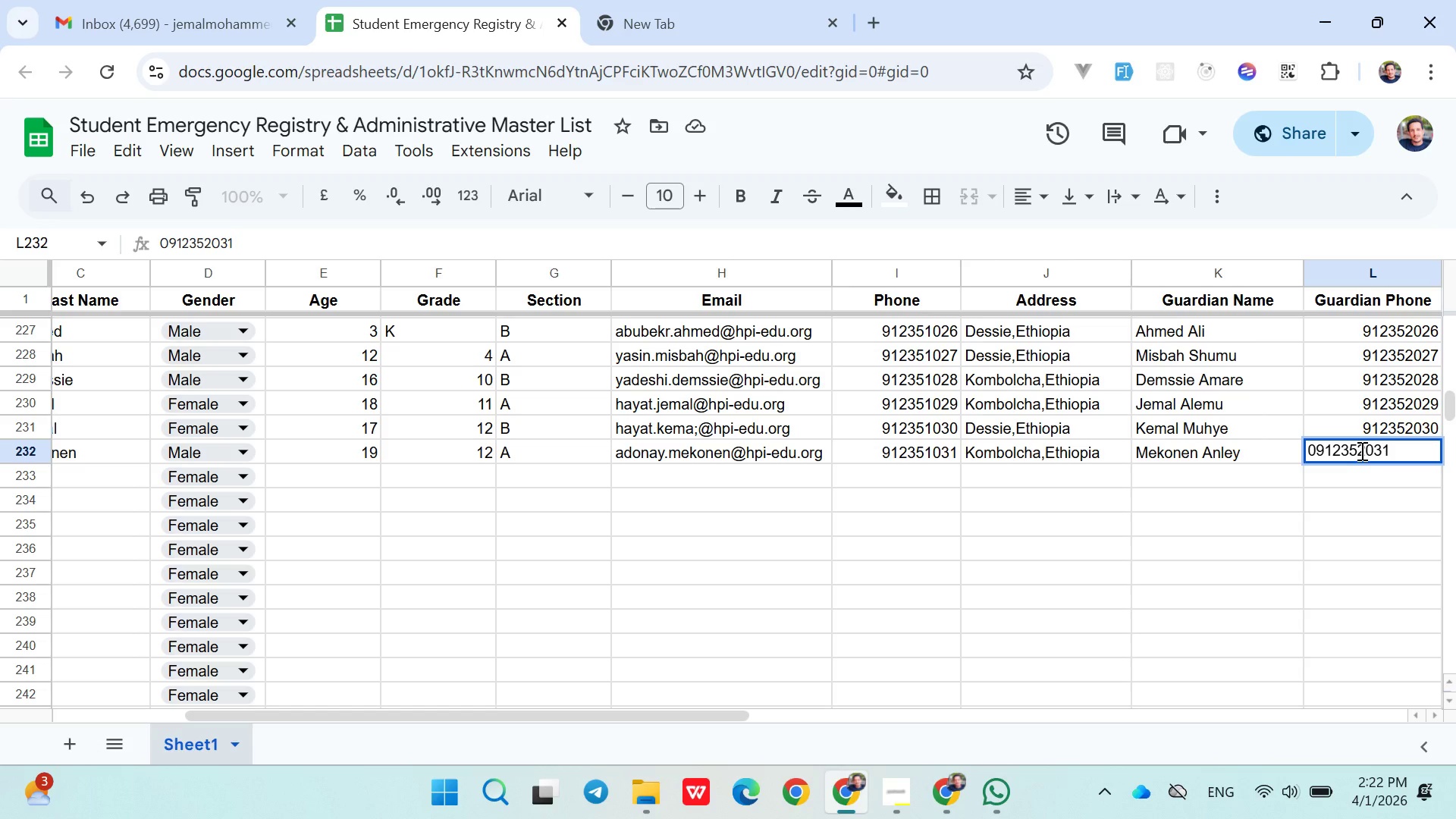 
key(ArrowDown)
 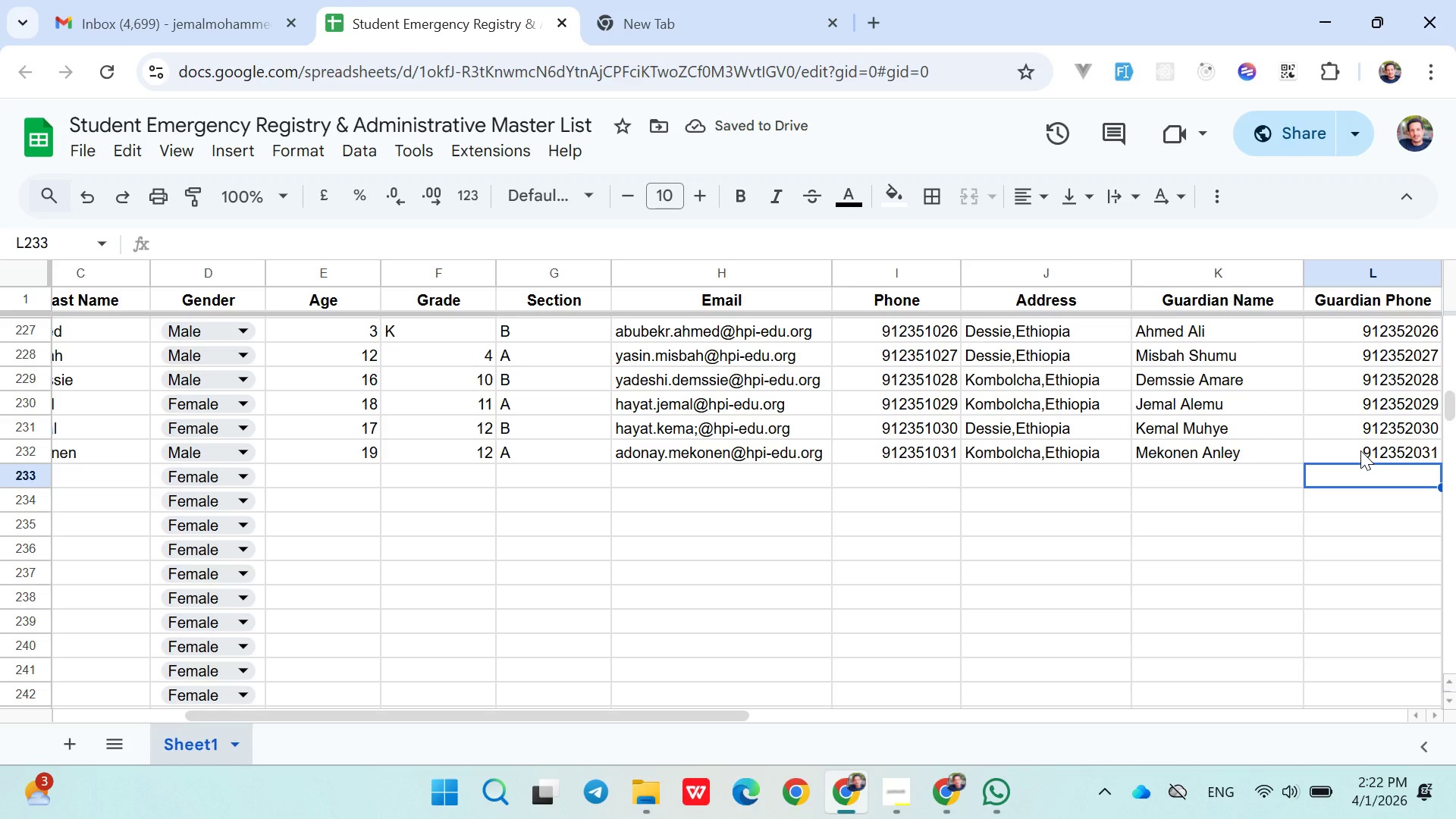 
wait(6.05)
 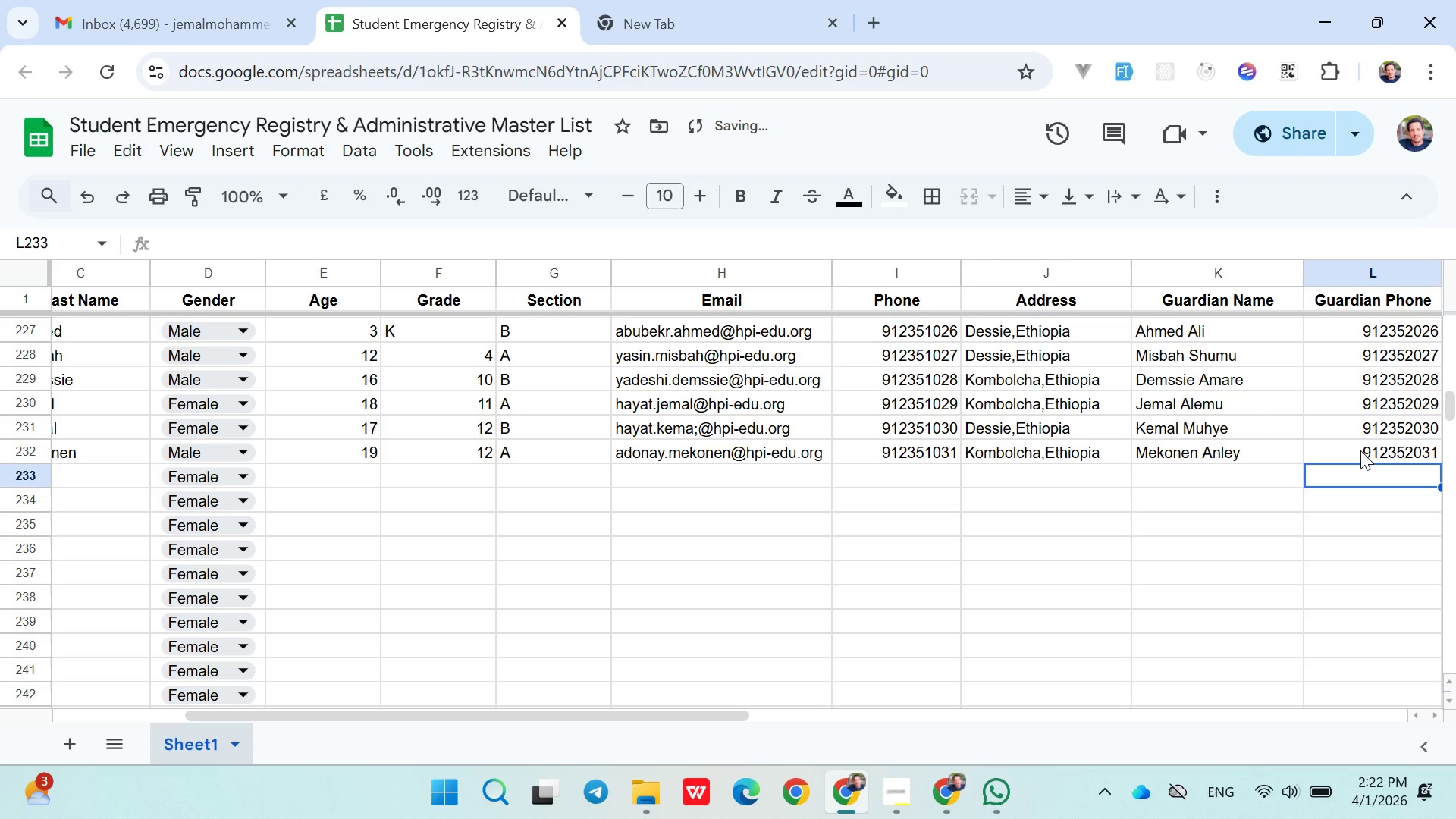 
hold_key(key=ArrowLeft, duration=1.42)
 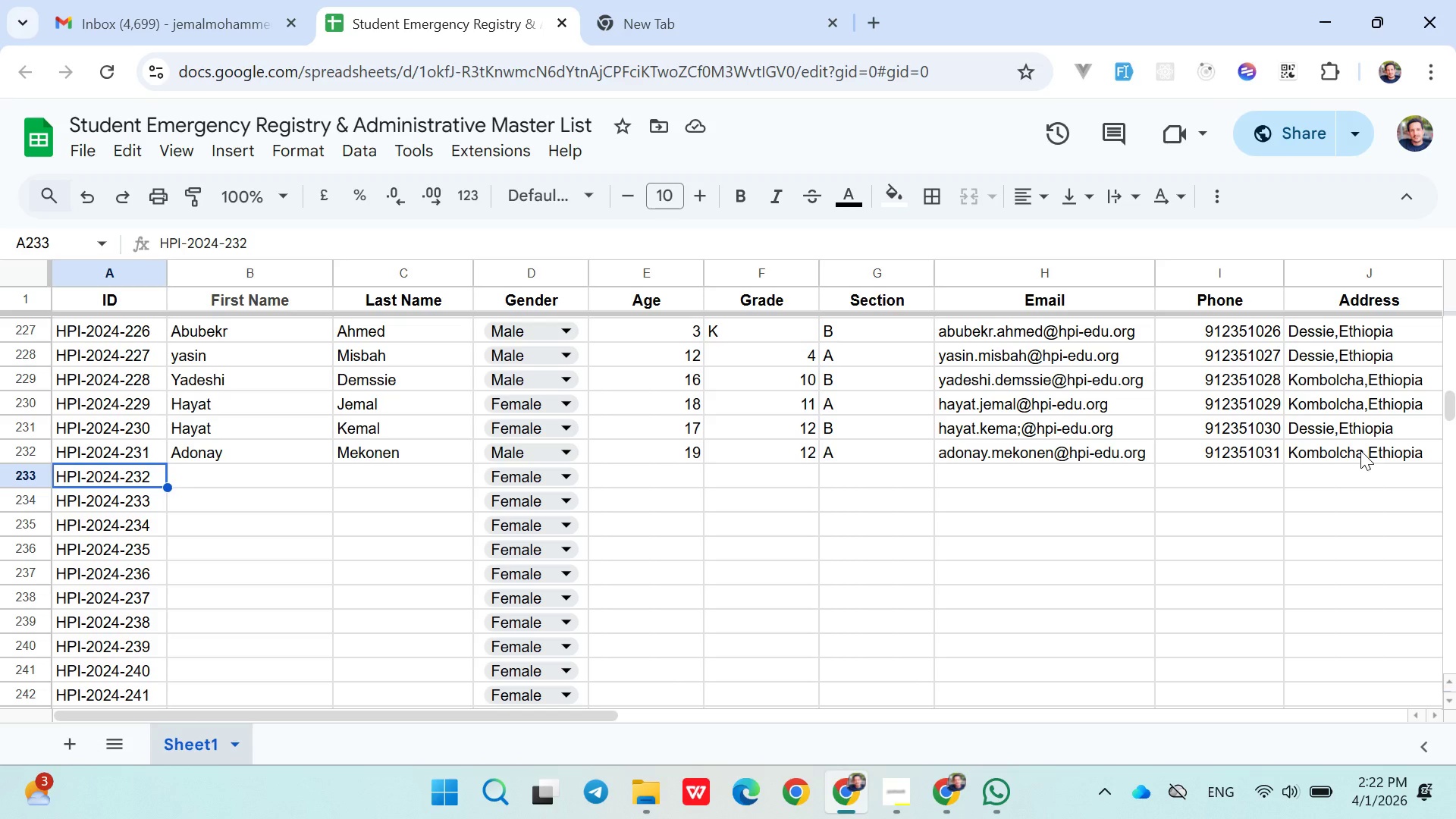 
key(ArrowRight)
 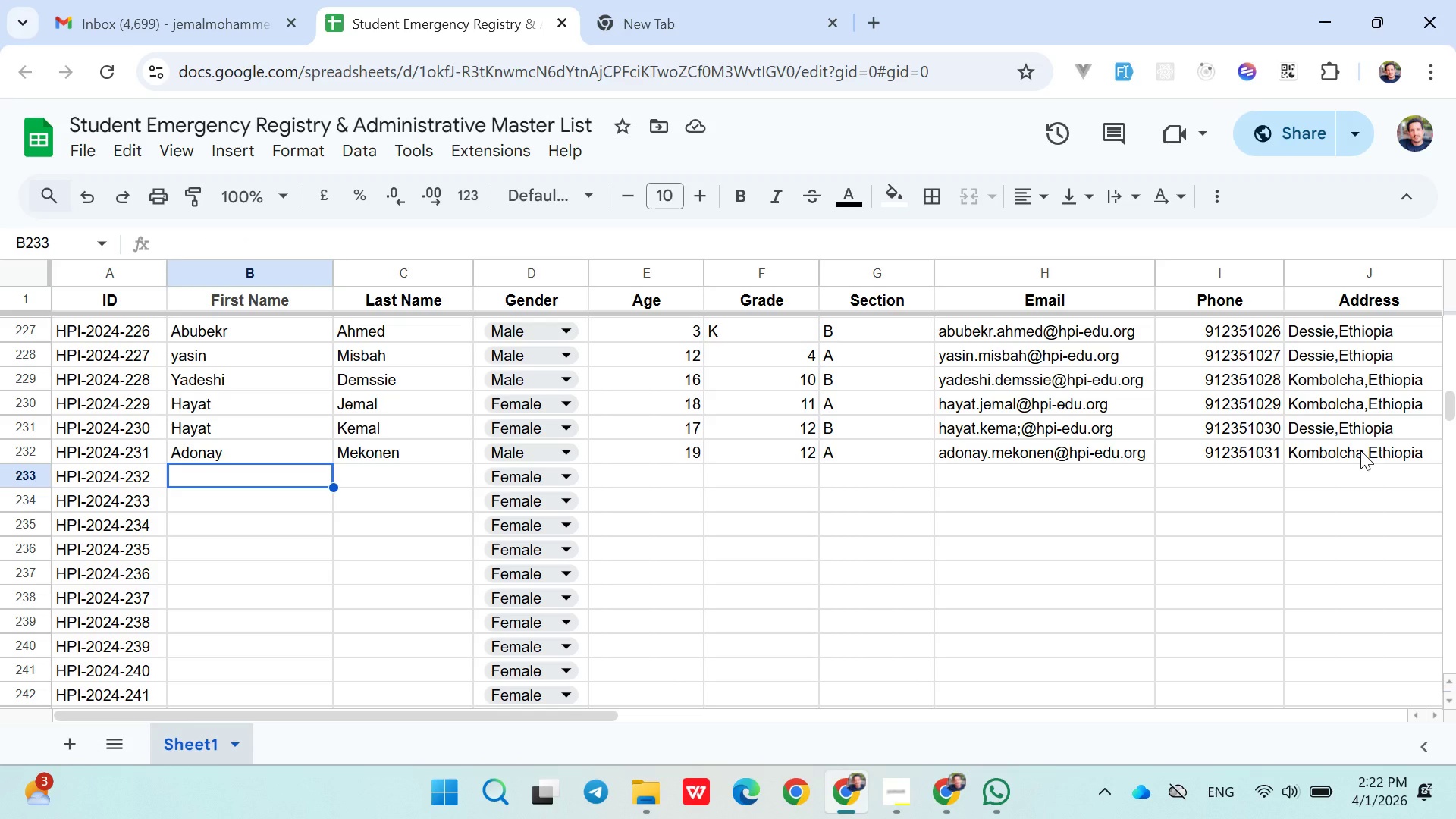 
type(Alemu)
 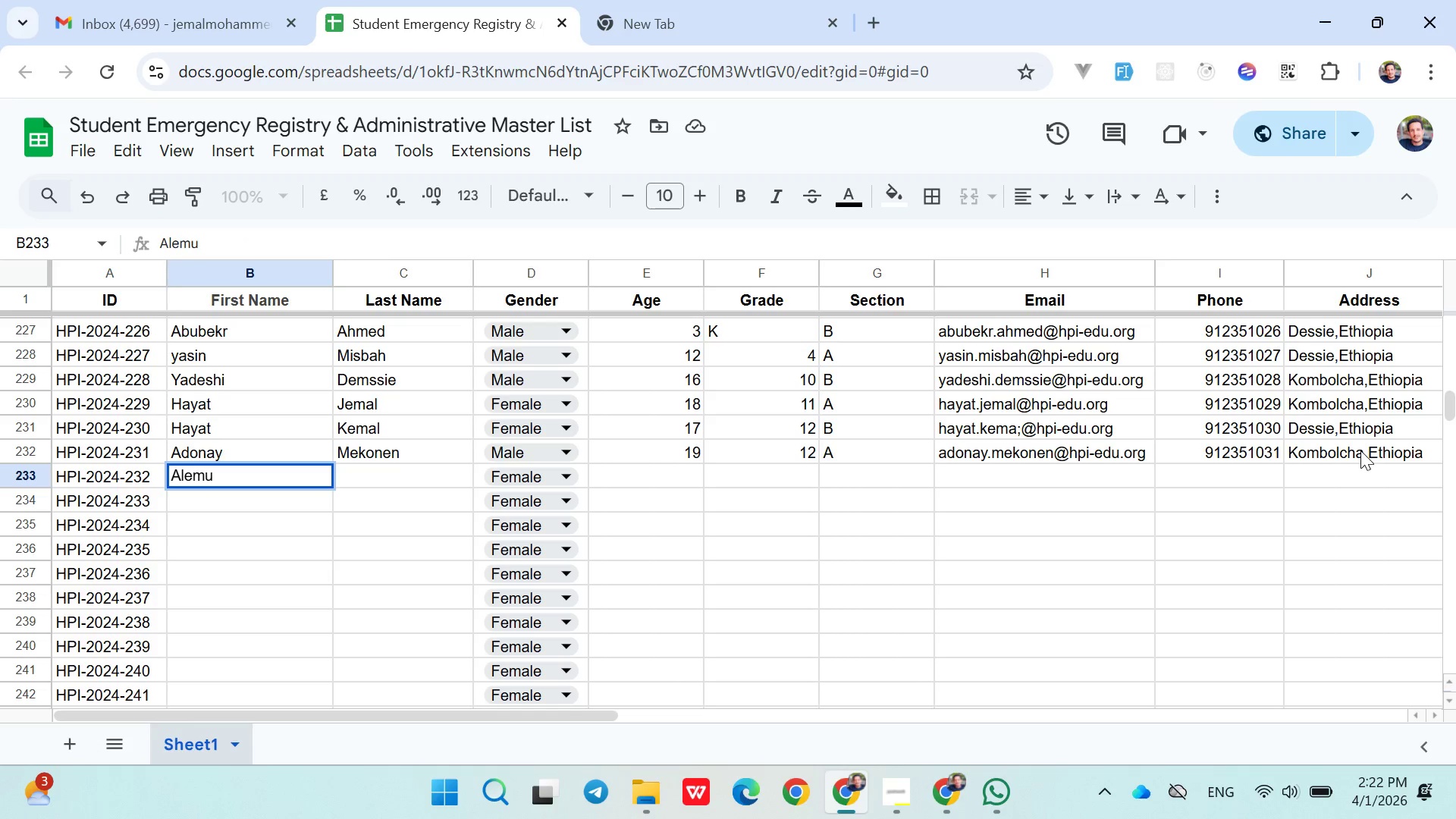 
key(ArrowRight)
 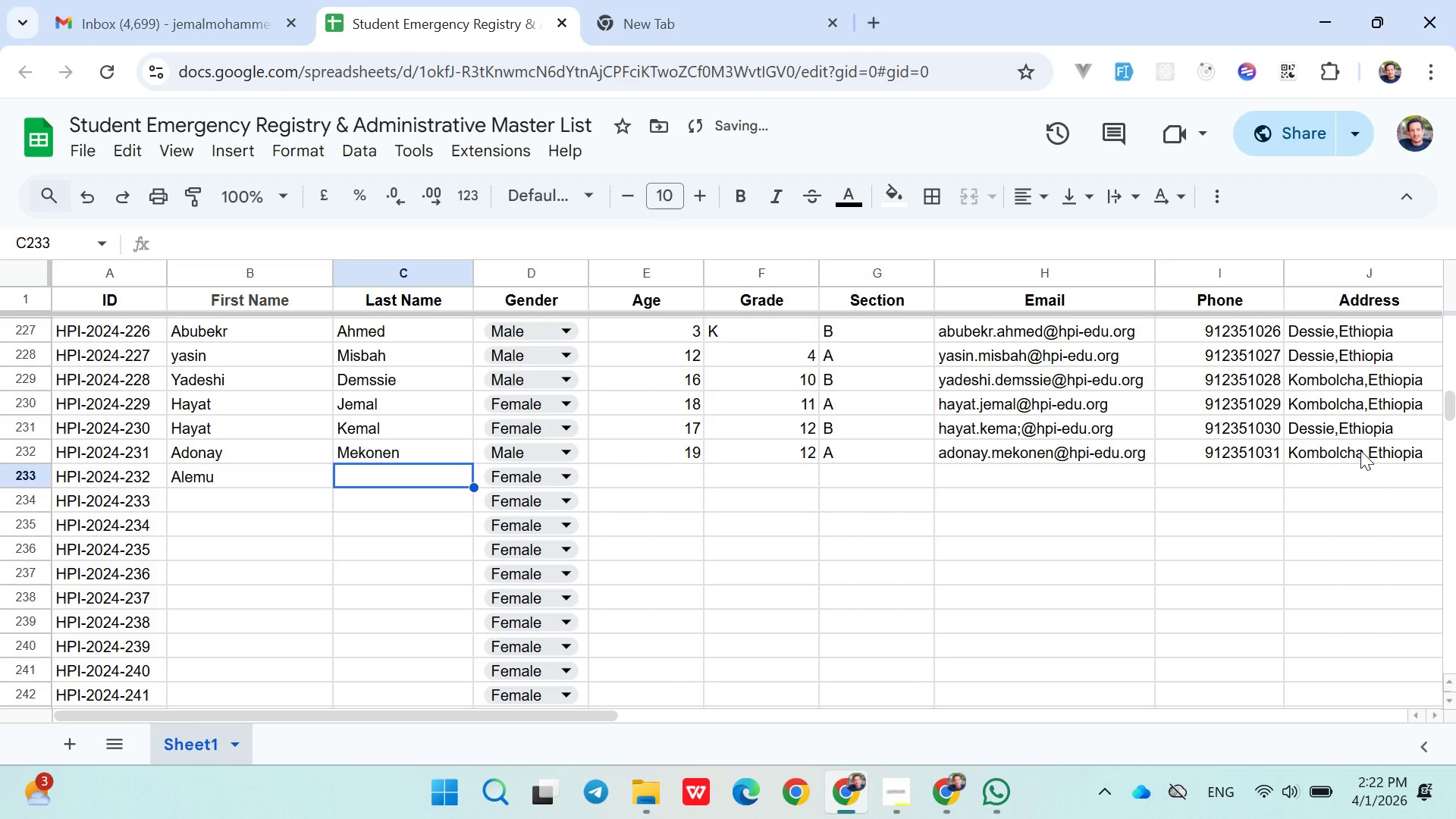 
type(Liben)
 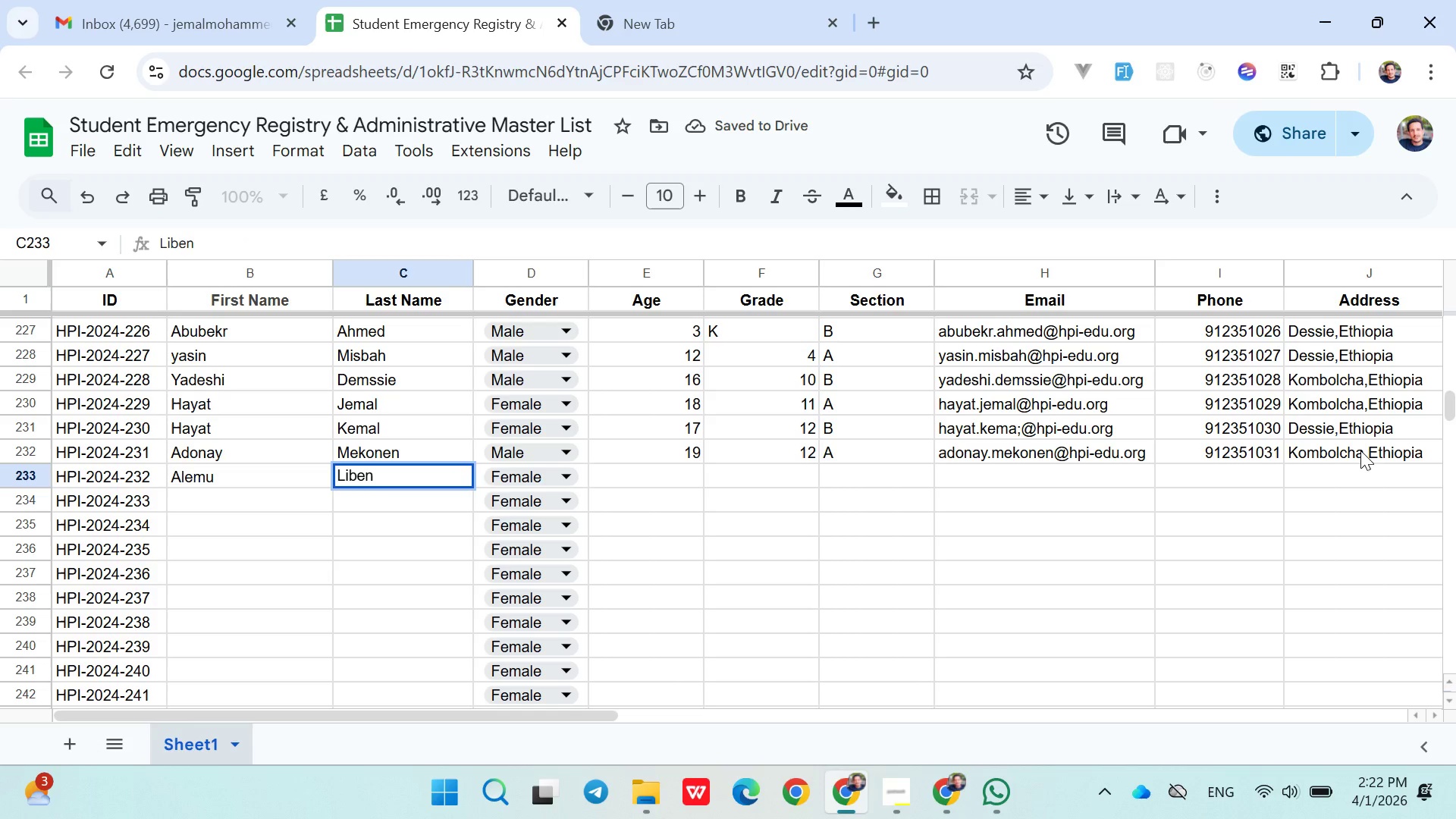 
key(ArrowRight)
 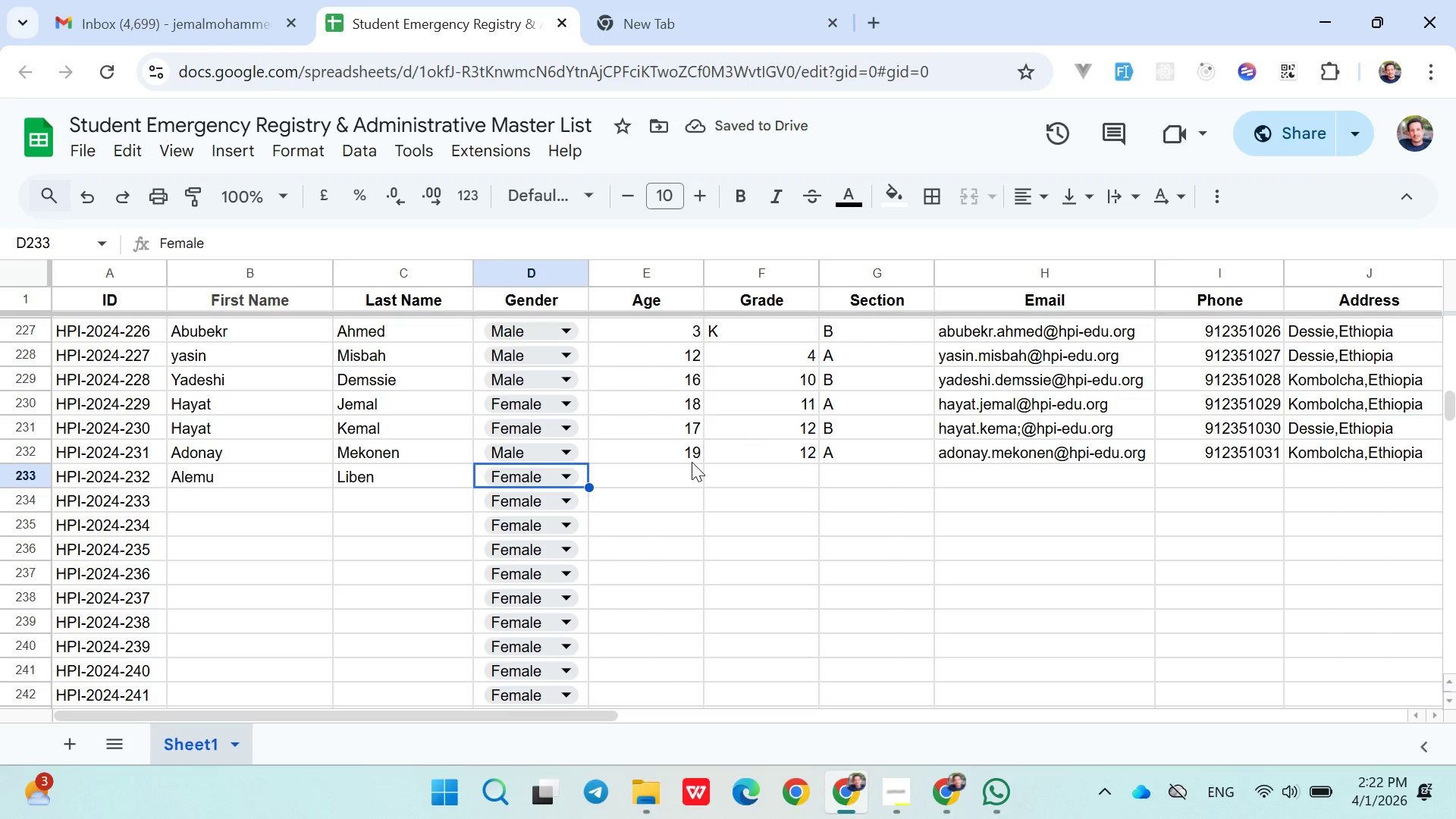 
left_click([569, 475])
 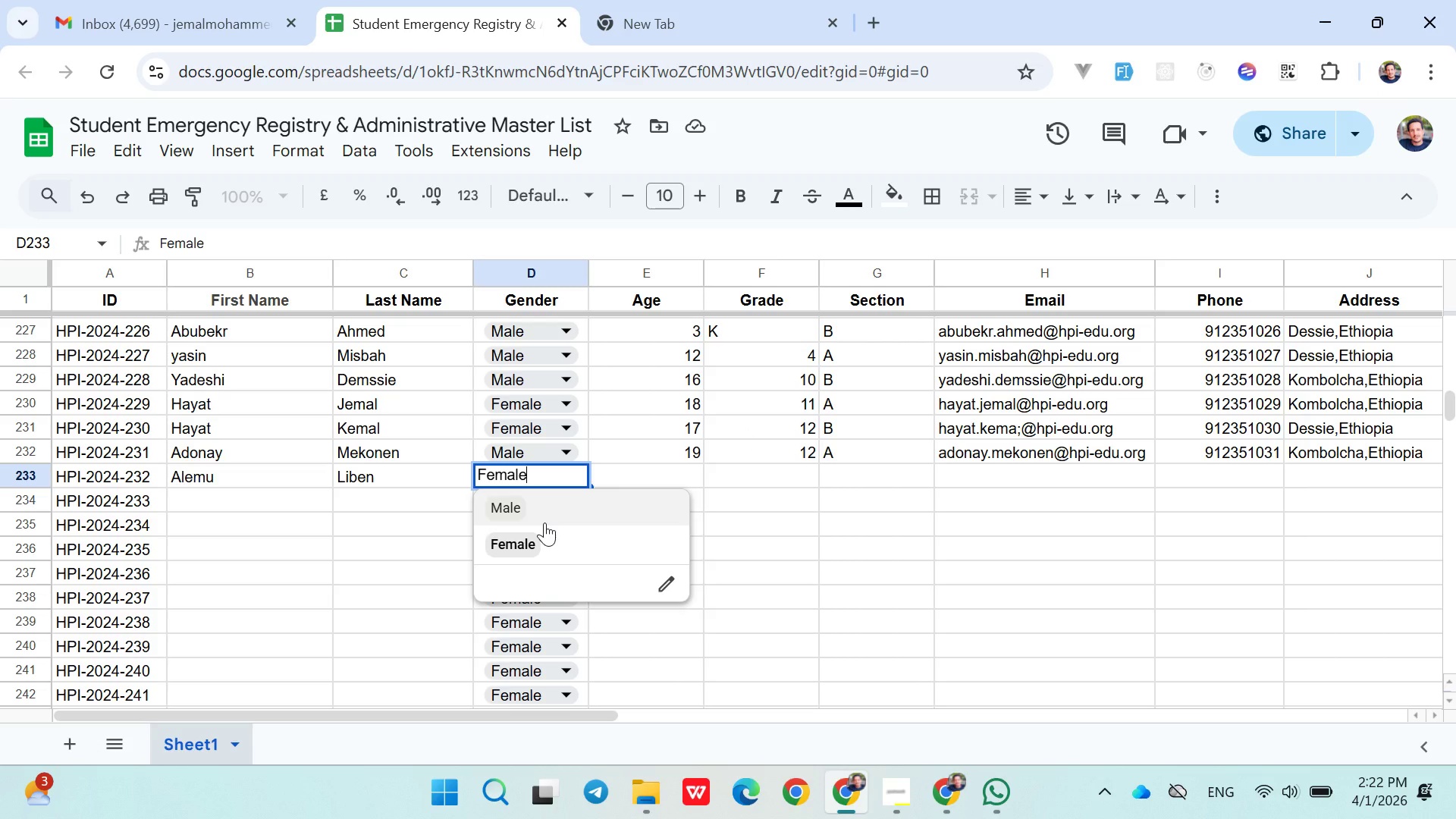 
left_click([537, 537])
 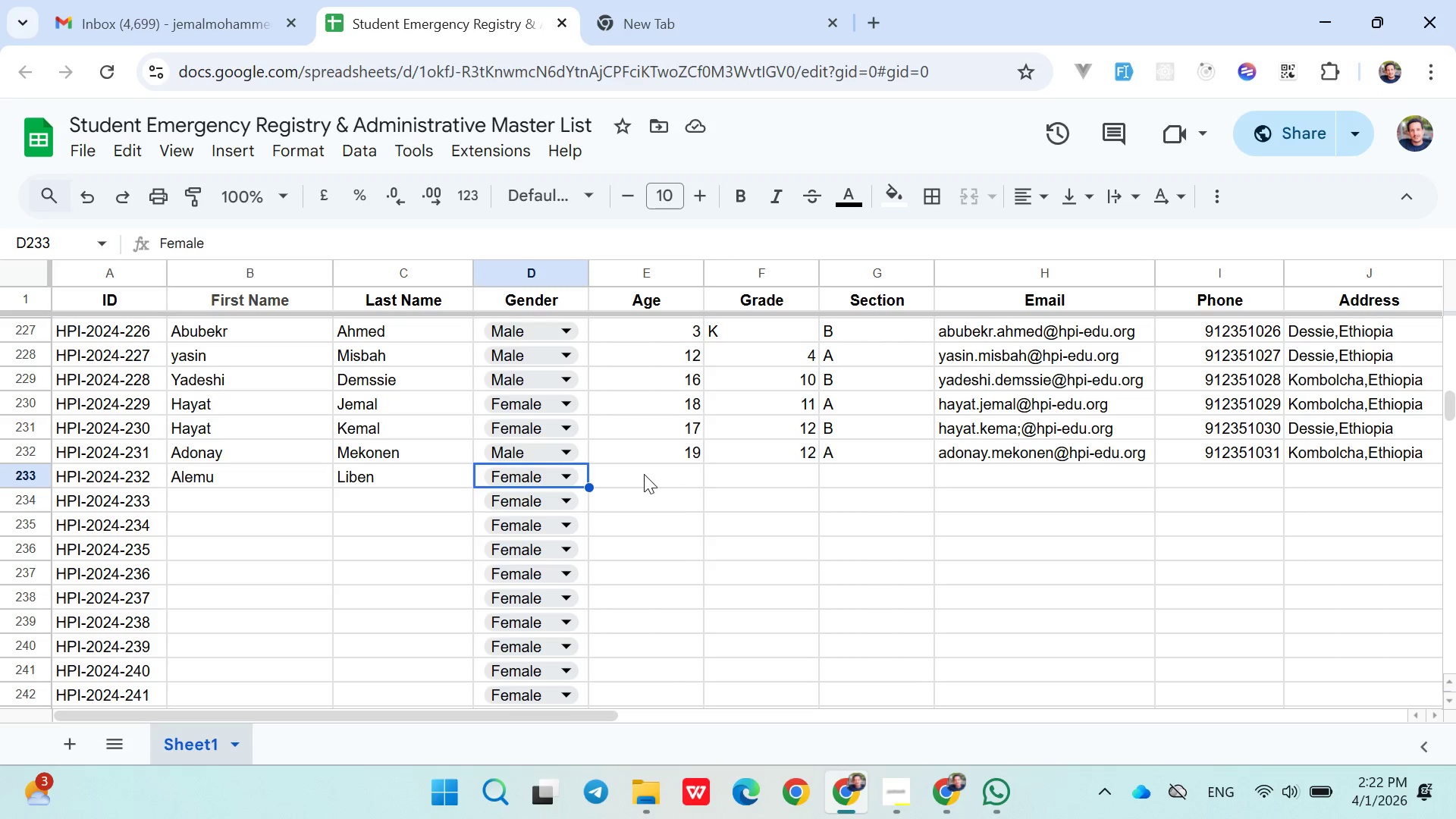 
left_click([645, 474])
 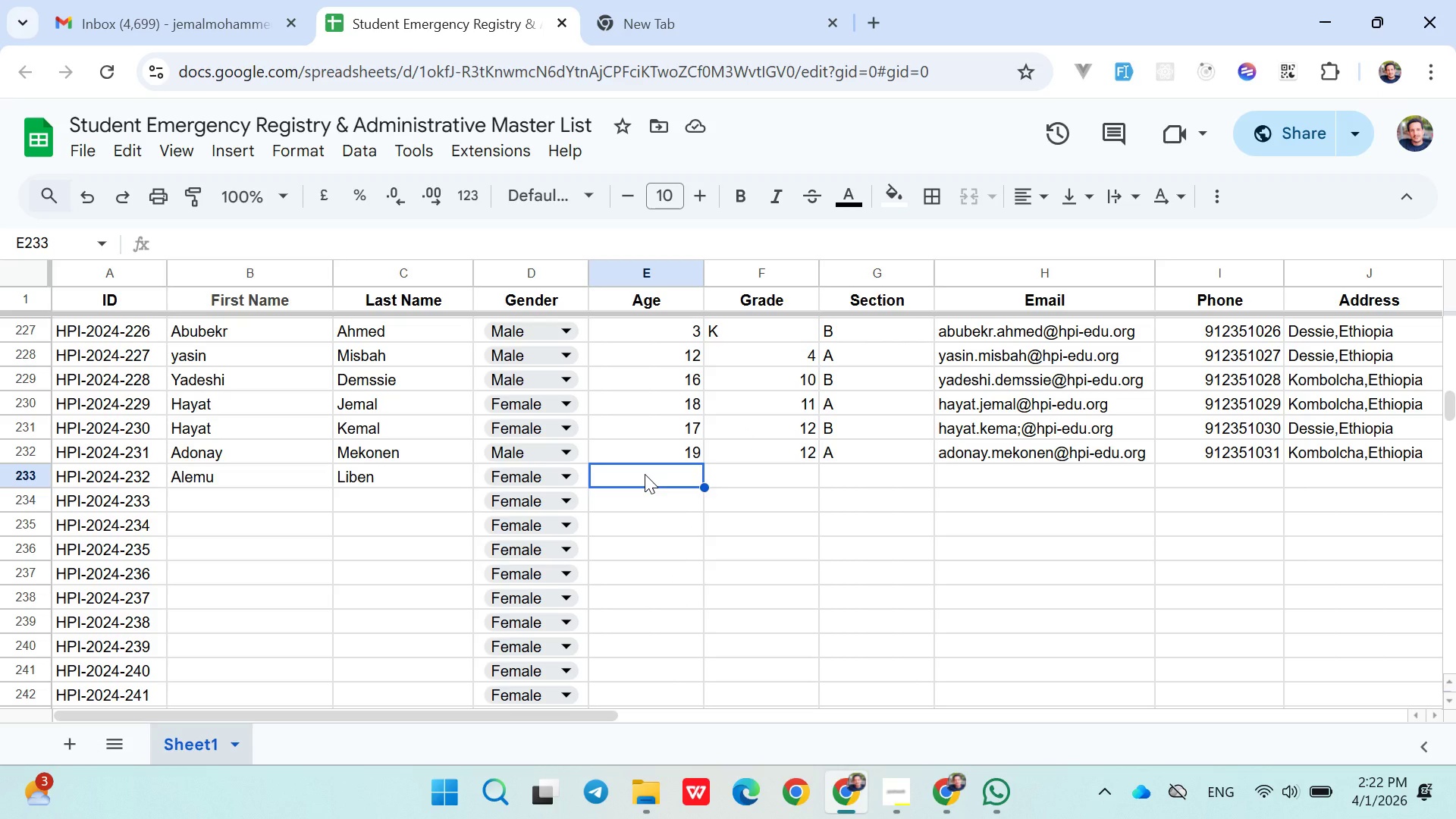 
type(12)
 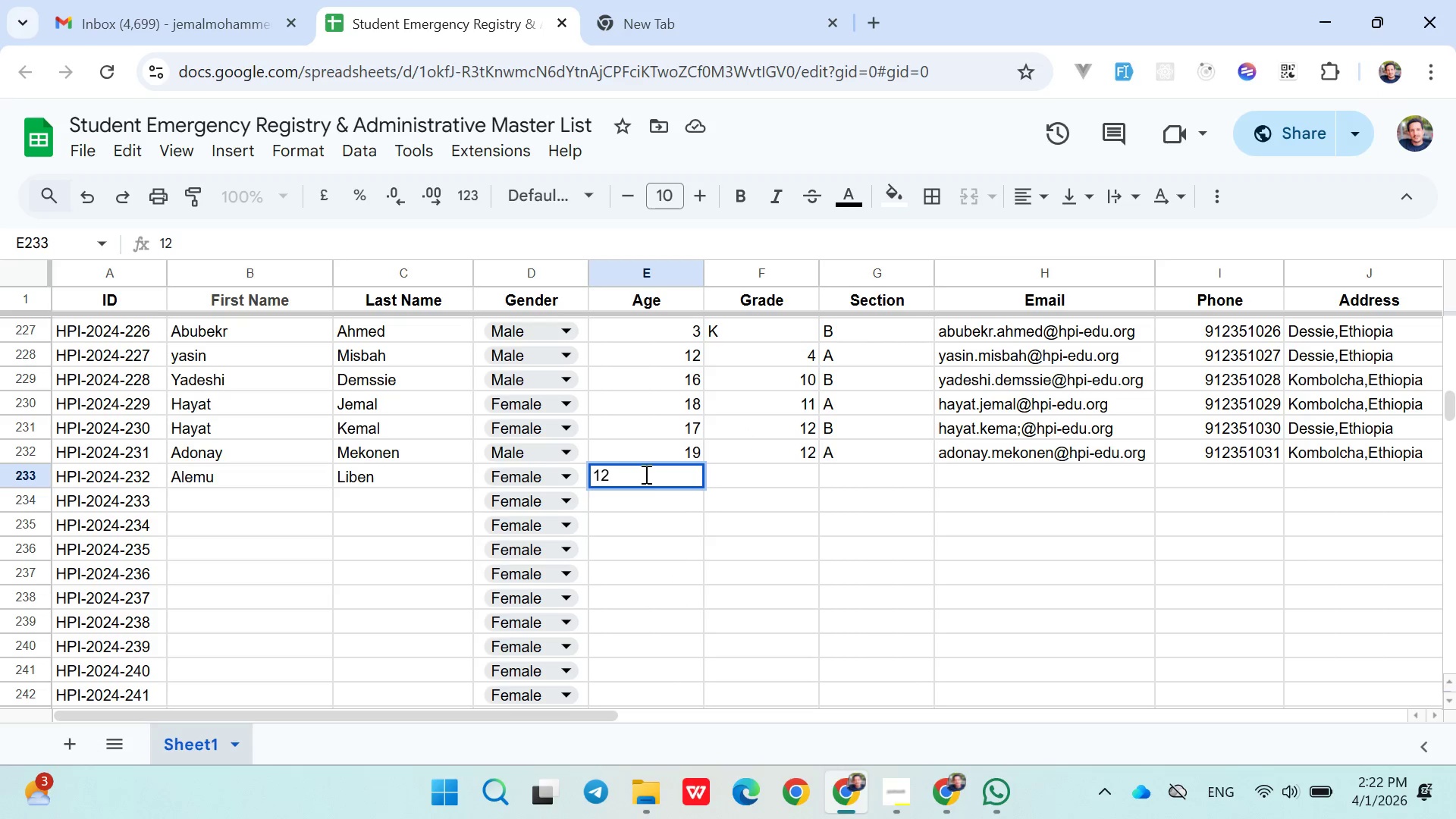 
key(ArrowRight)
 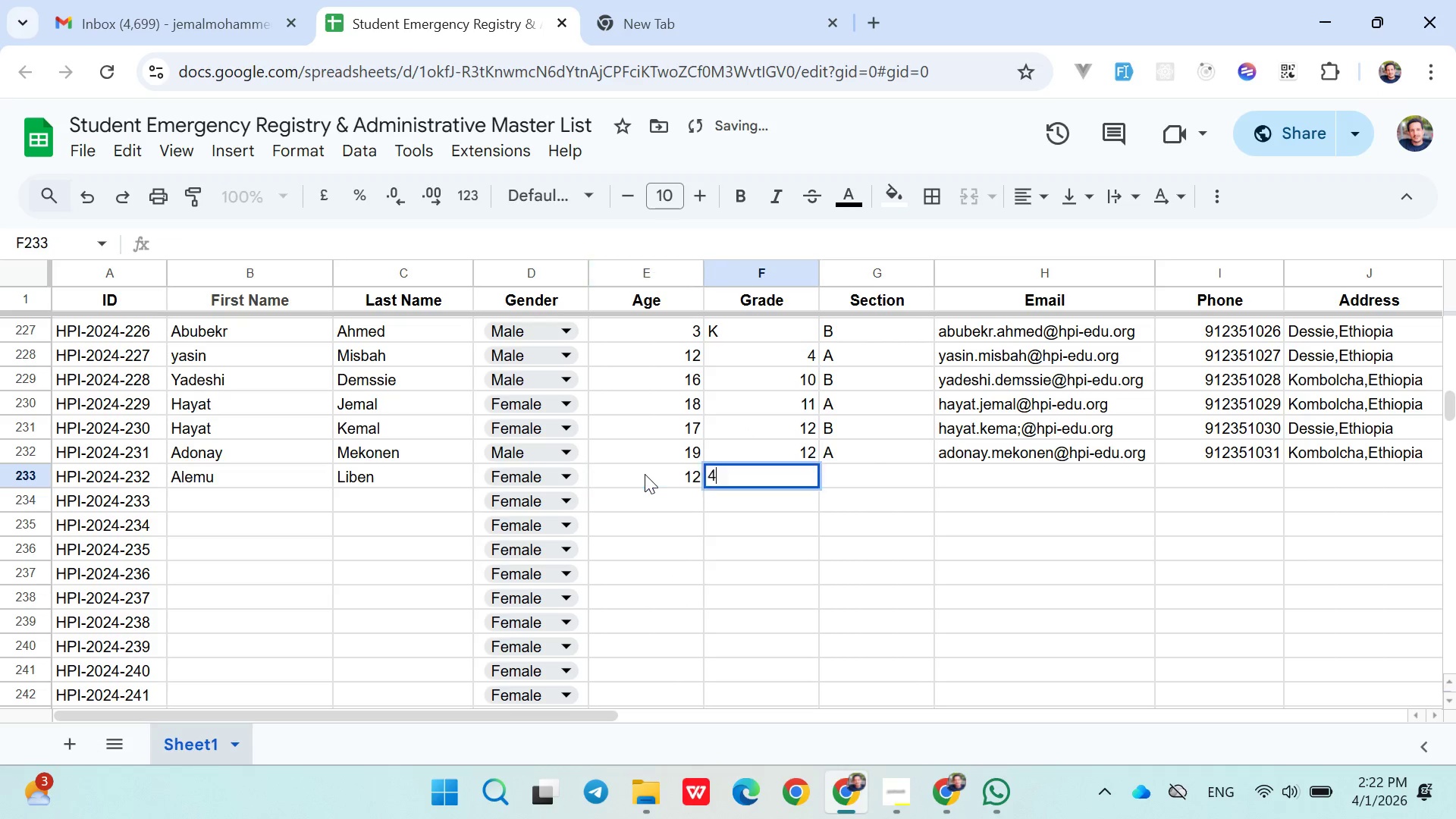 
key(4)
 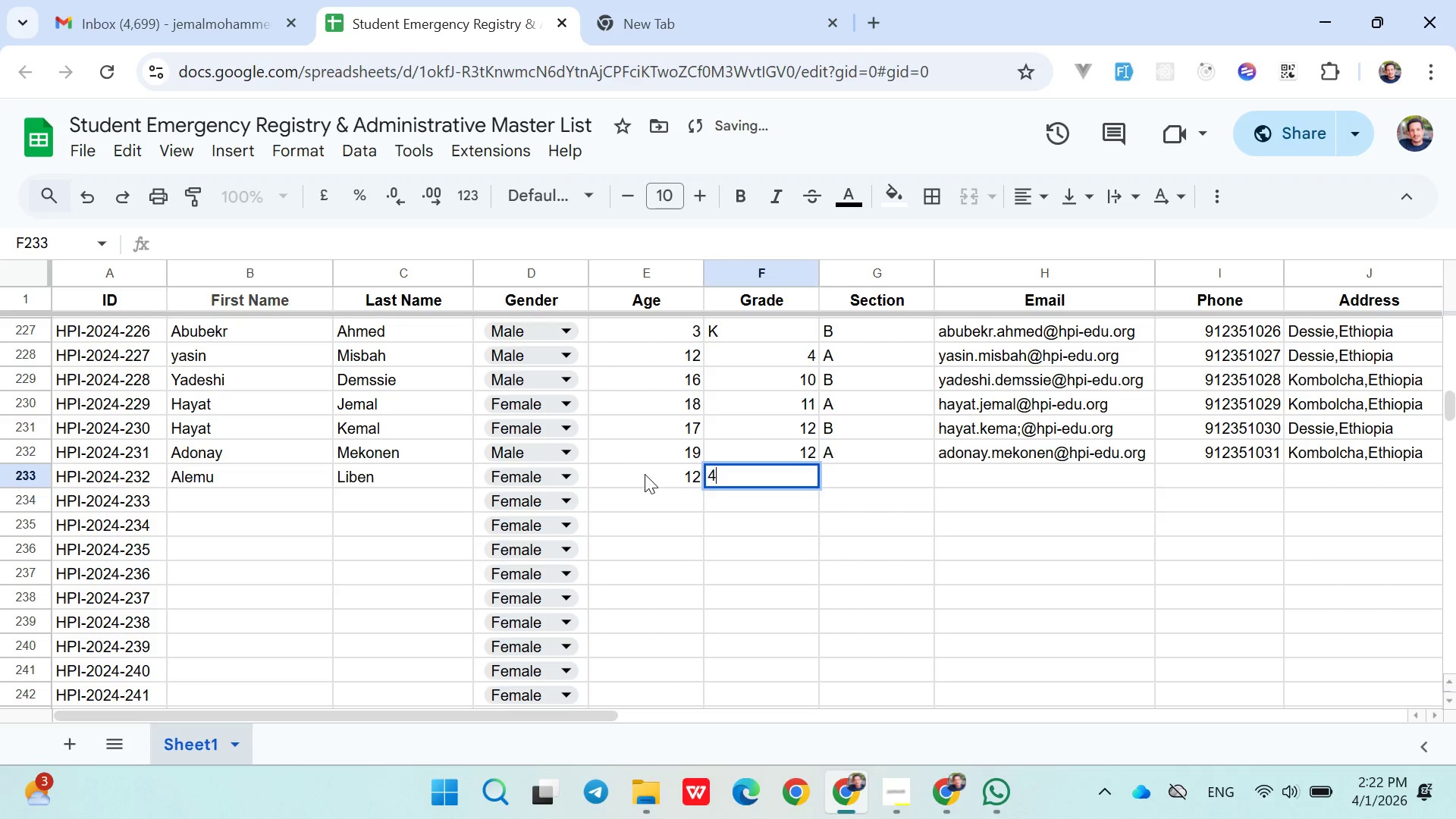 
key(ArrowRight)
 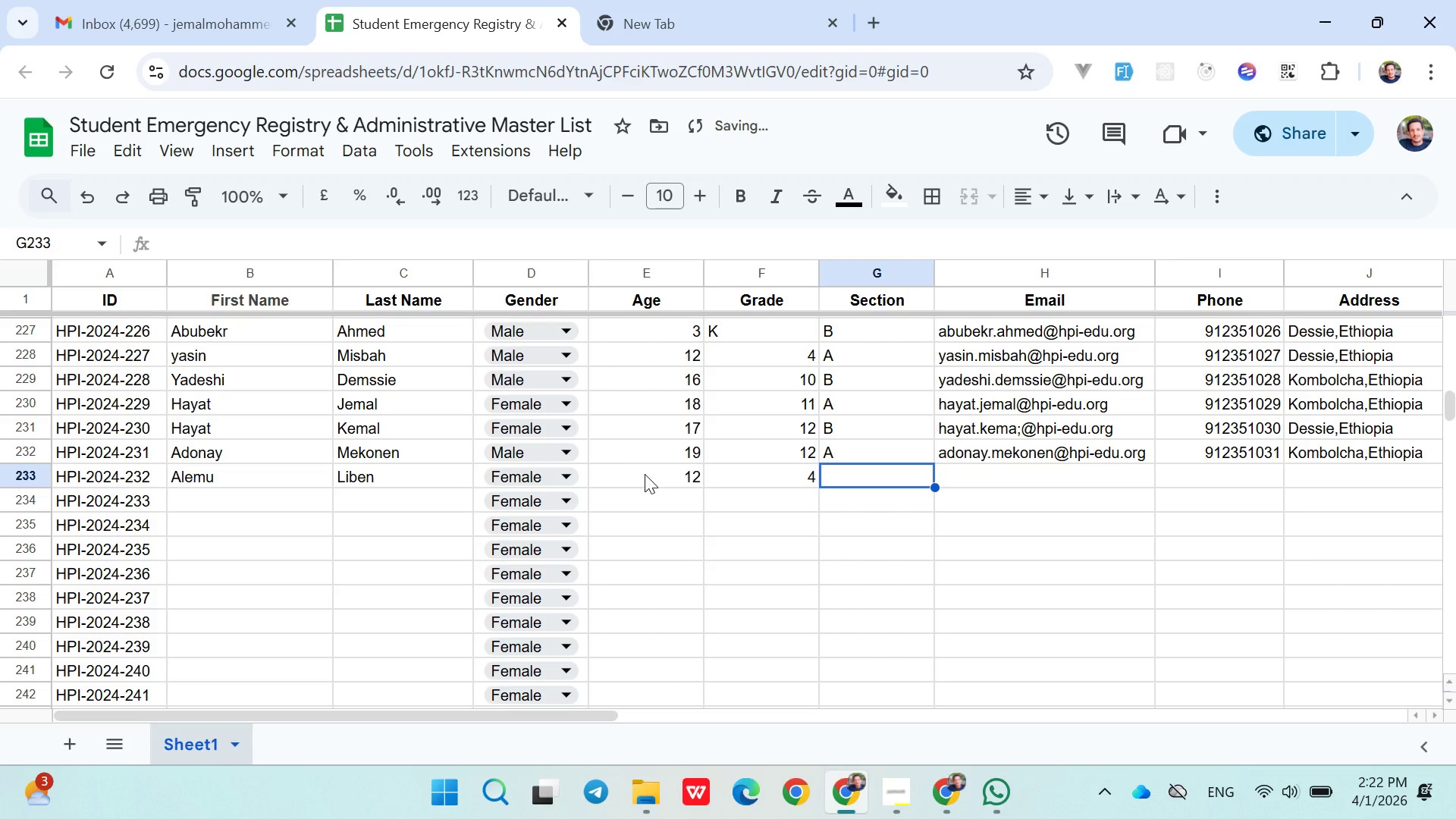 
key(Shift+A)
 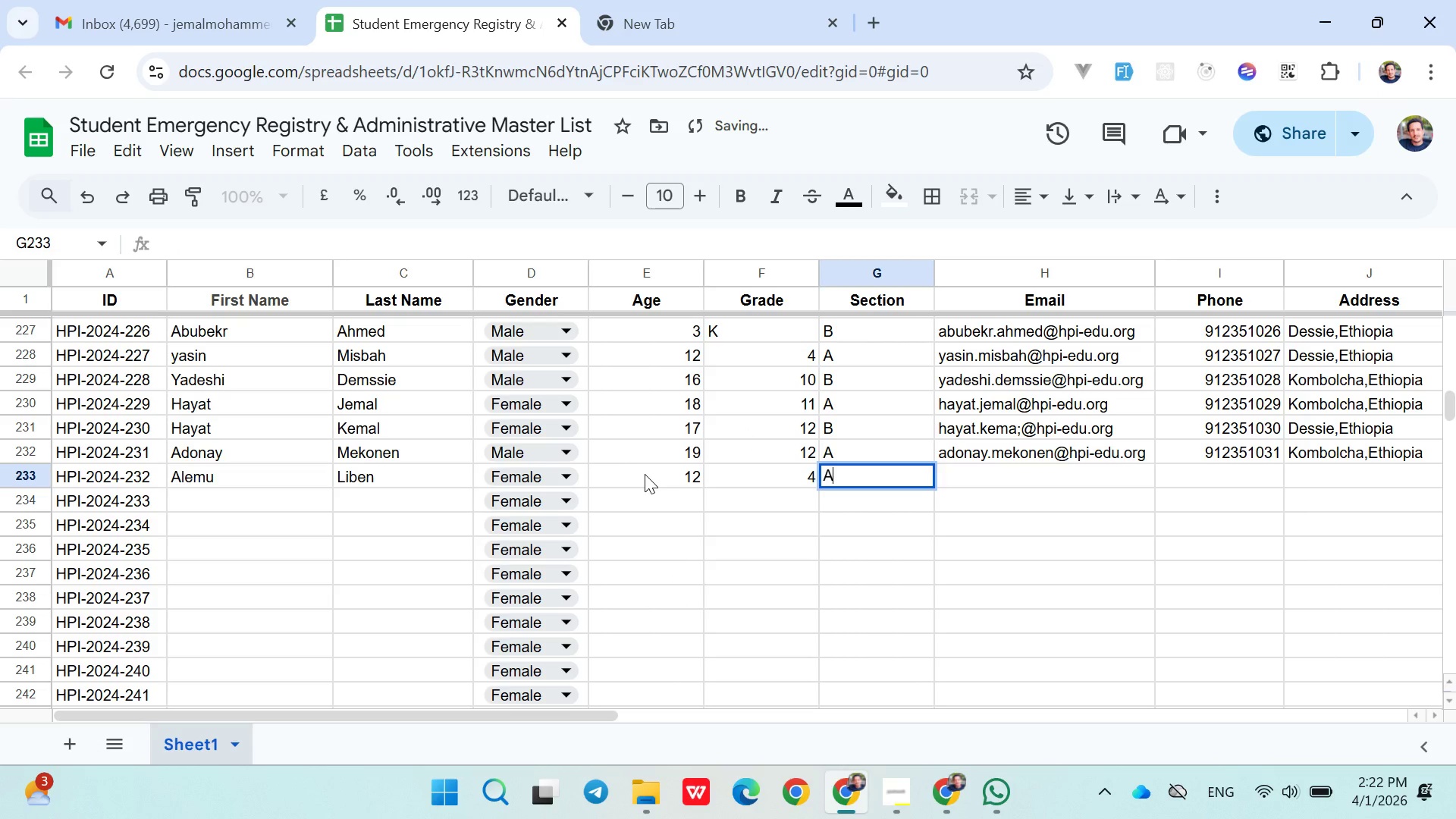 
key(ArrowRight)
 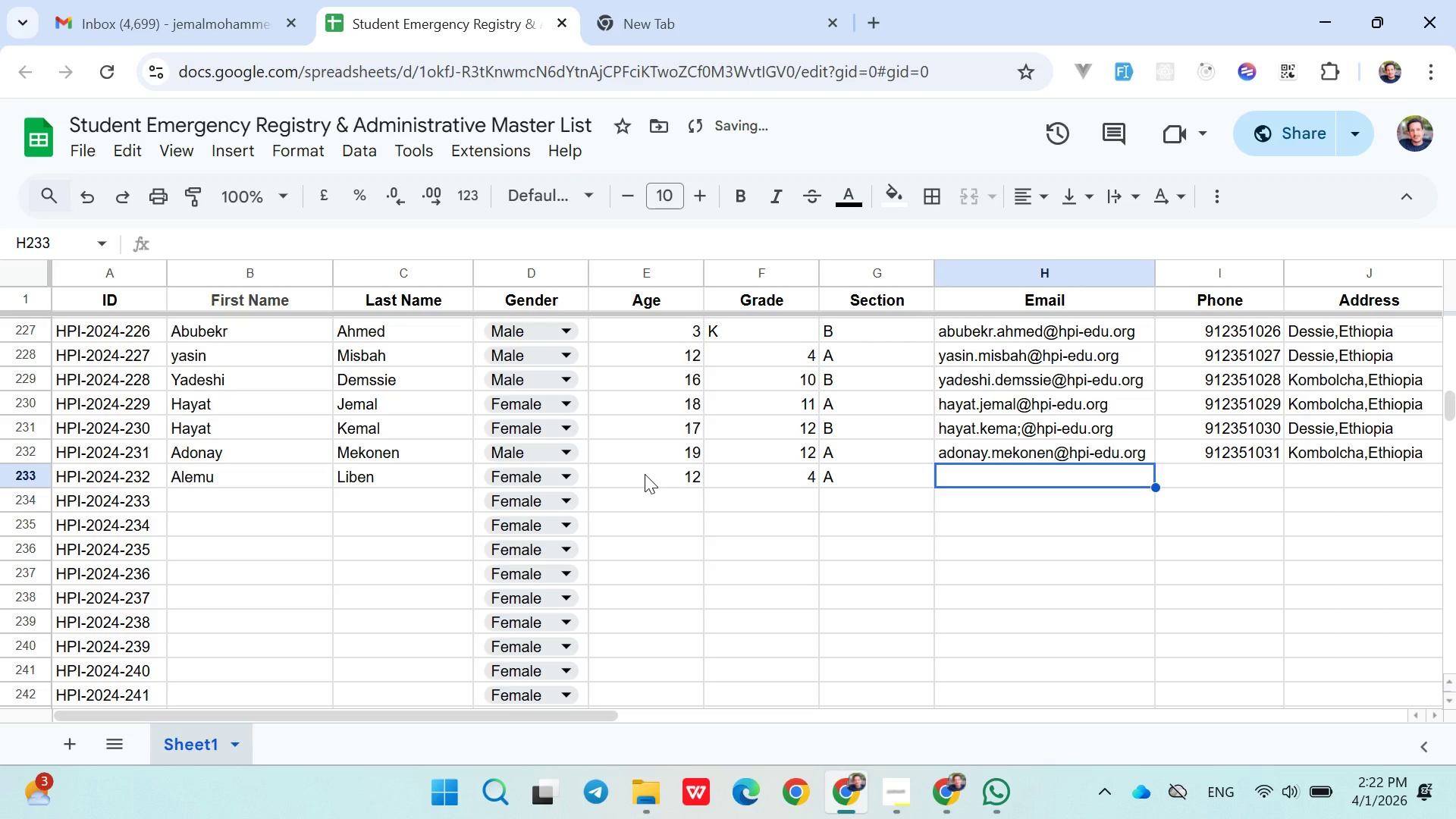 
type(alemu.liben@hpi-edu.org)
 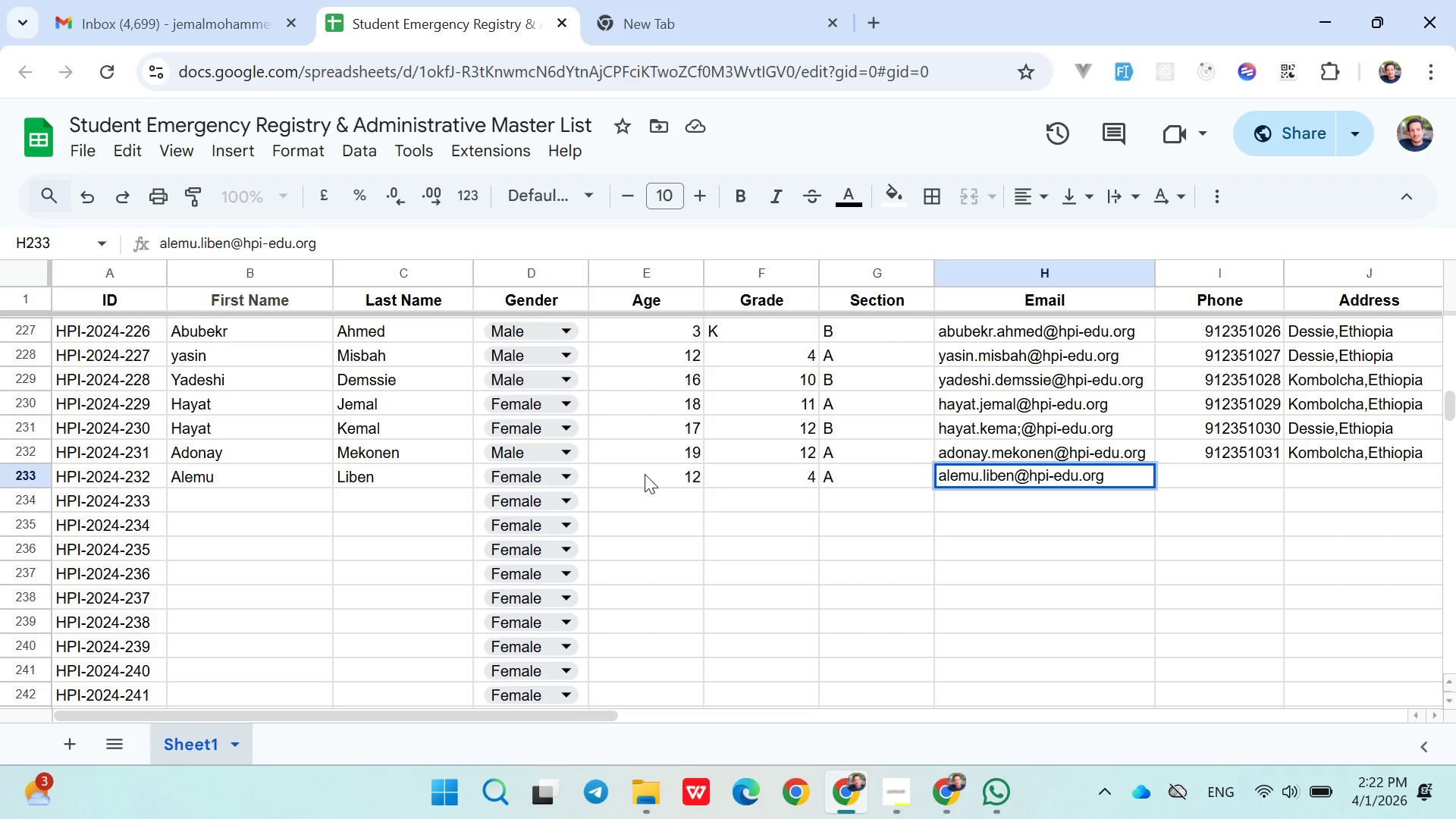 
key(ArrowRight)
 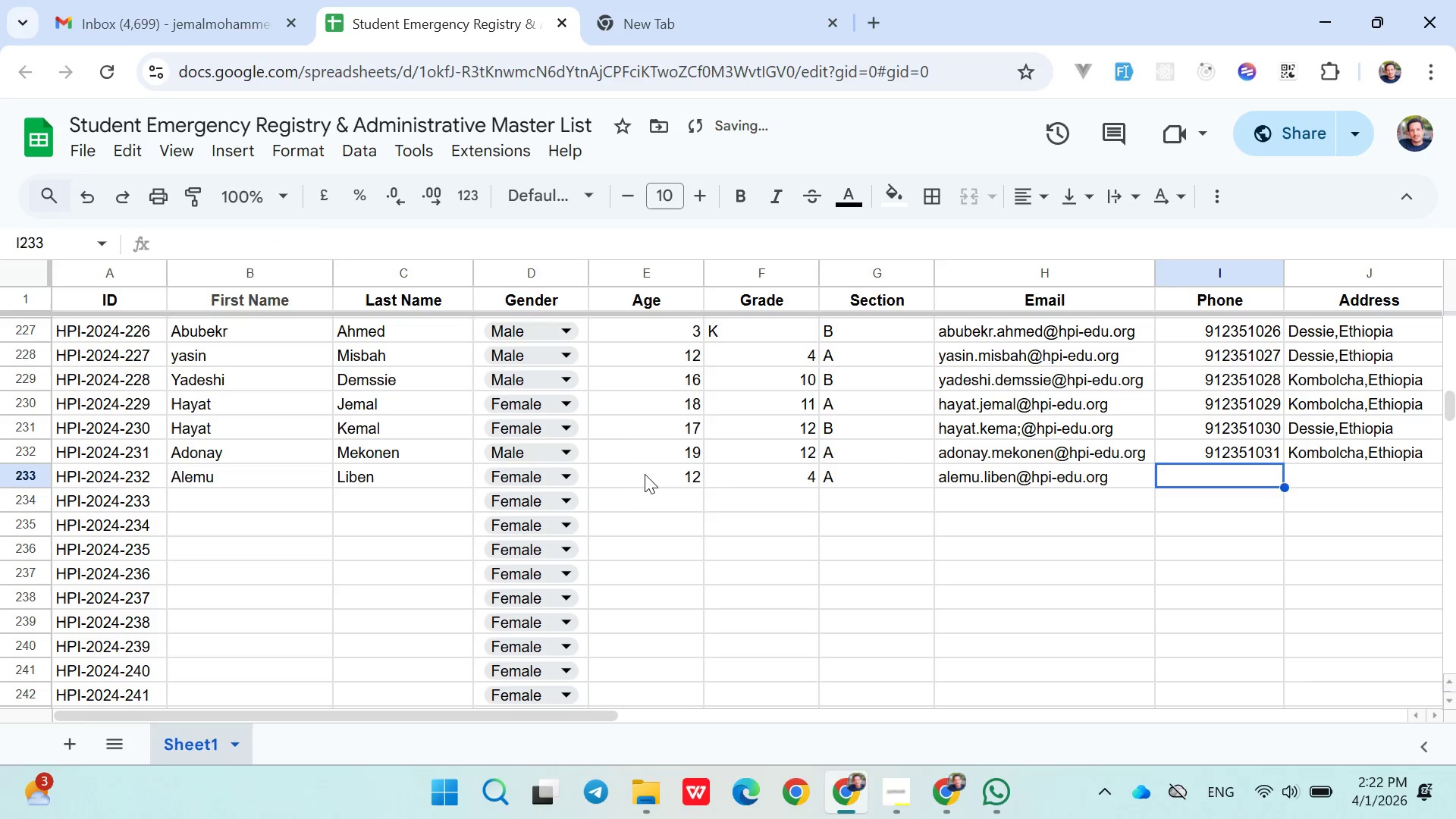 
type(0912351032)
 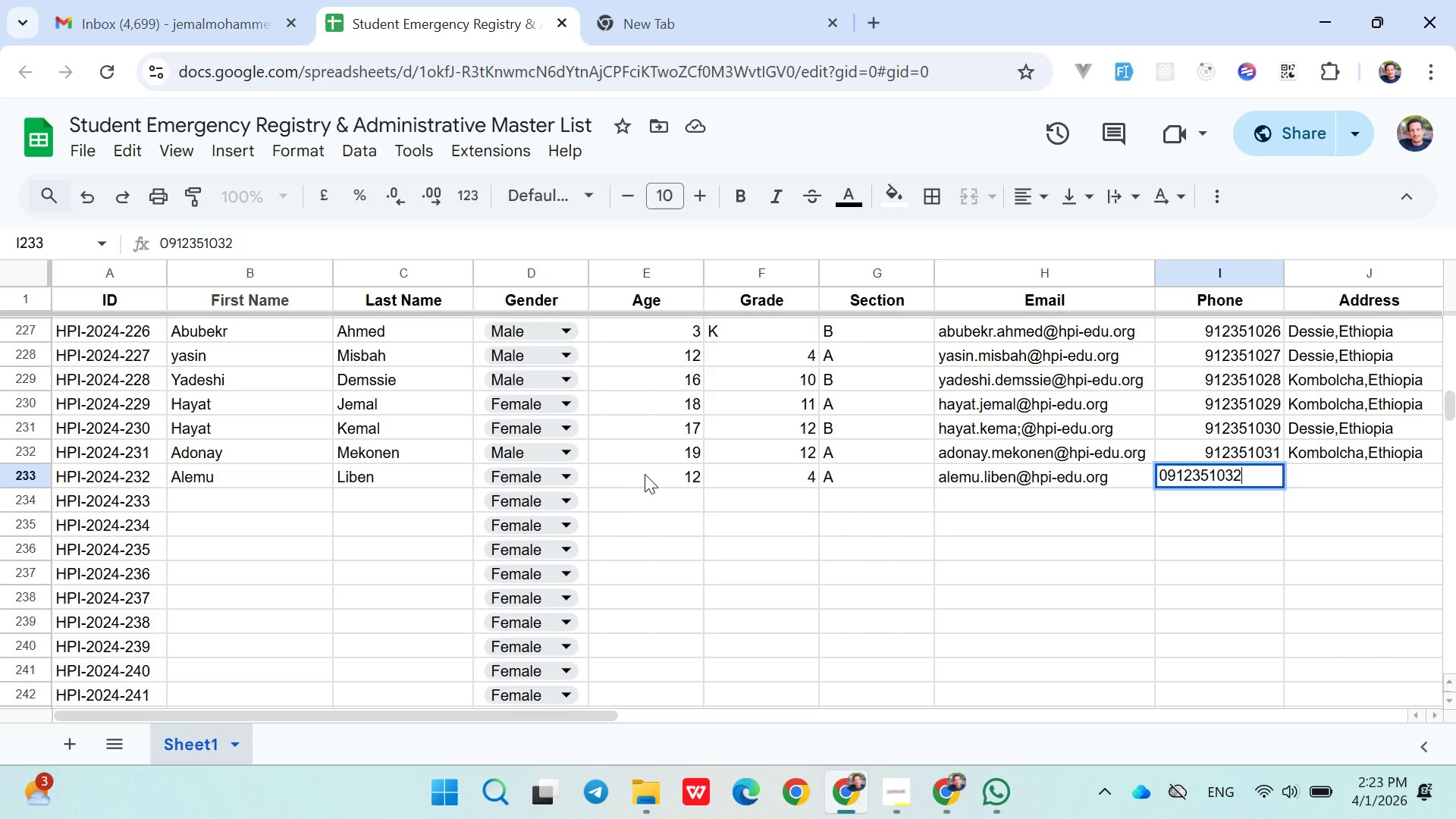 
key(ArrowRight)
 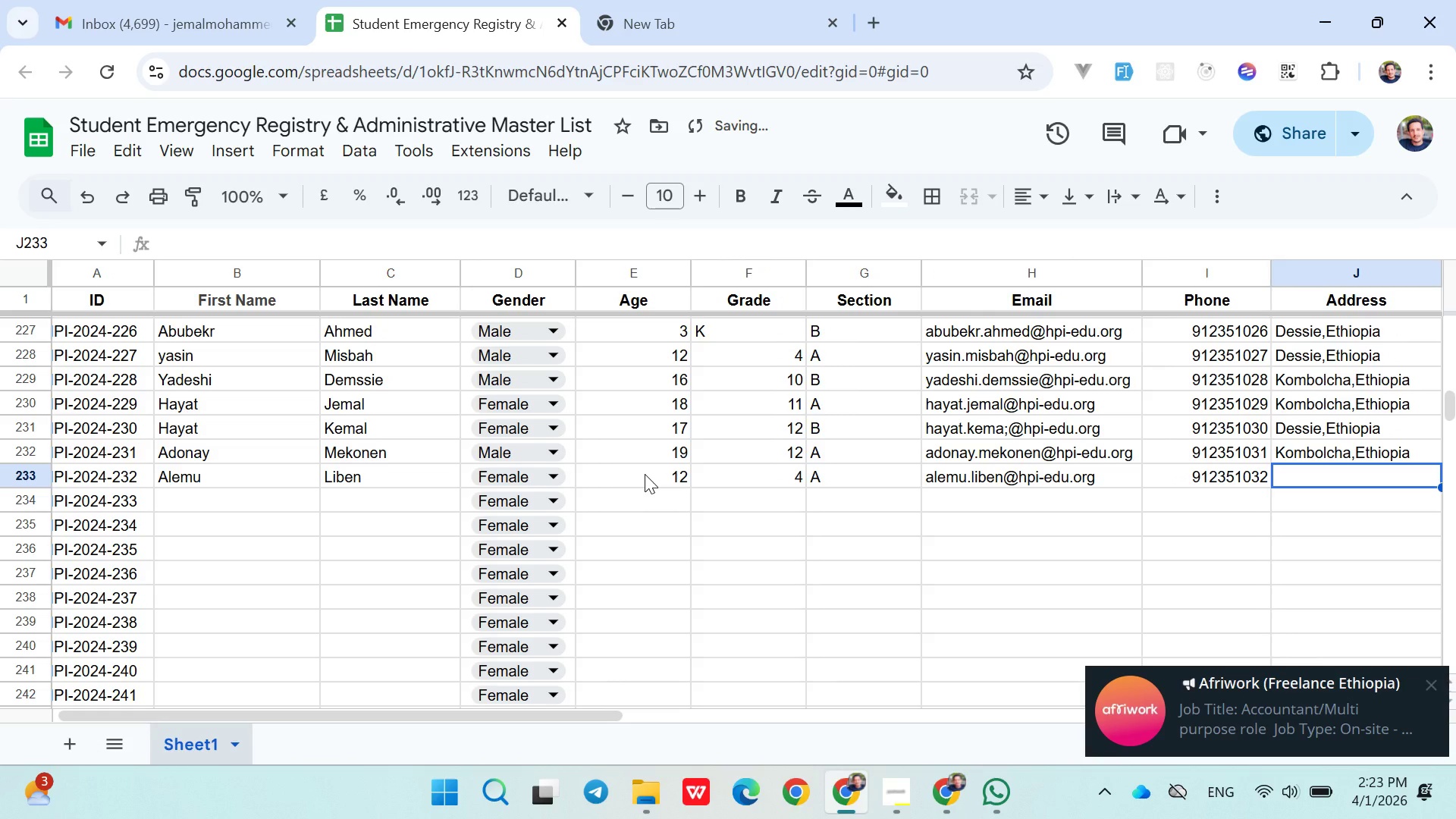 
type(Ara)
 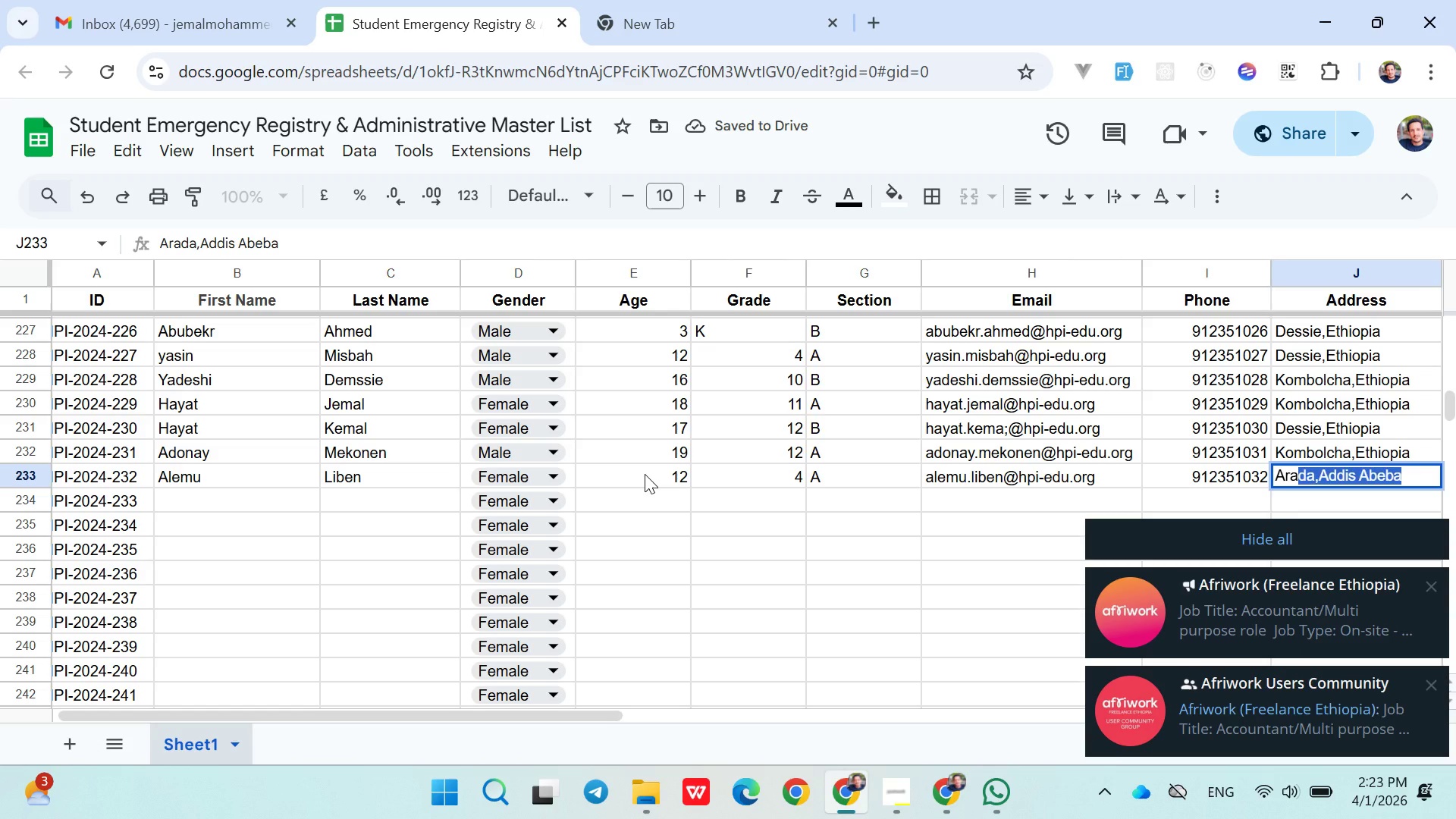 
key(ArrowRight)
 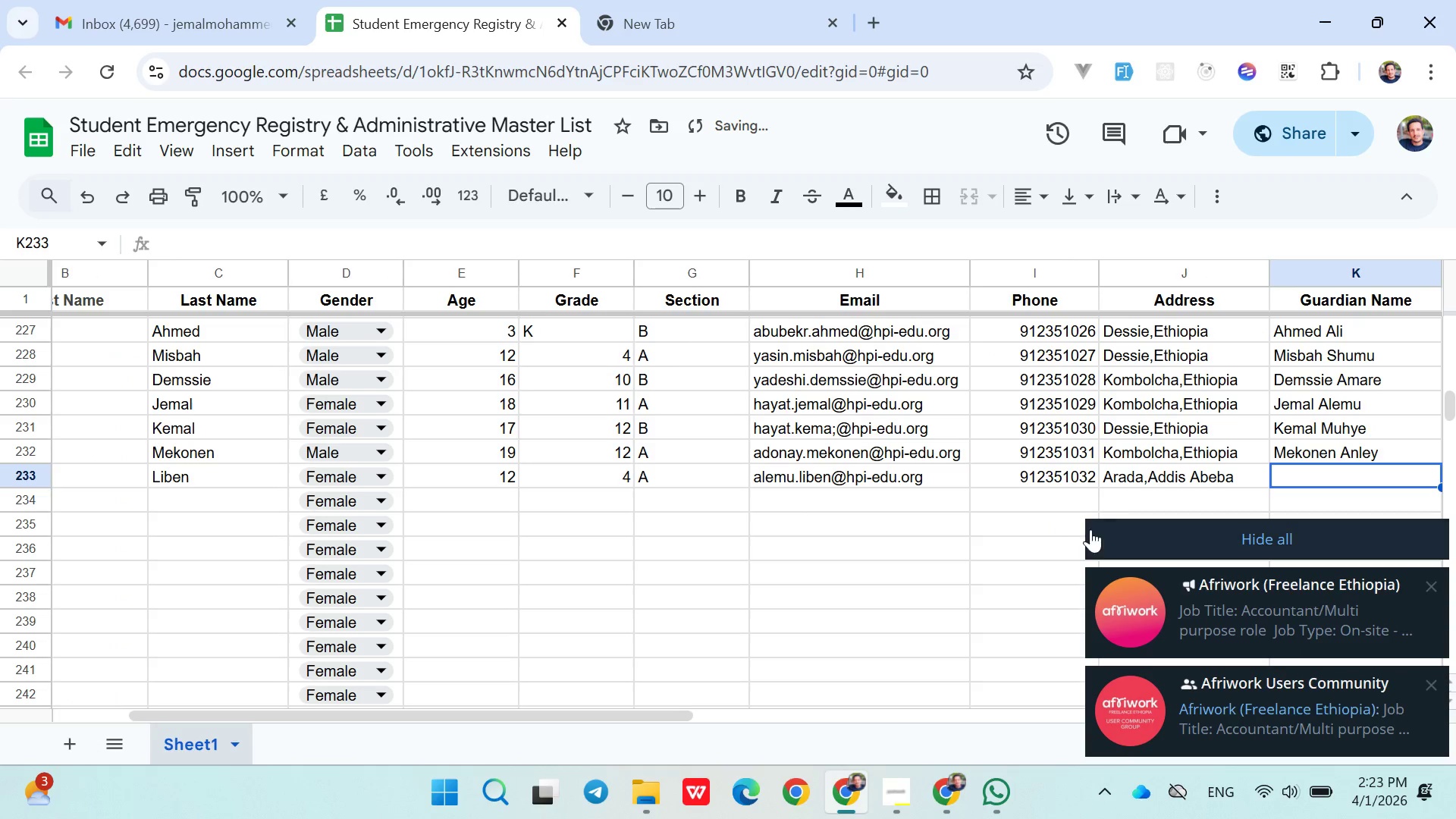 
left_click([1110, 531])
 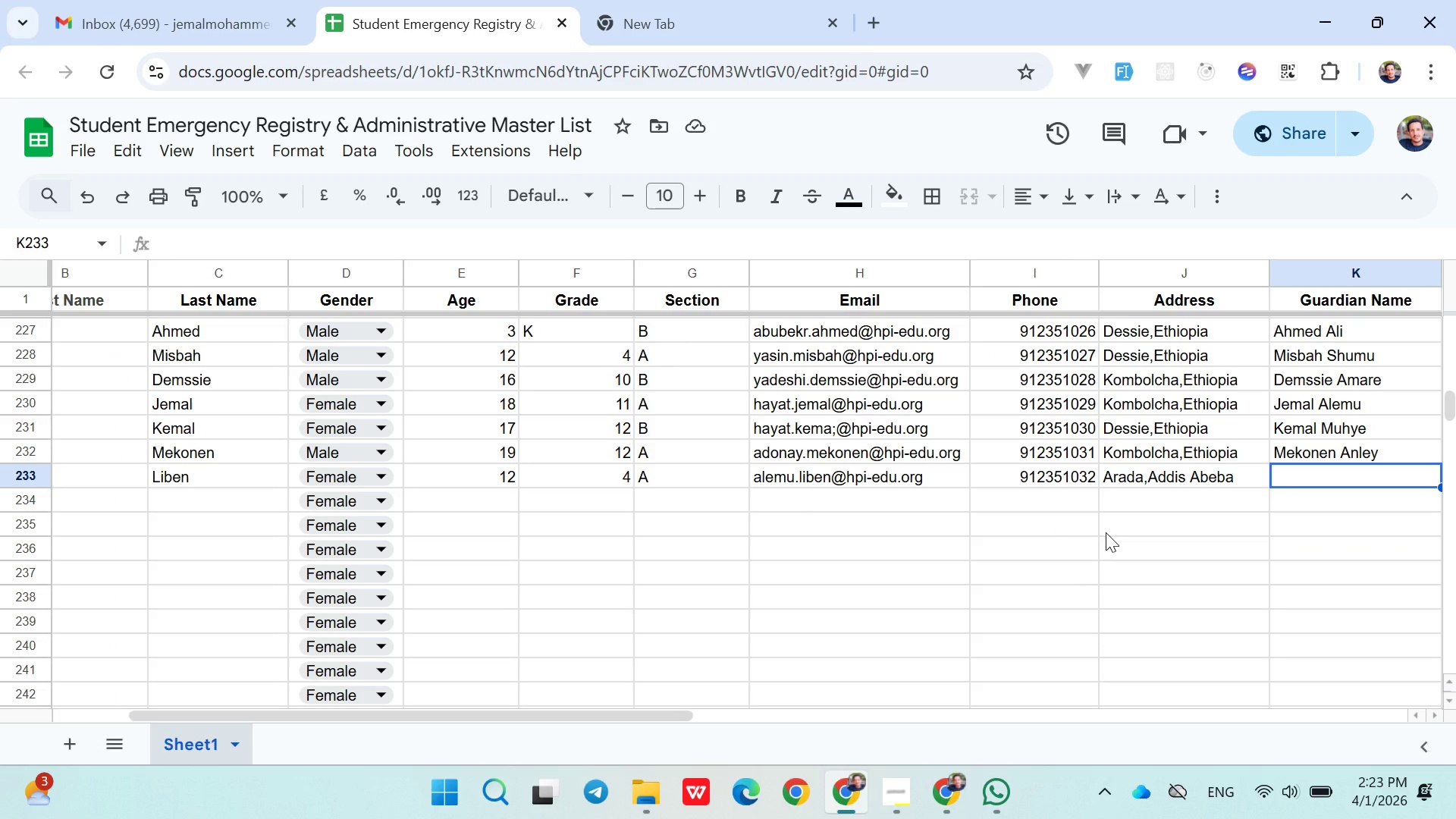 
wait(7.27)
 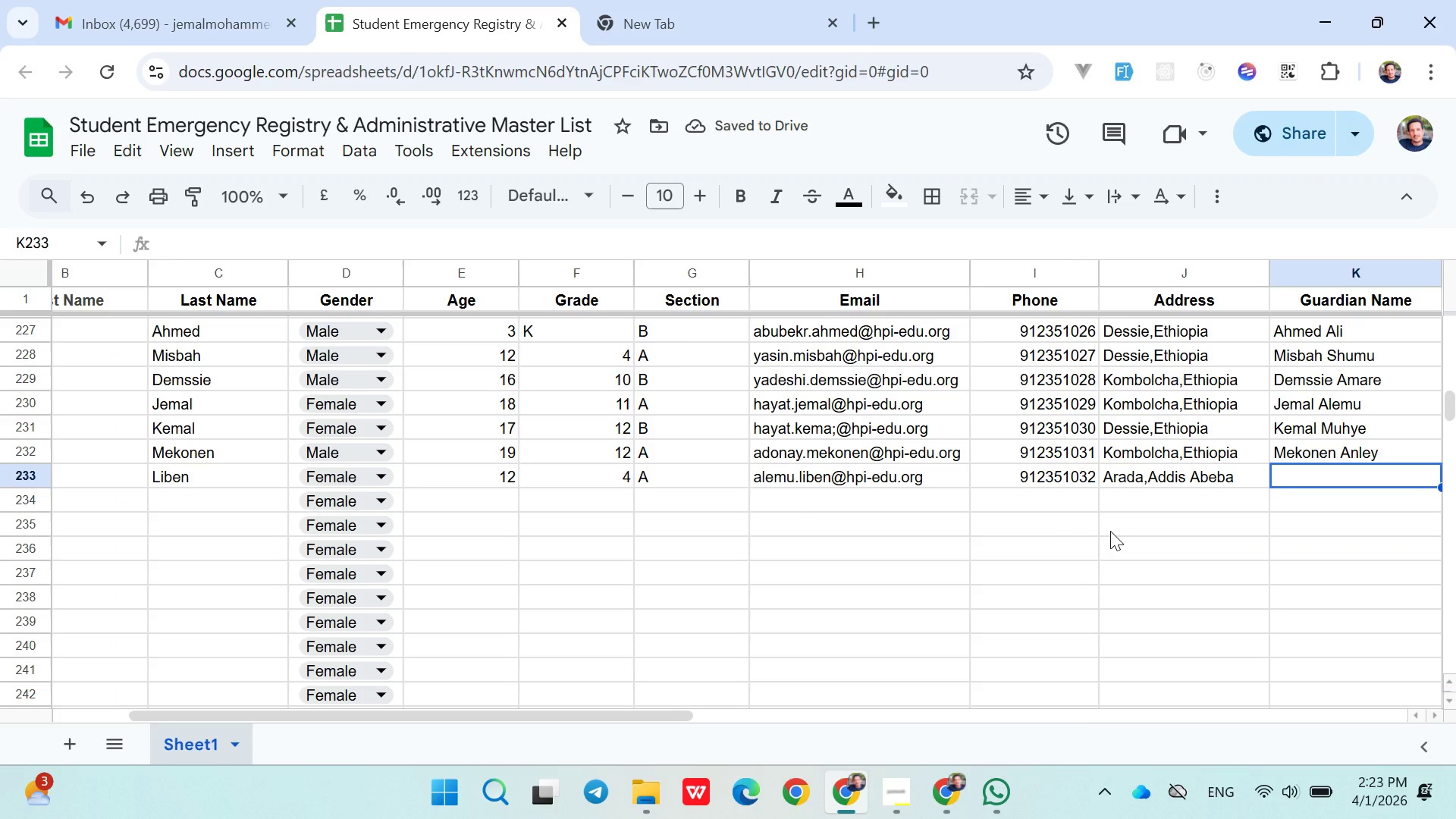 
key(Shift+M)
 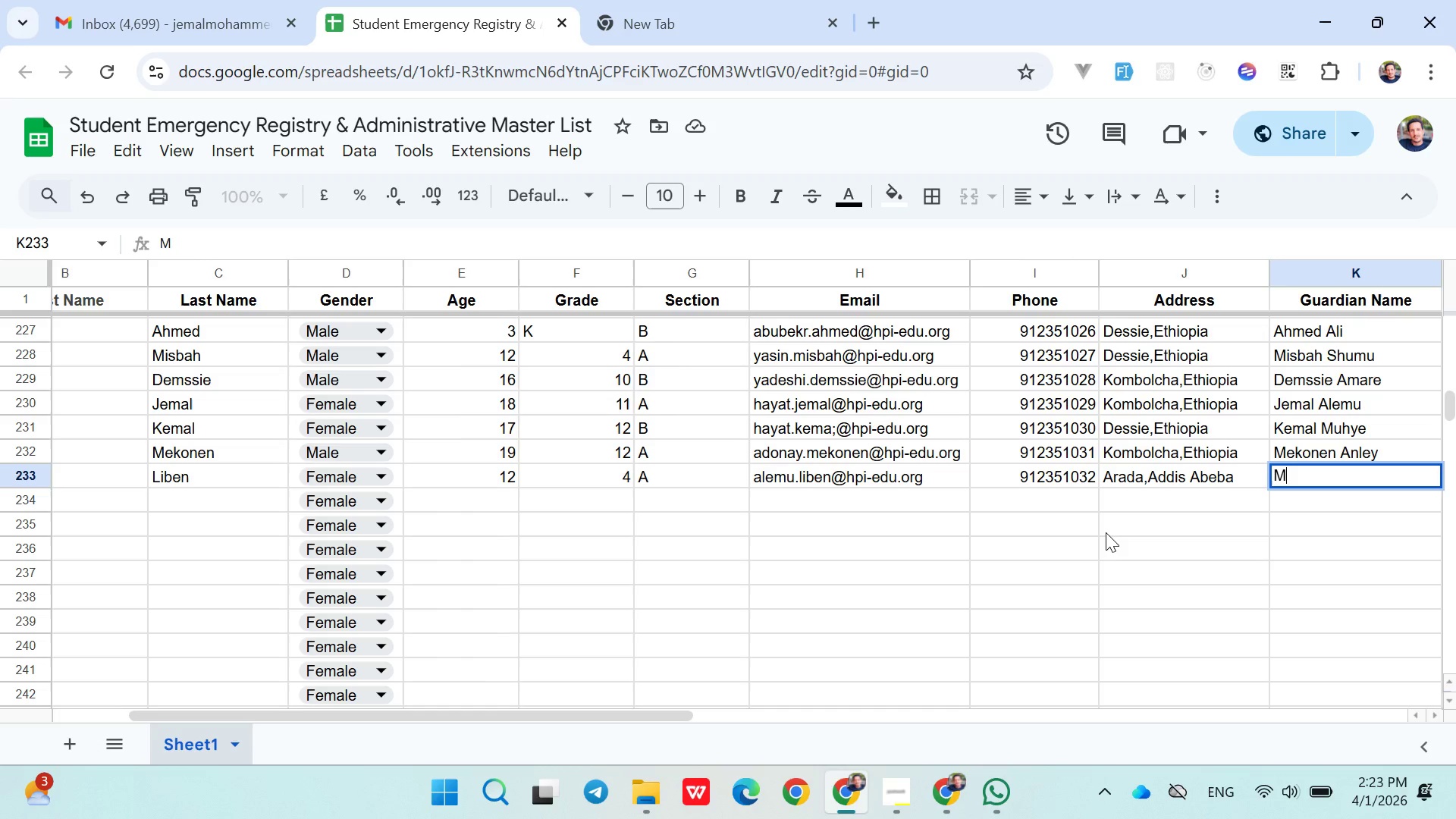 
key(Backspace)
type(liben Ali)
 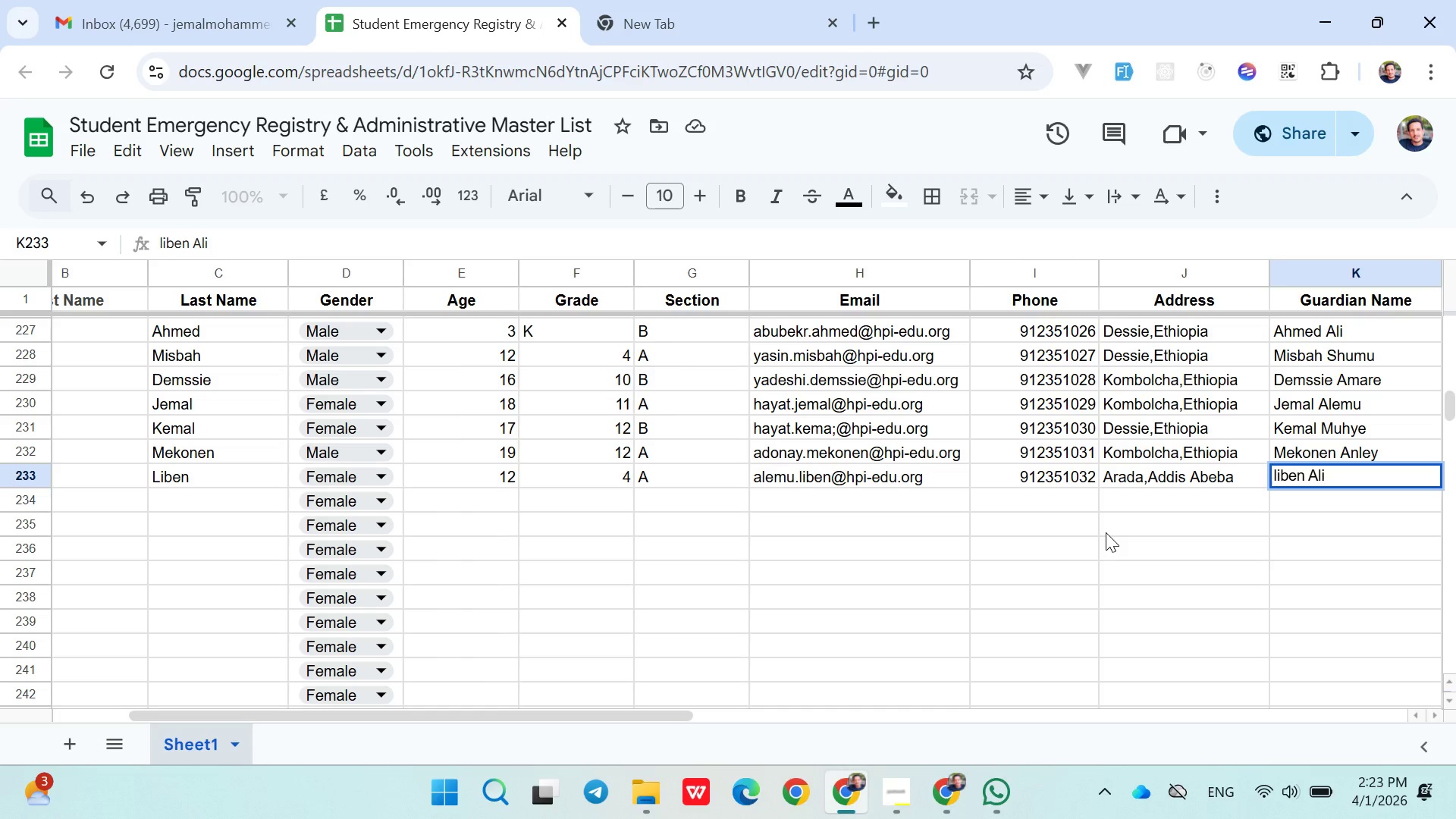 
key(ArrowRight)
 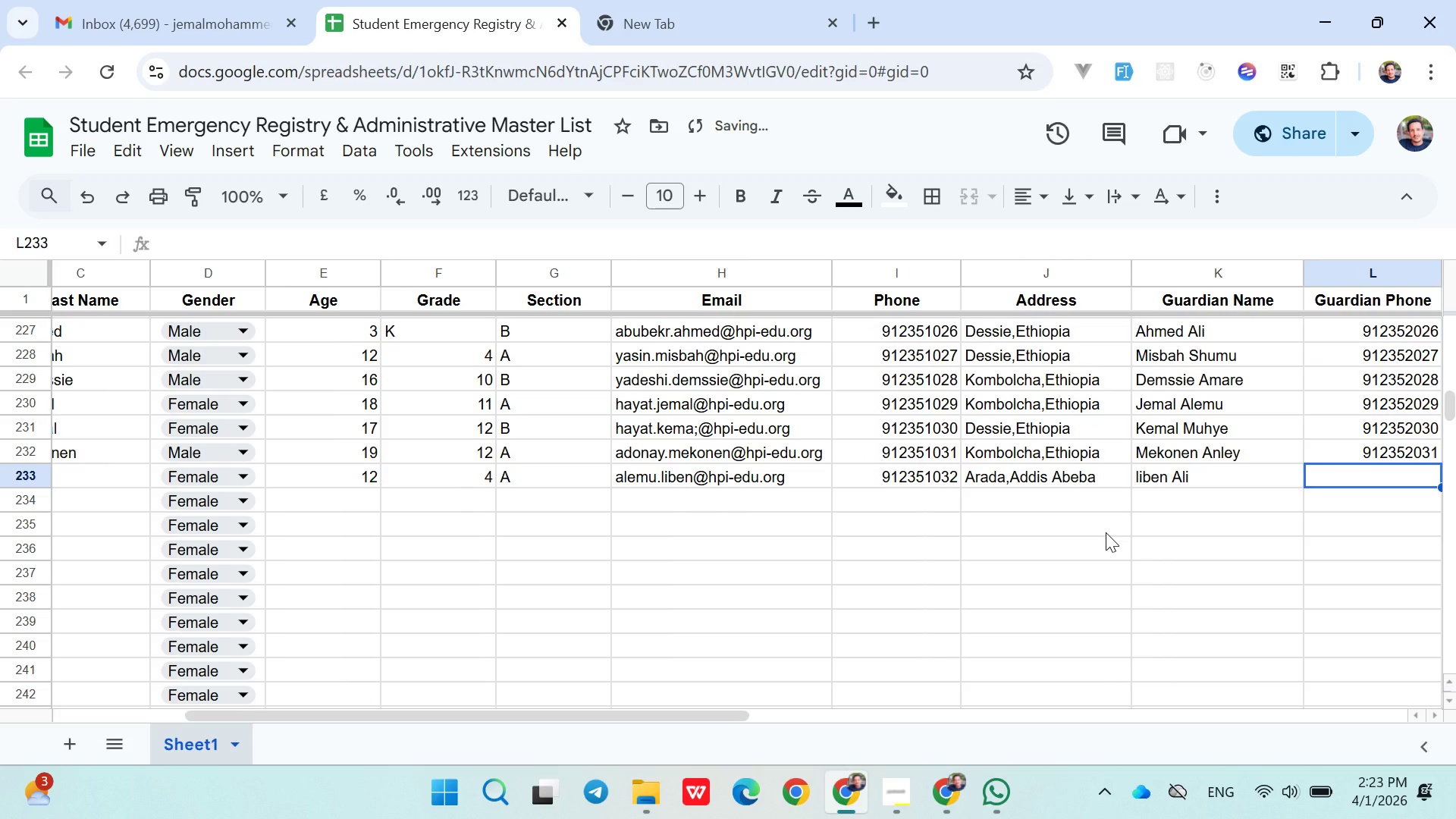 
type(0912352032)
 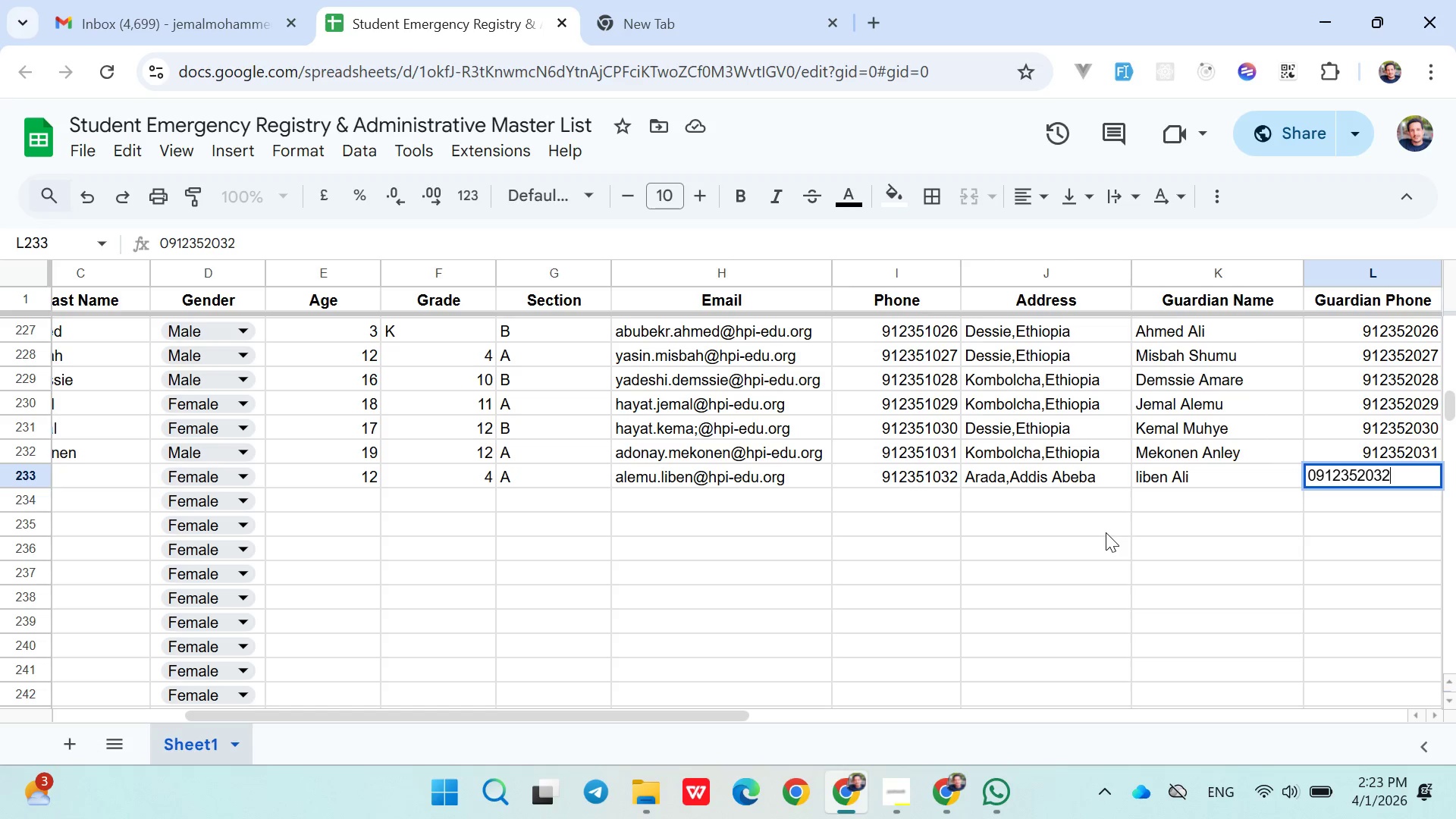 
key(ArrowDown)
 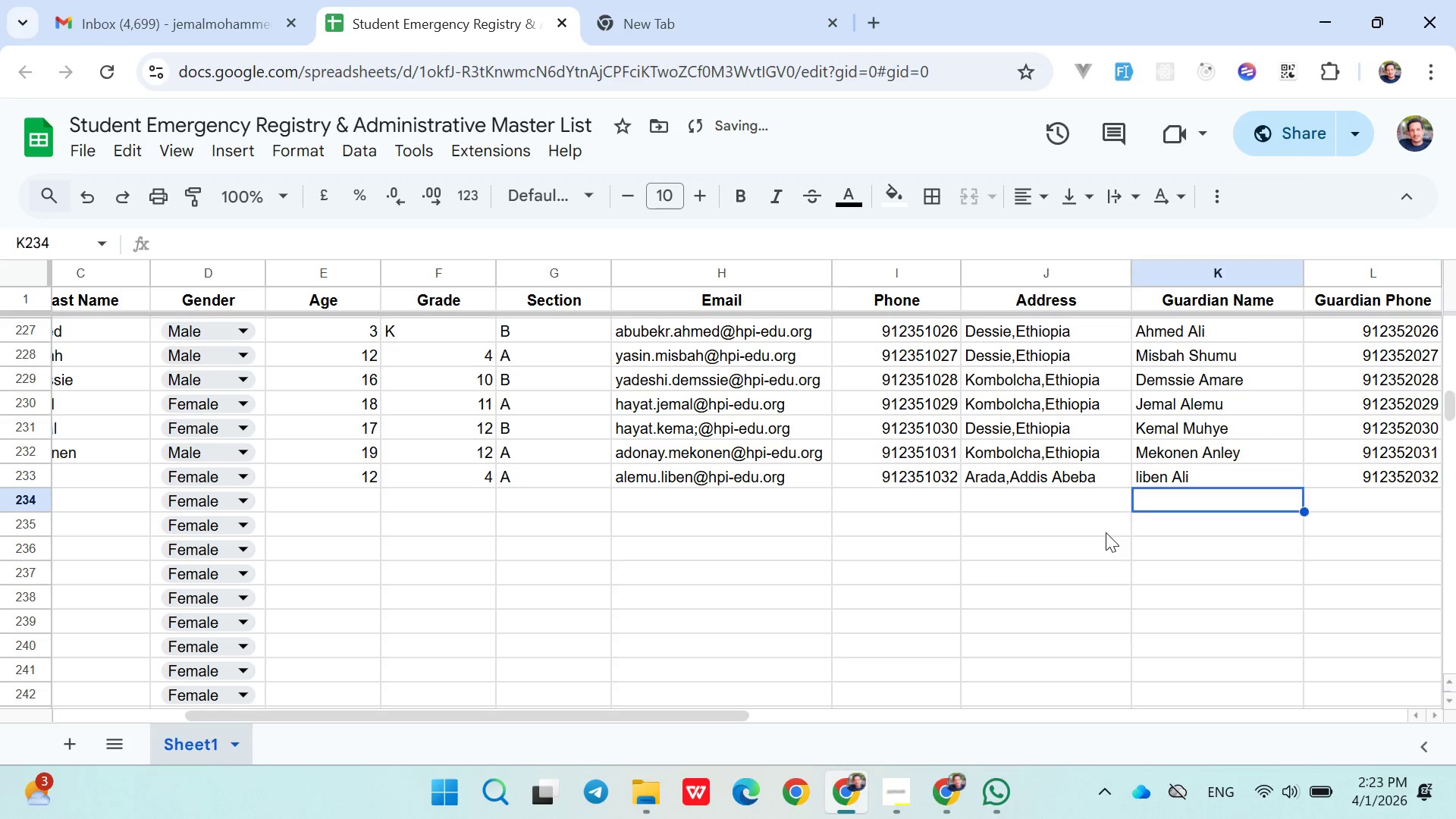 
hold_key(key=ArrowLeft, duration=1.02)
 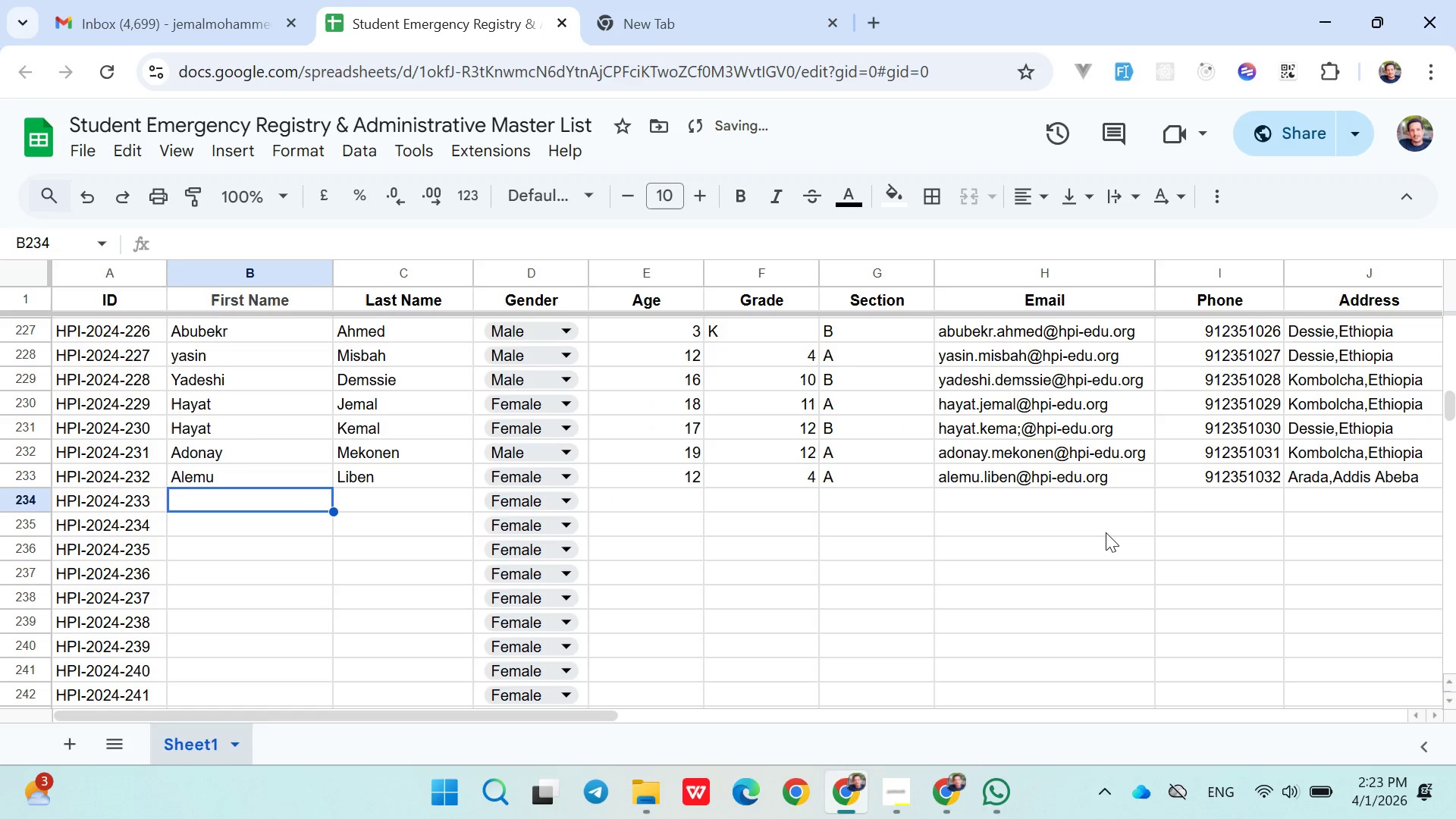 
key(ArrowRight)
 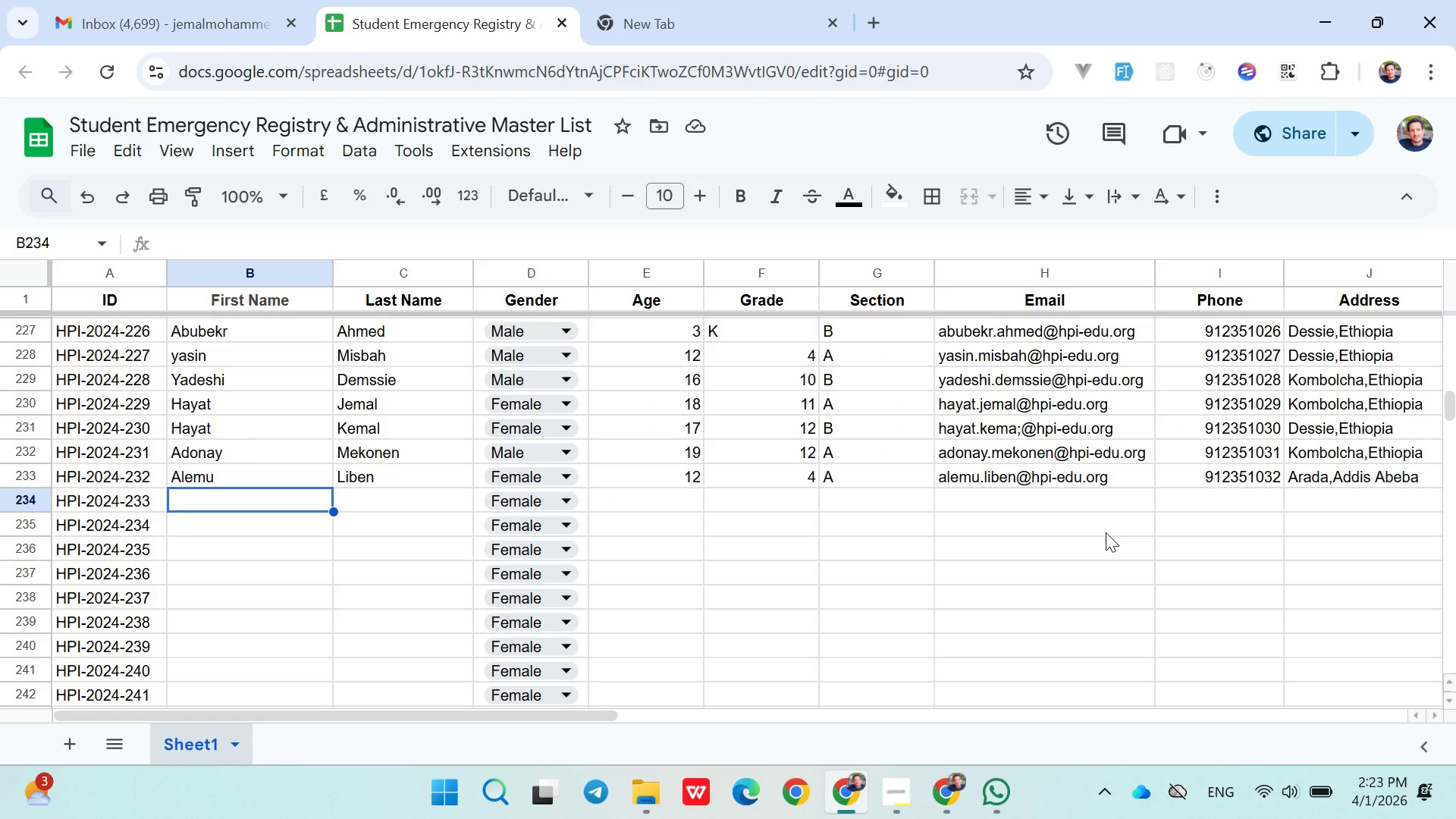 
wait(6.52)
 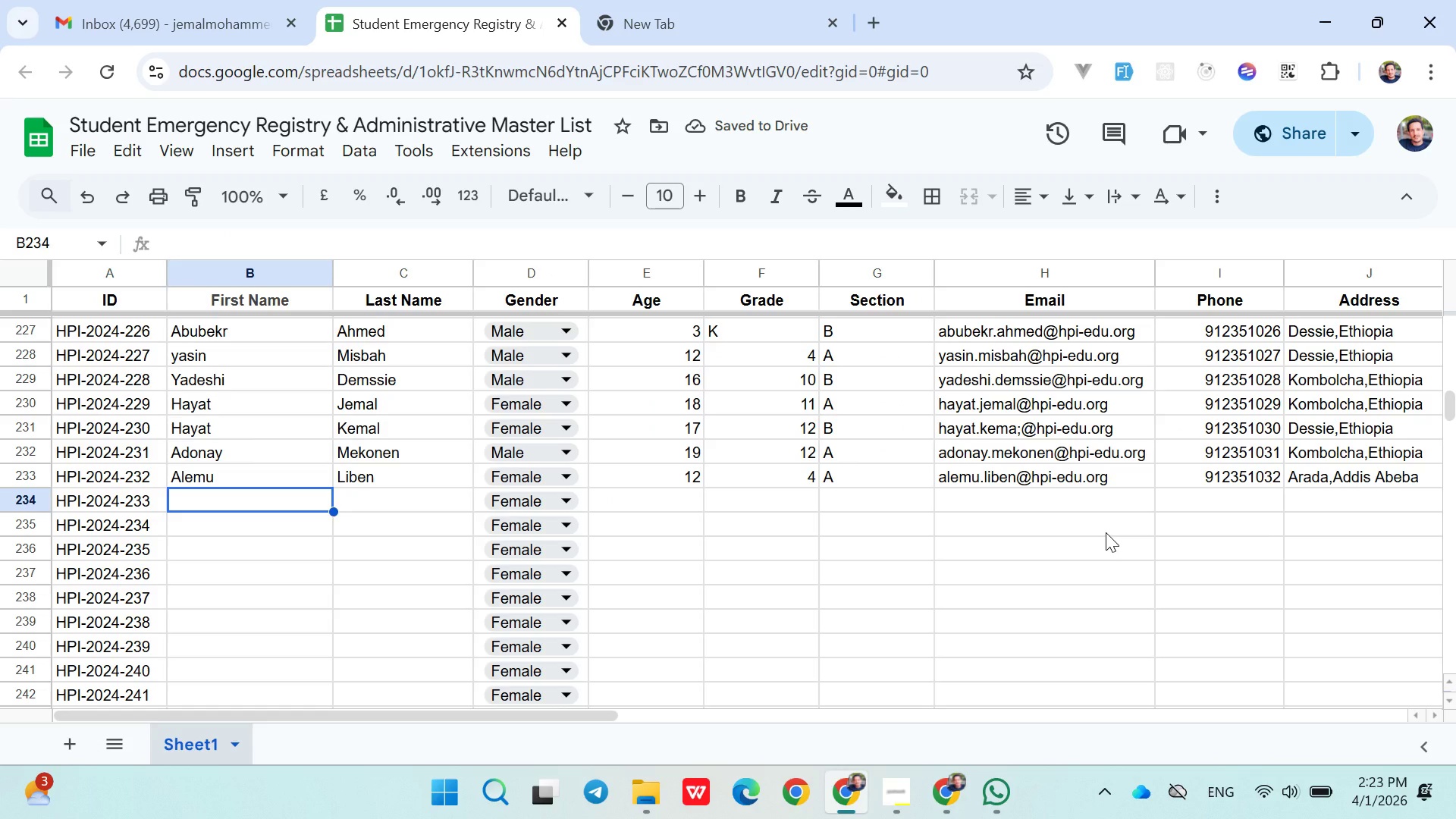 
hold_key(key=ShiftLeft, duration=1.52)
 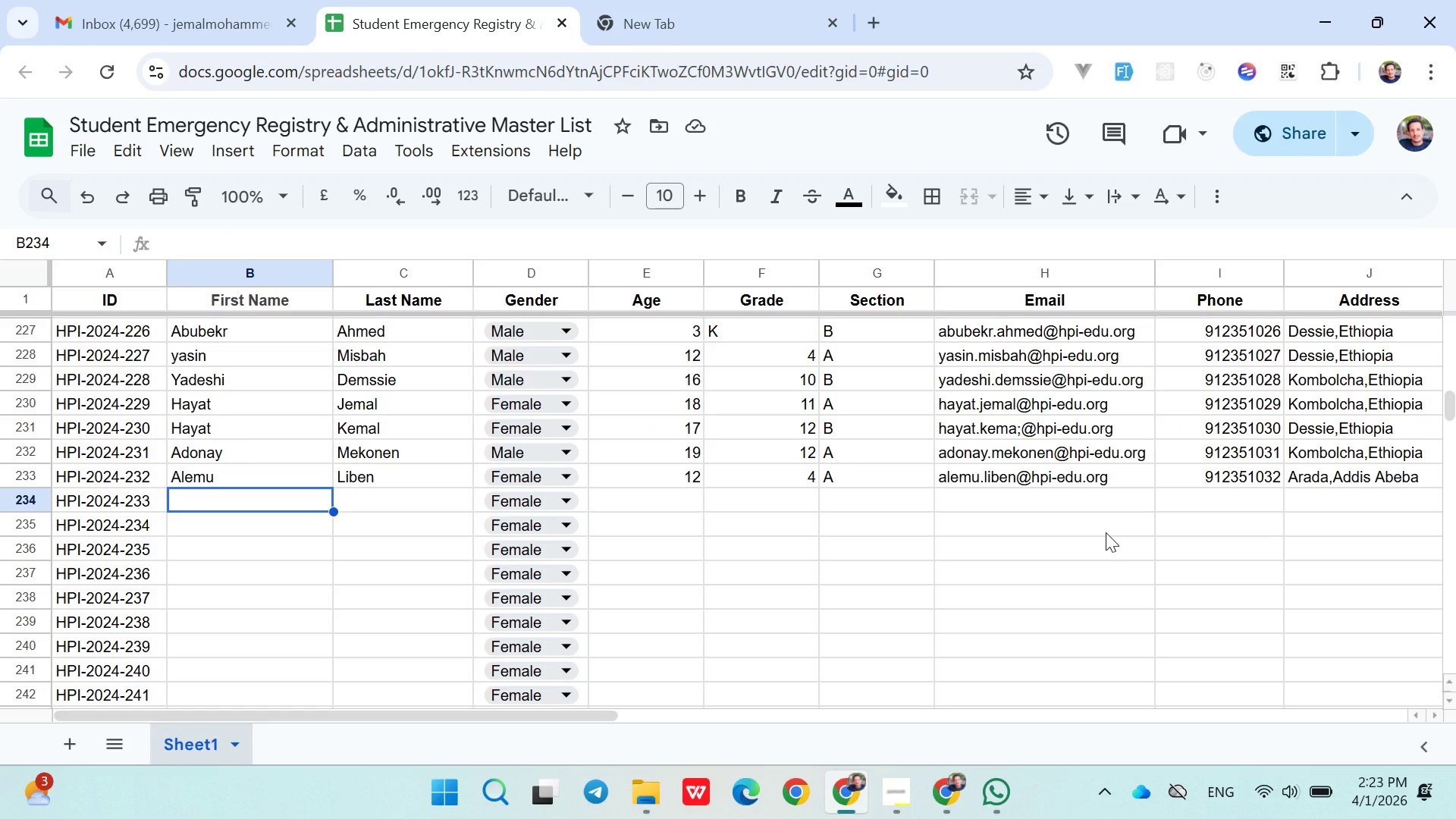 
type(Molla)
 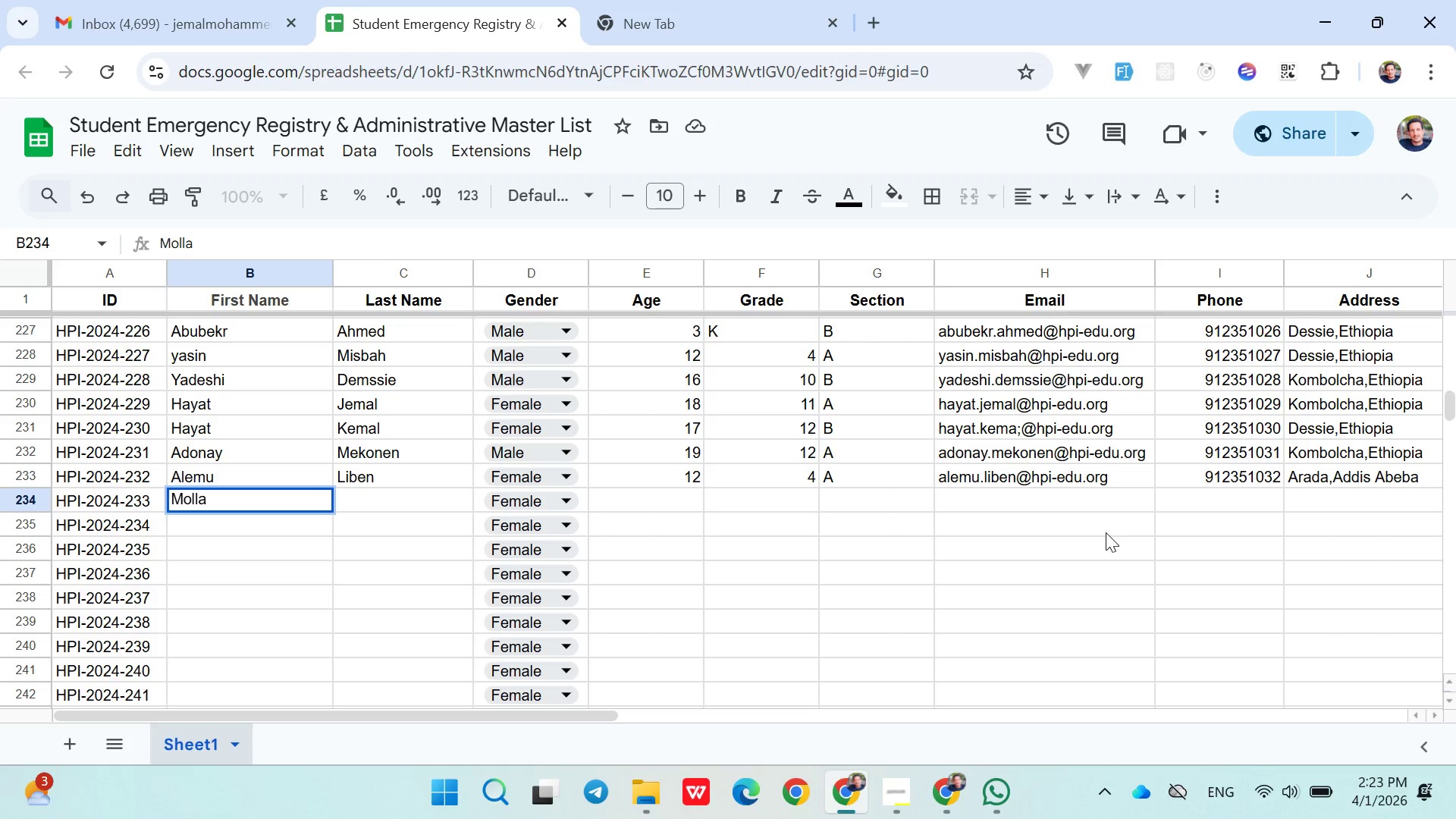 
key(ArrowRight)
 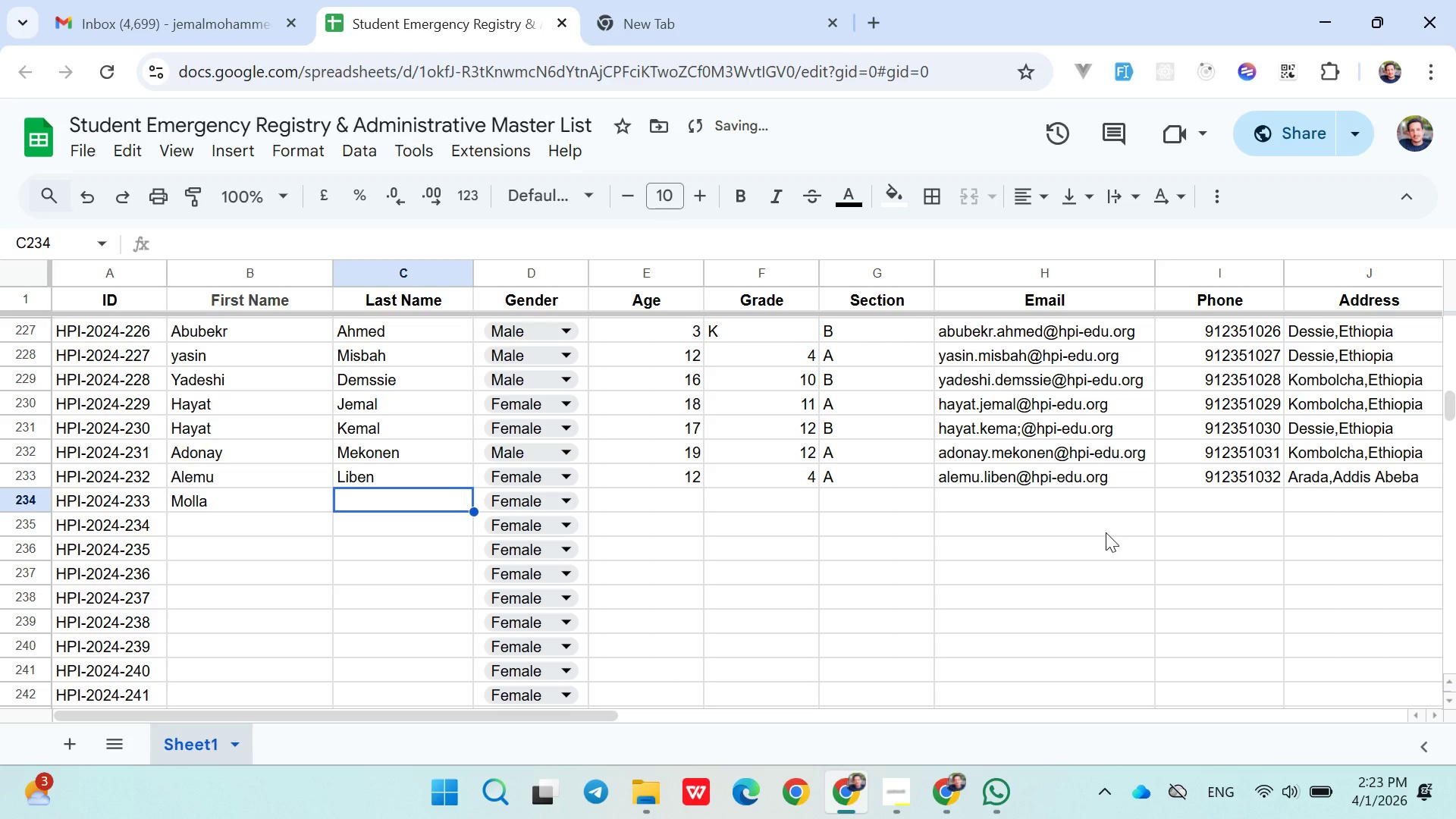 
type(Kebede)
 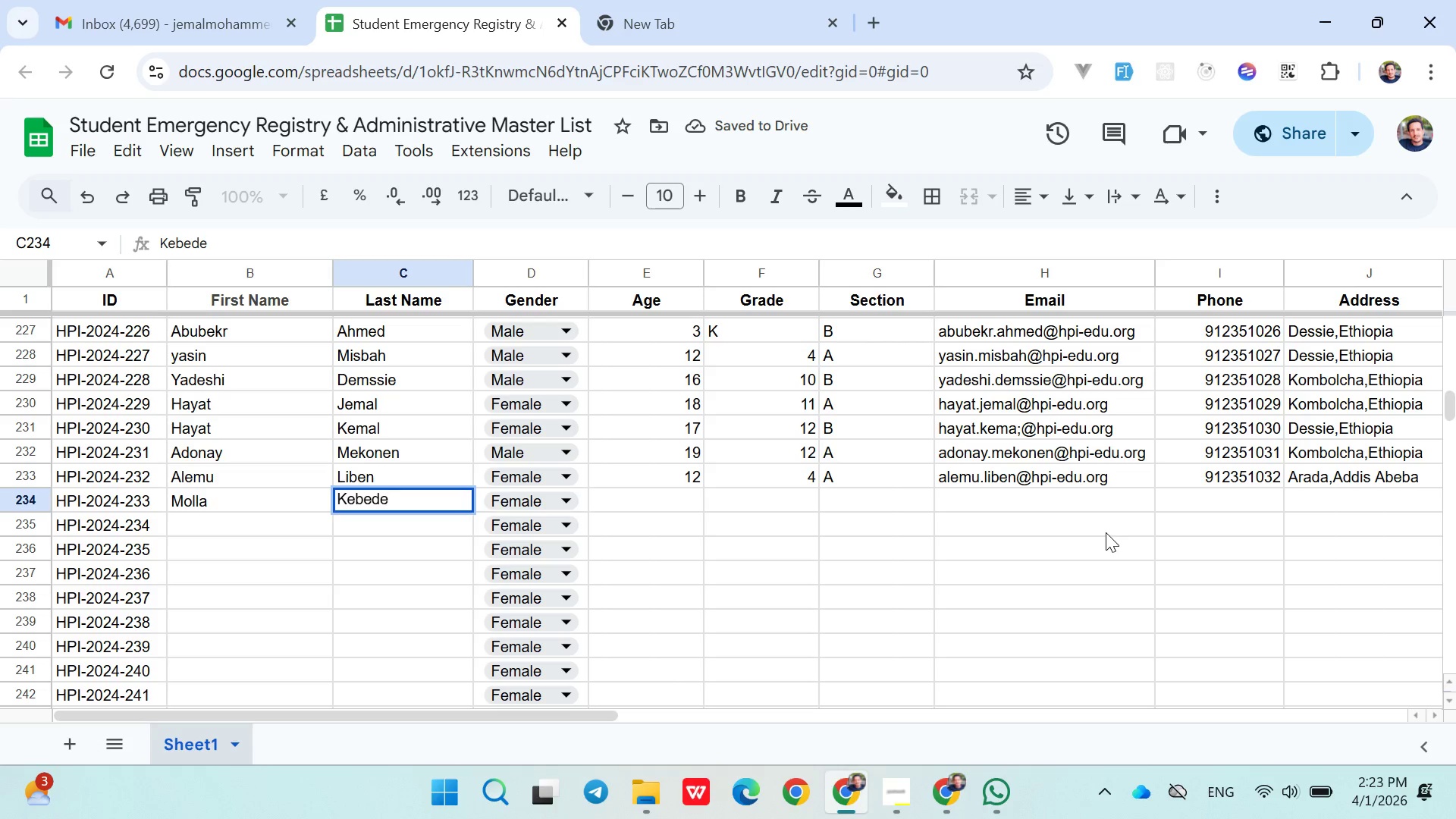 
key(ArrowRight)
 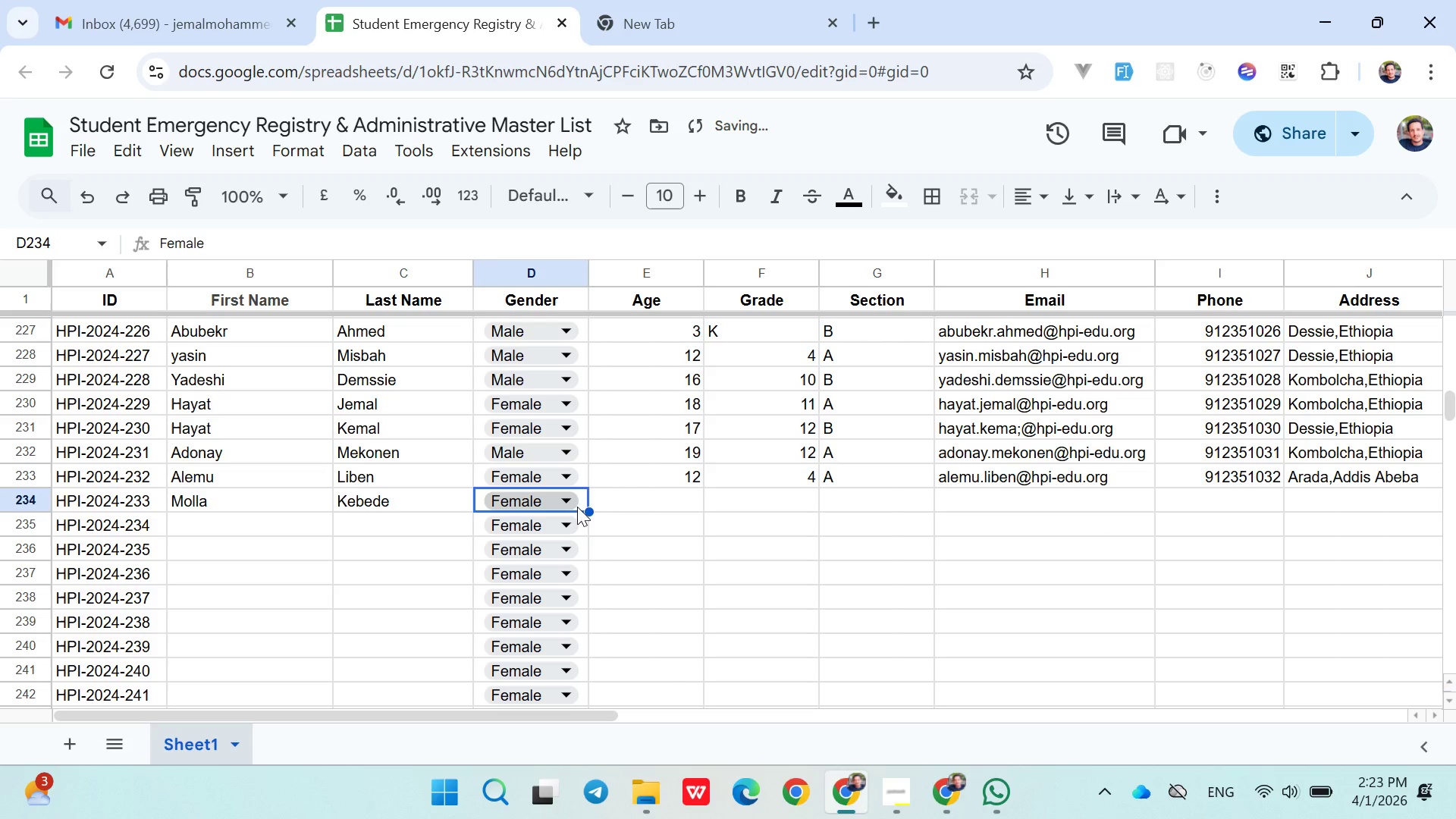 
left_click([572, 497])
 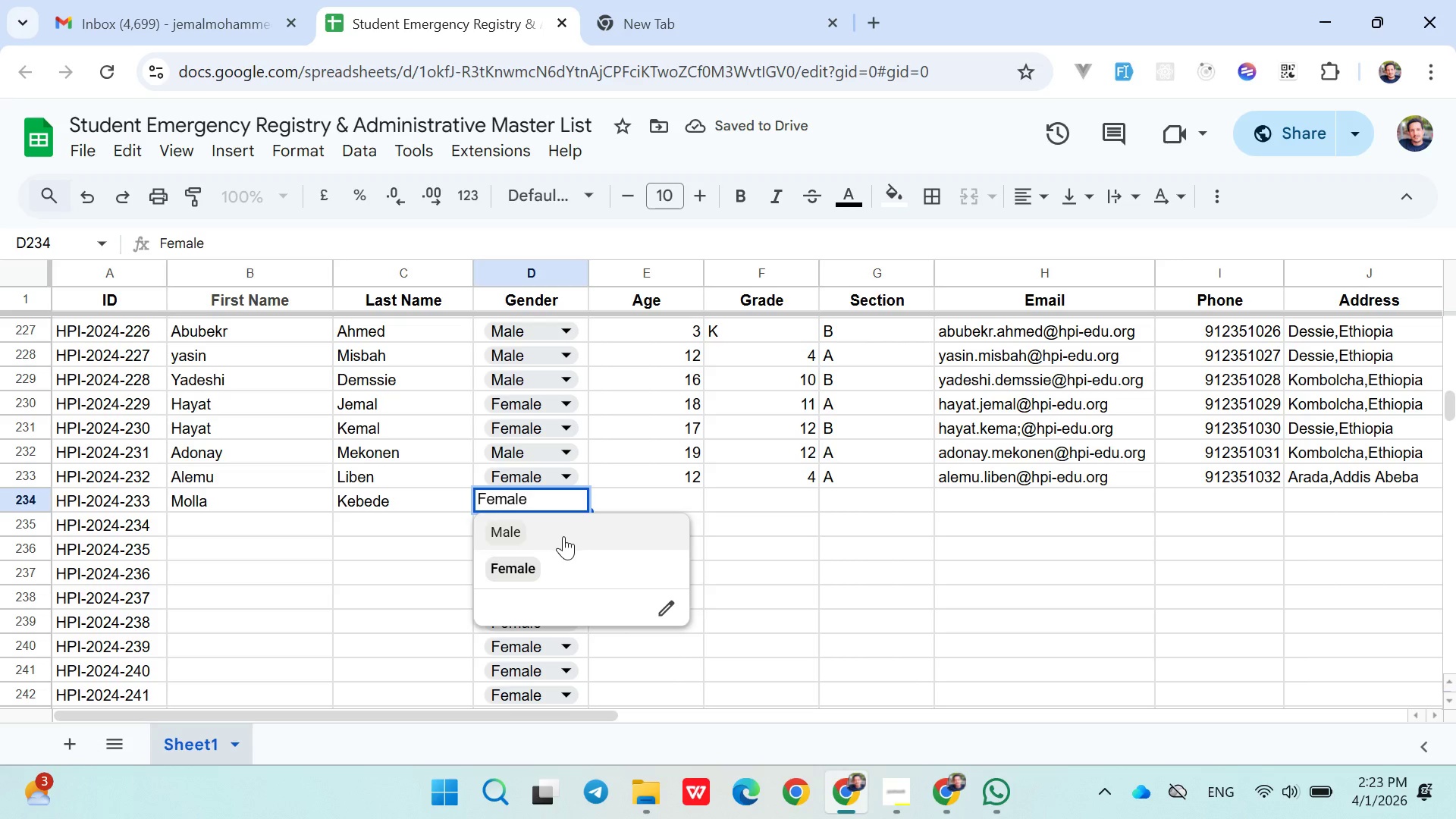 
left_click([560, 536])
 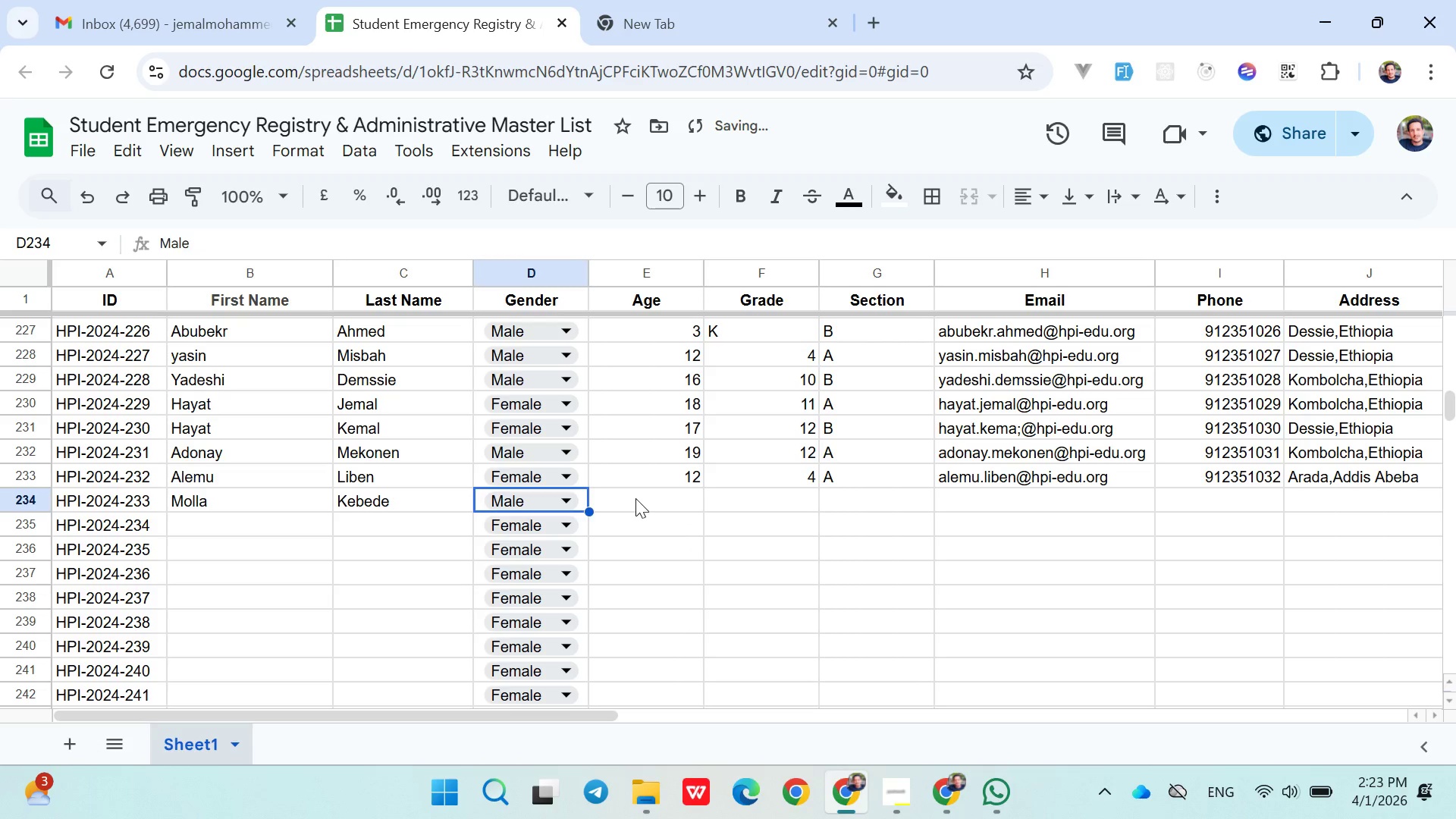 
left_click([635, 498])
 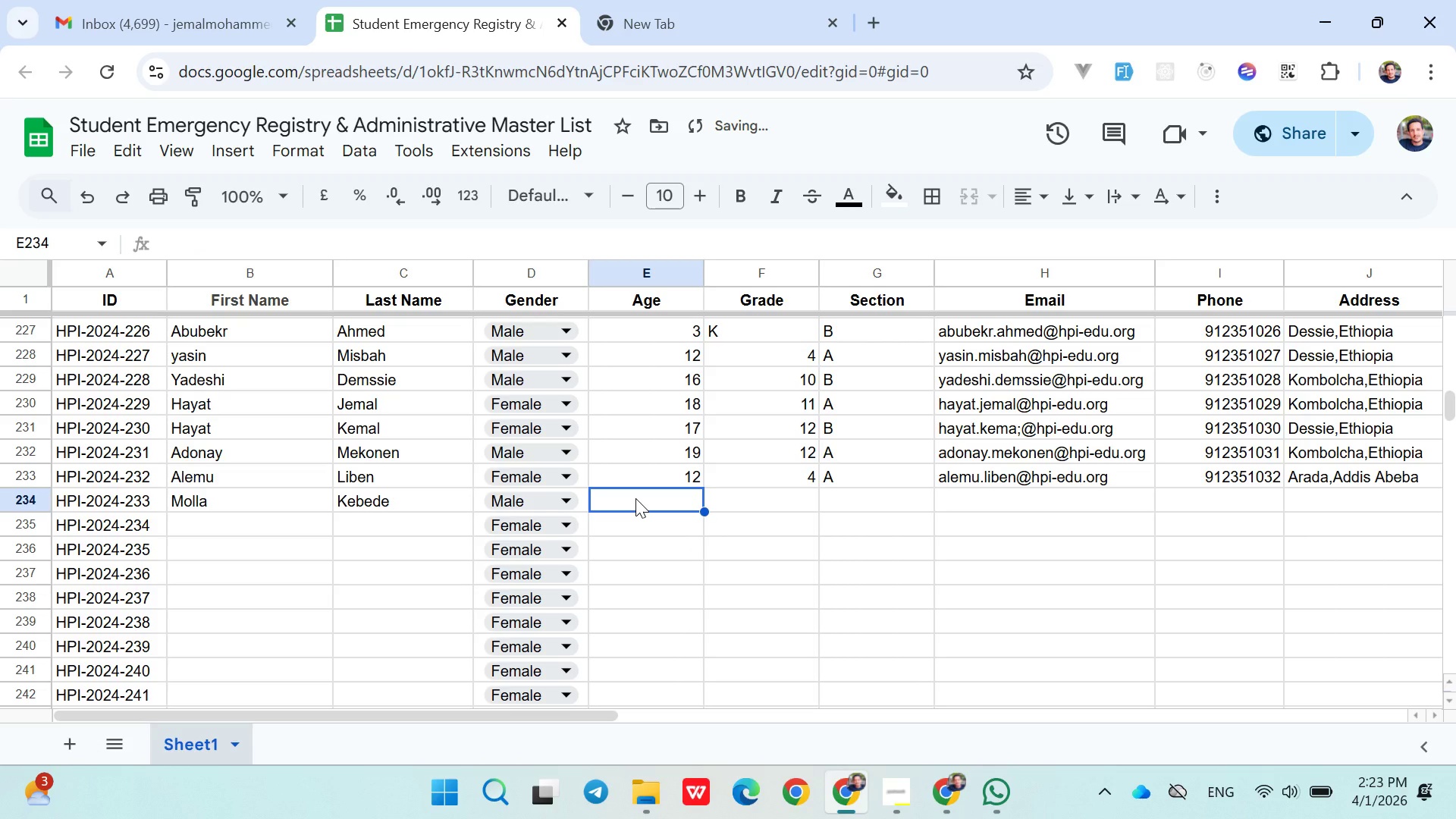 
type(19)
 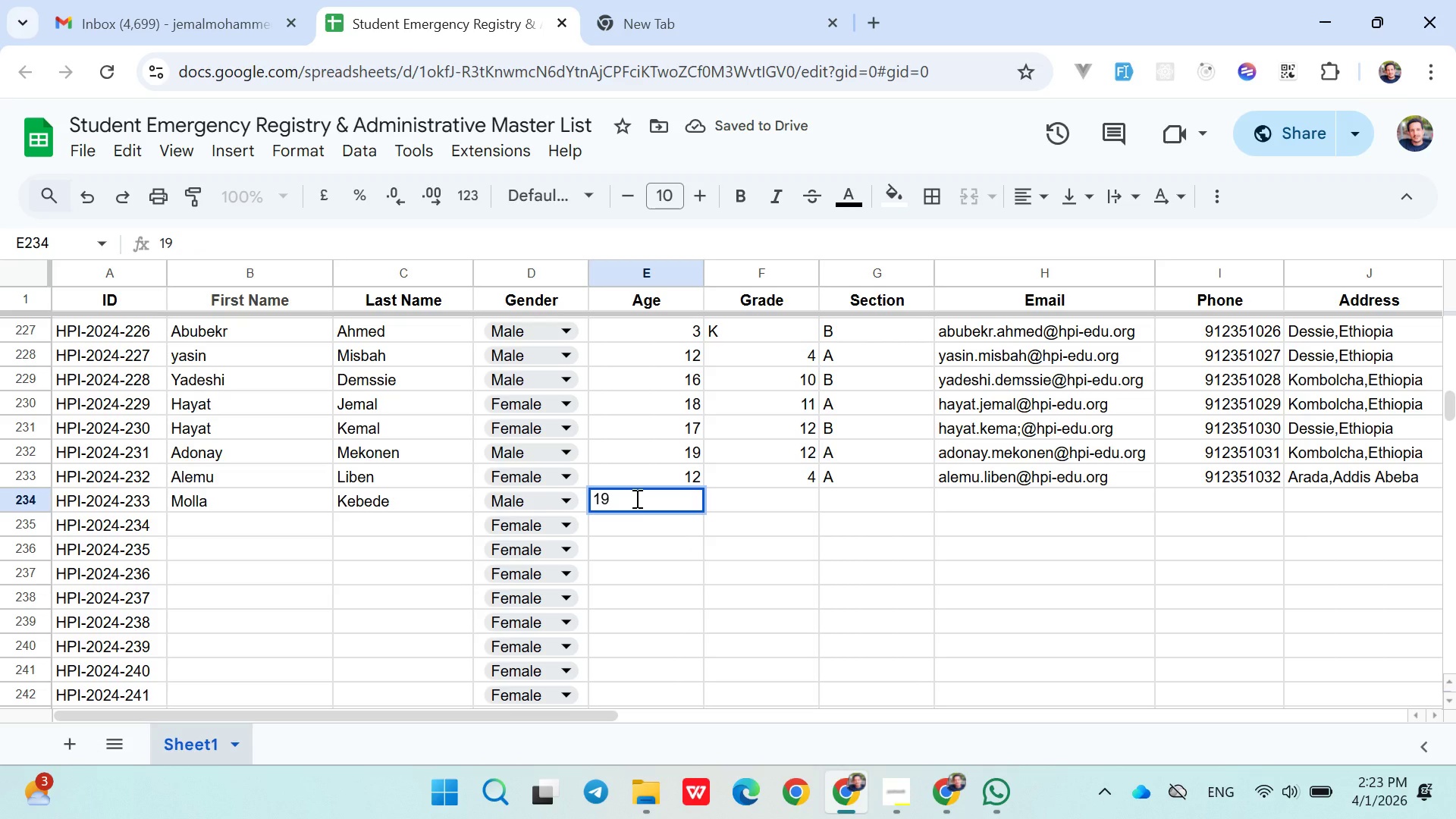 
key(ArrowRight)
 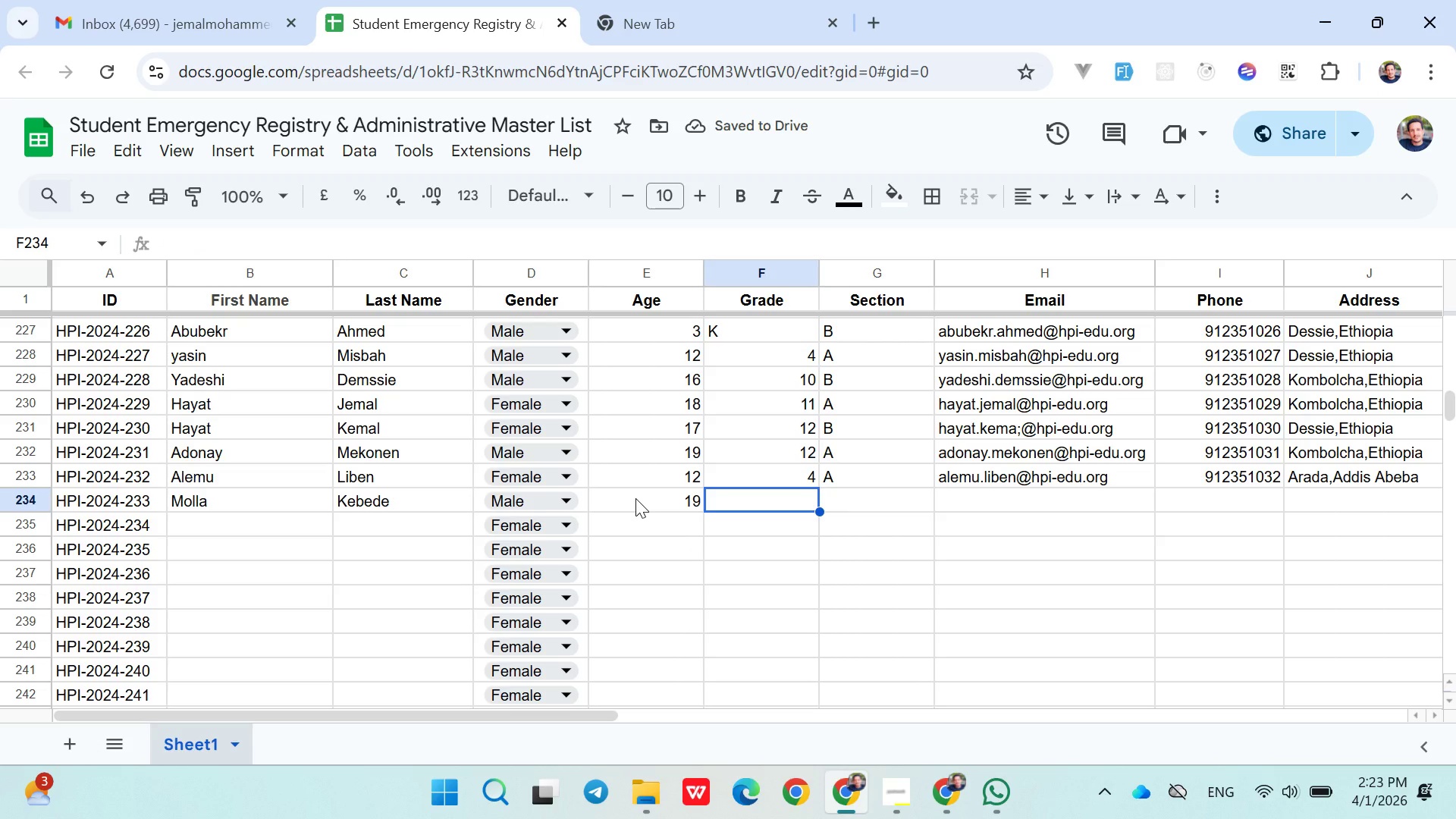 
key(8)
 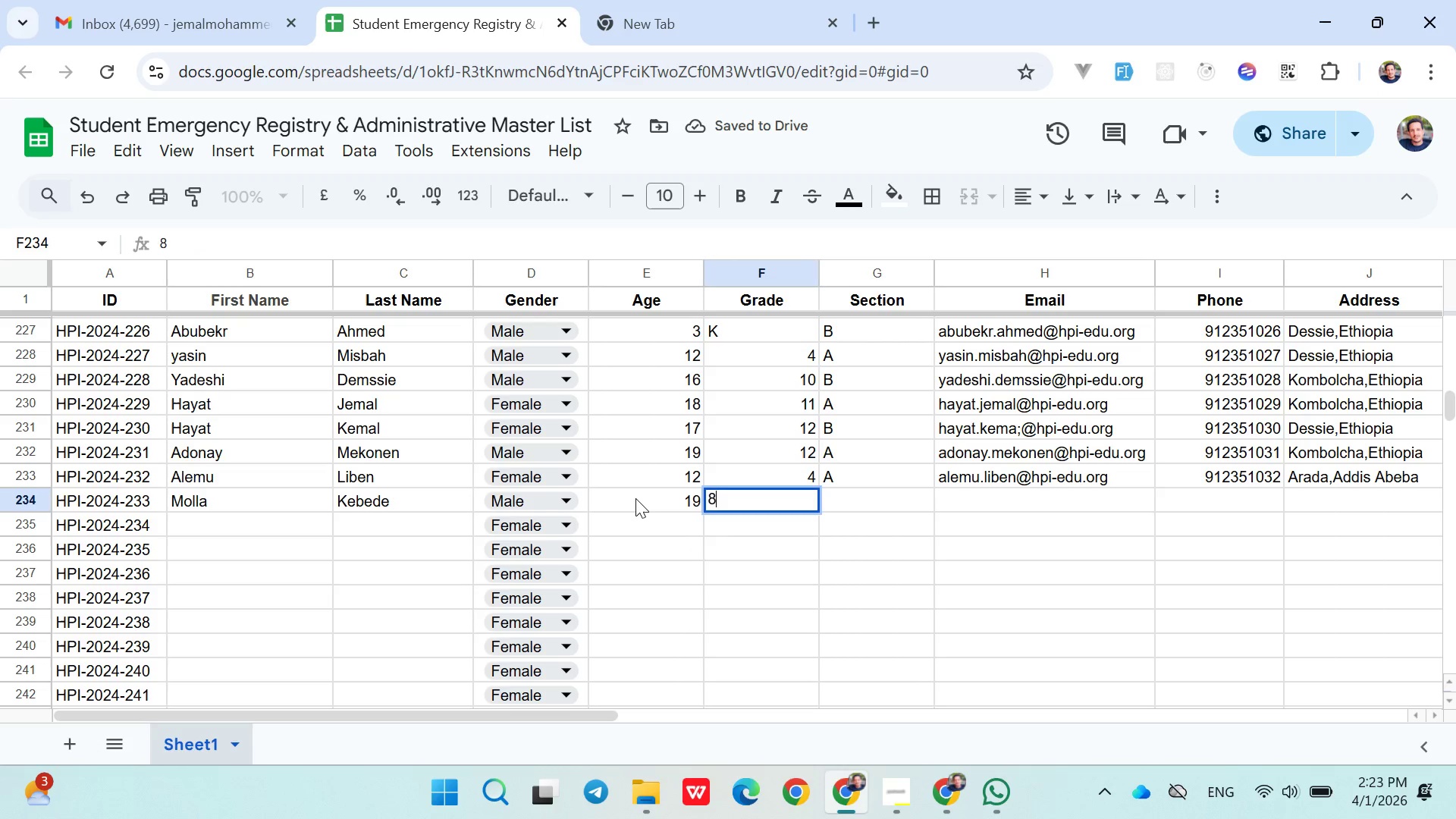 
key(ArrowRight)
 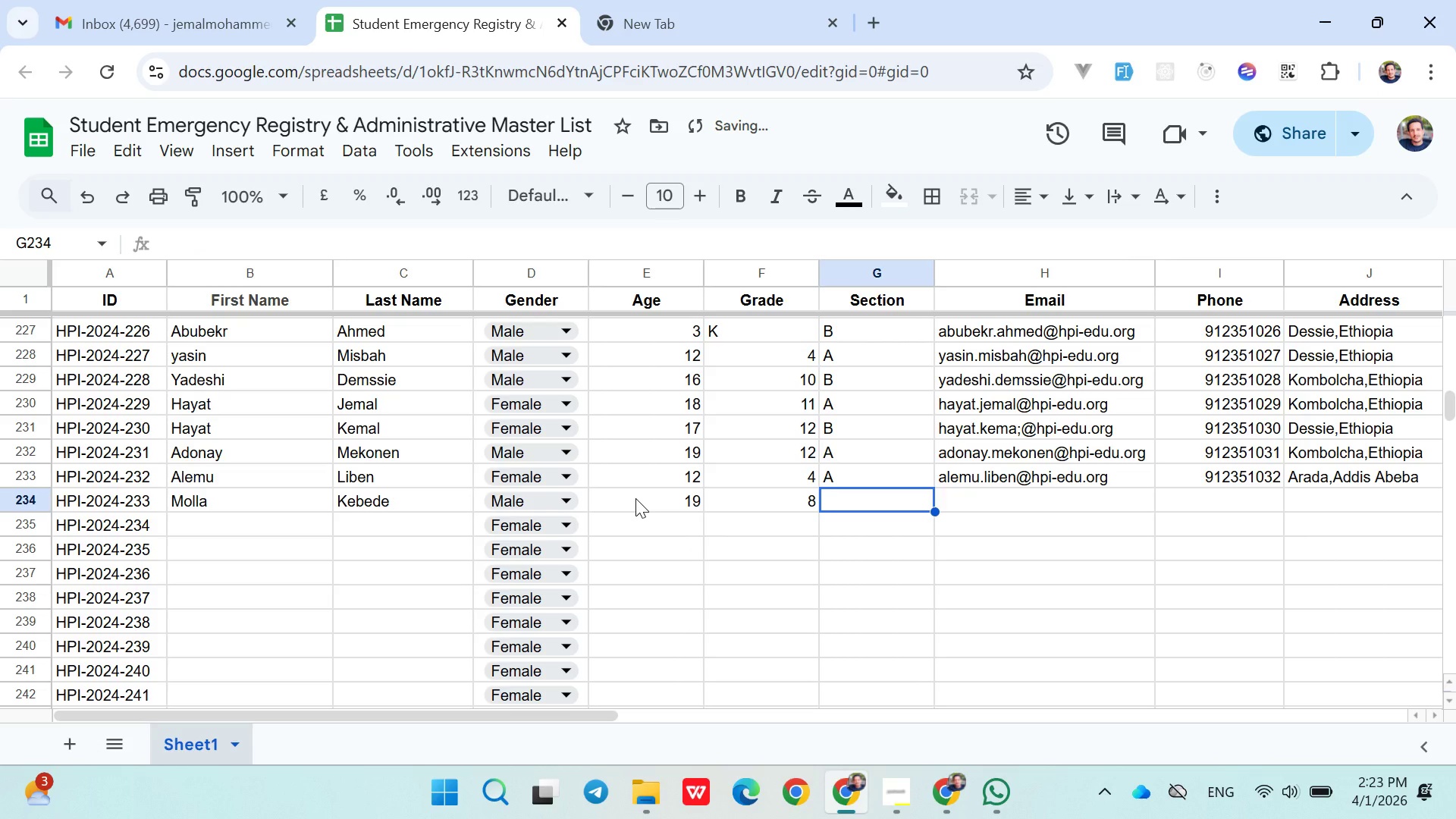 
key(Shift+B)
 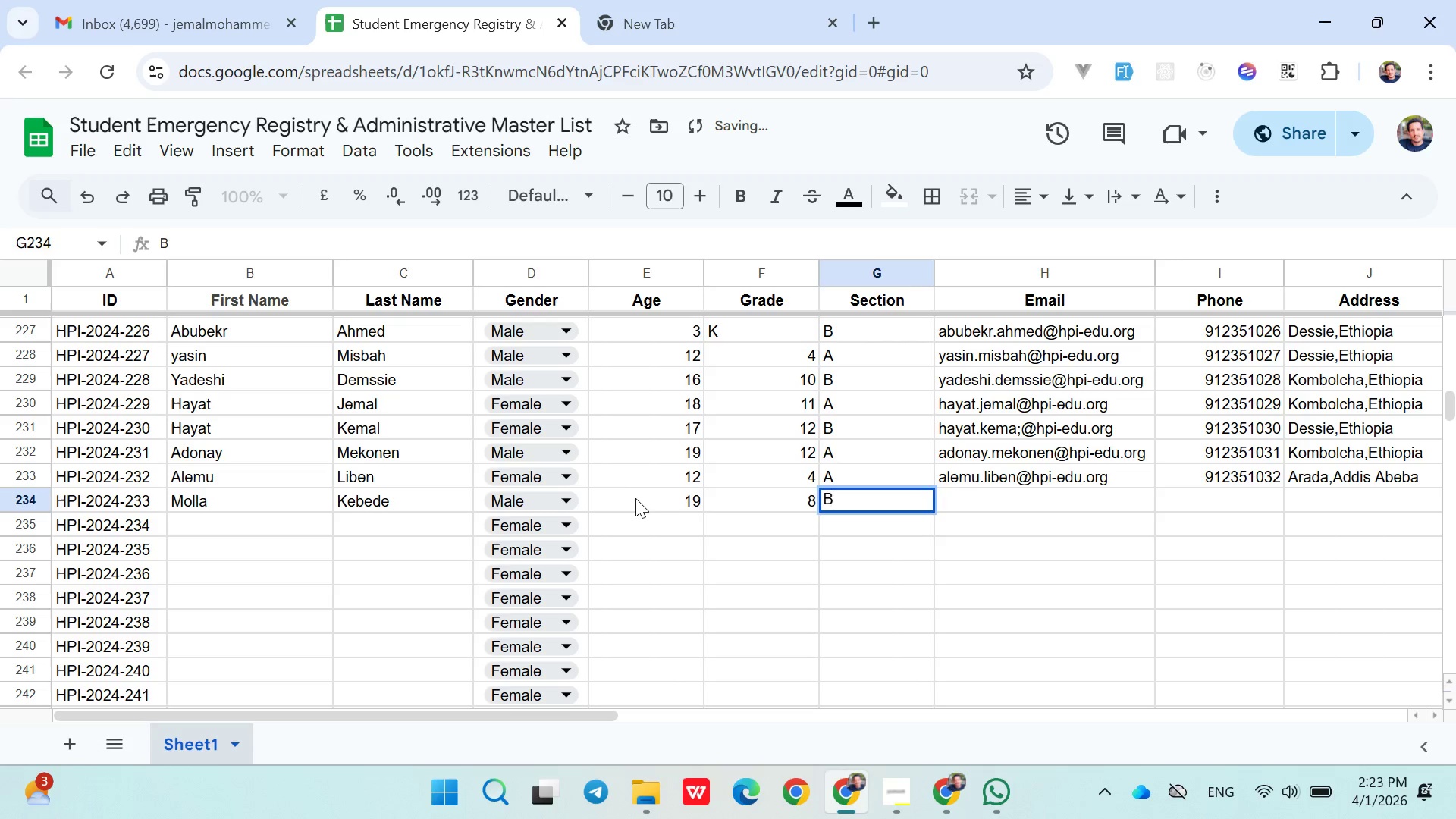 
key(ArrowRight)
 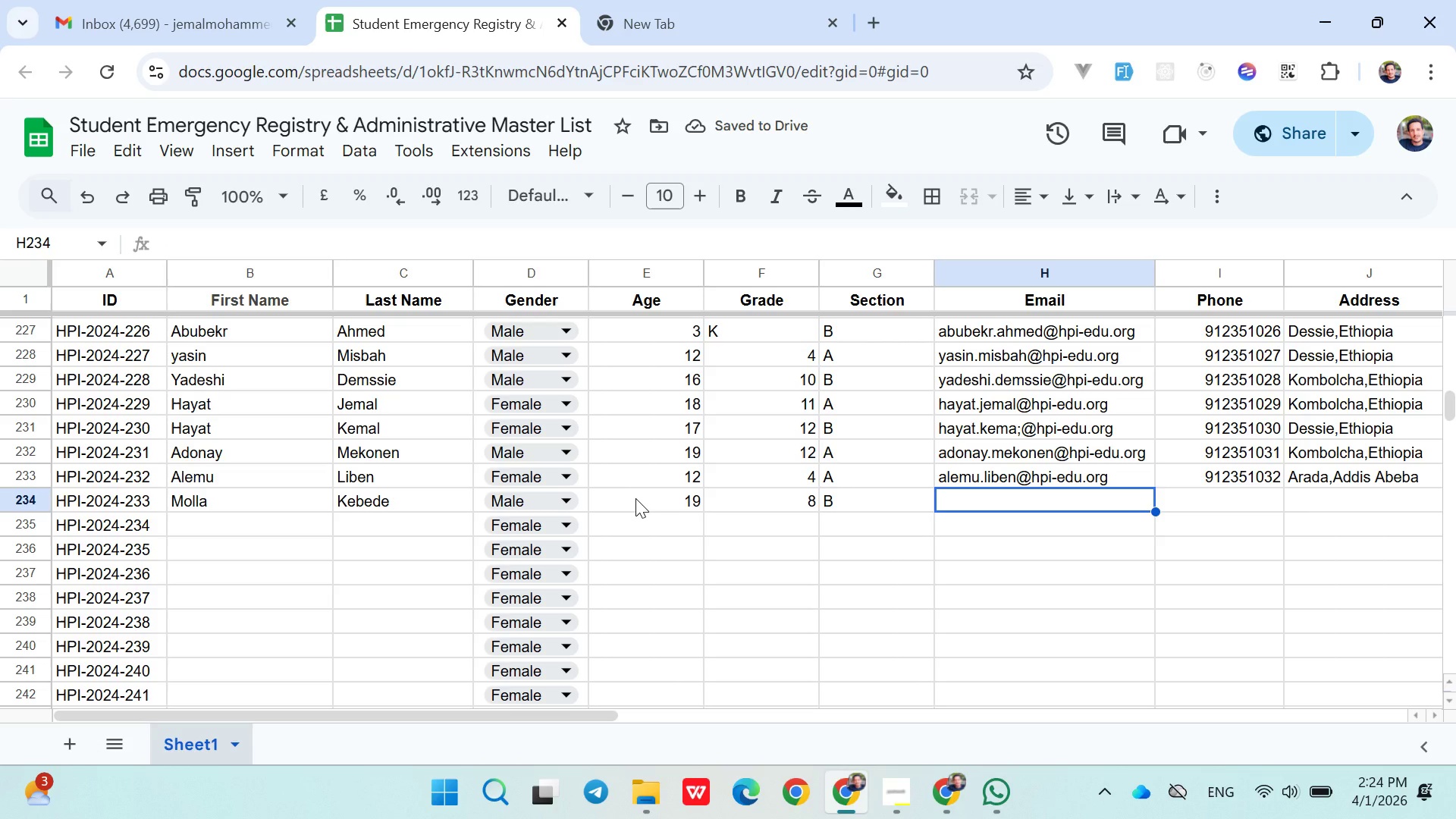 
wait(6.11)
 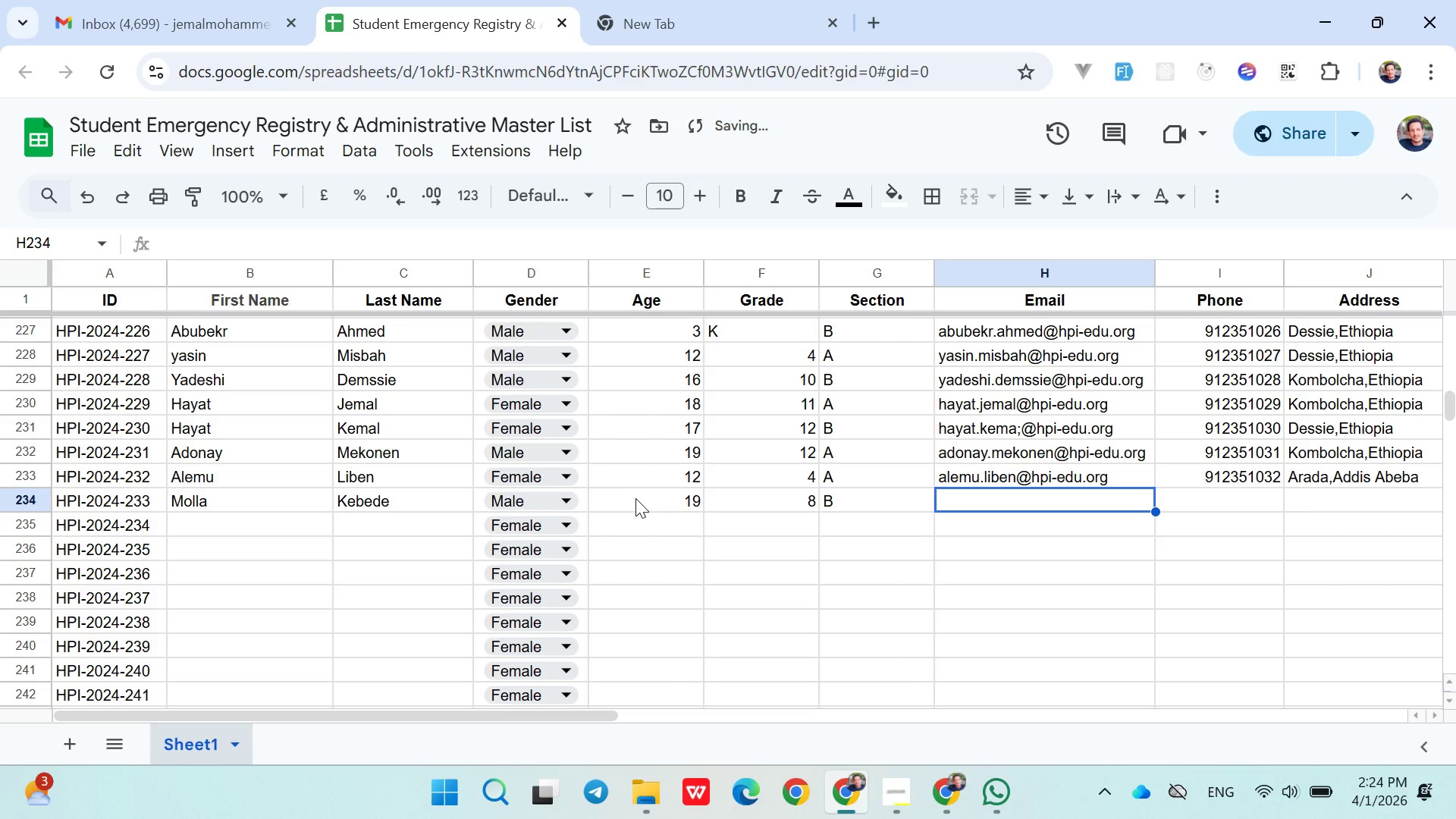 
type(molla.kebede@hpi-edu.org)
 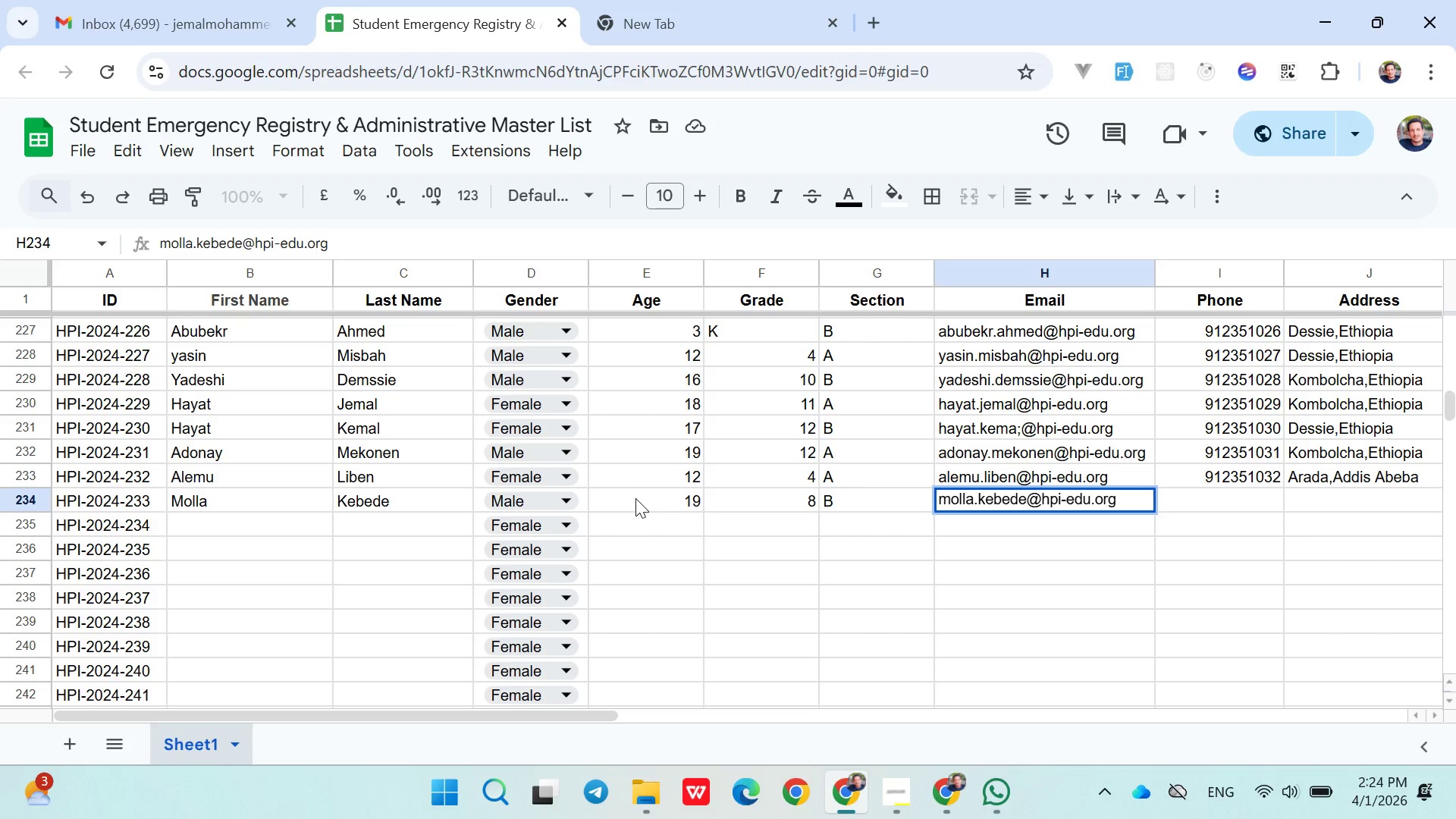 
key(ArrowRight)
 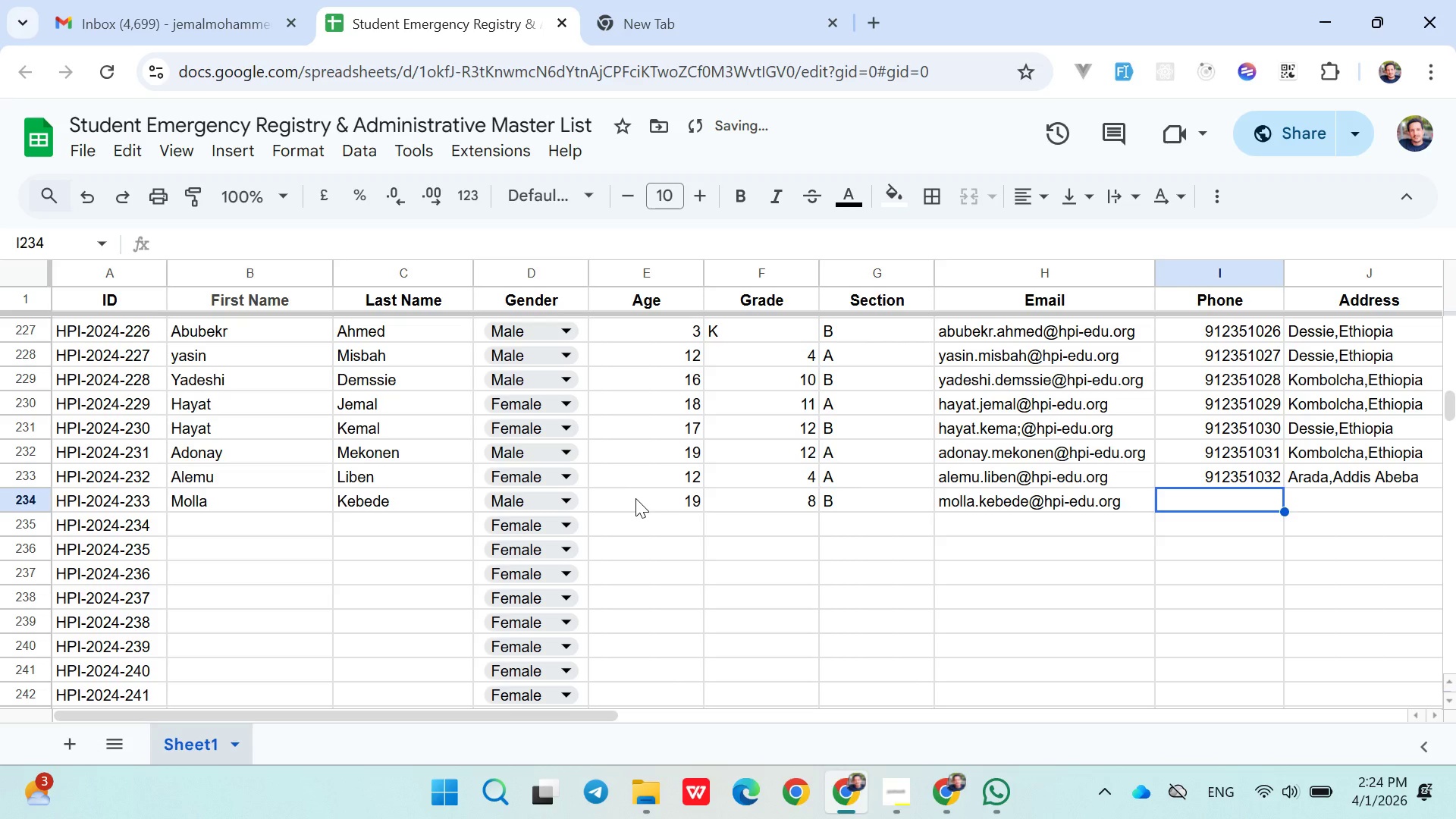 
type(0912351033)
 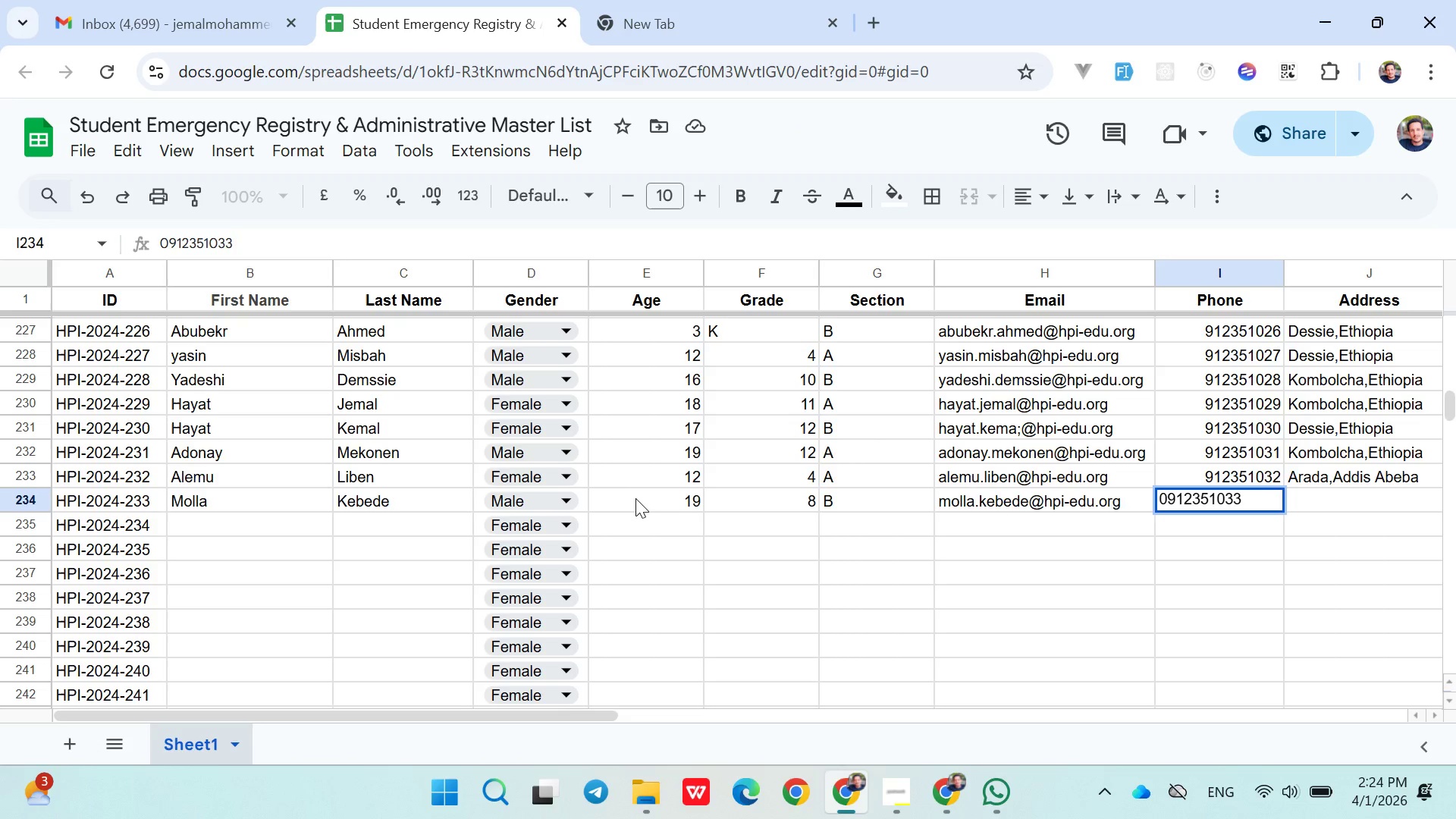 
key(ArrowRight)
 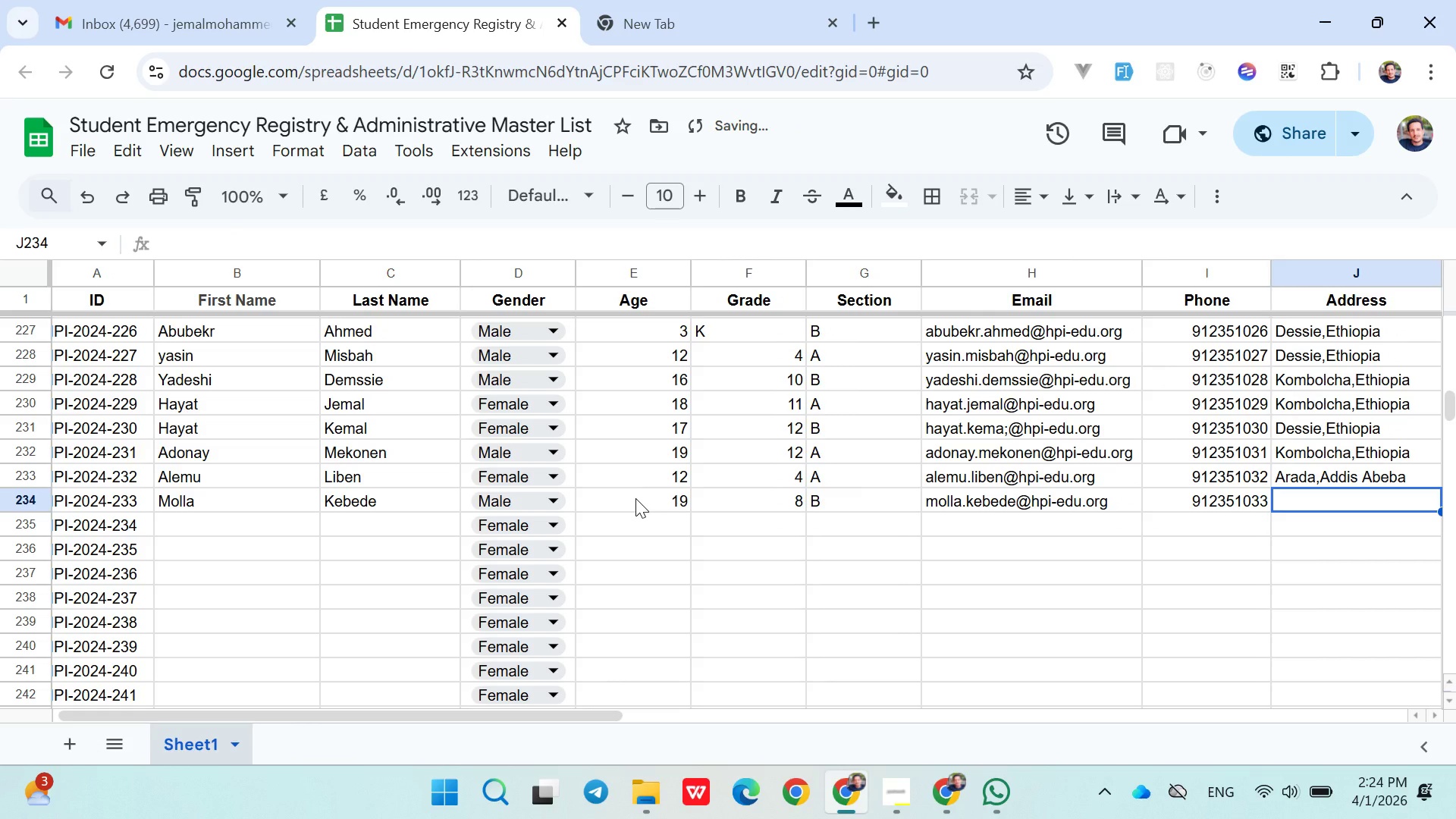 
type(Che)
 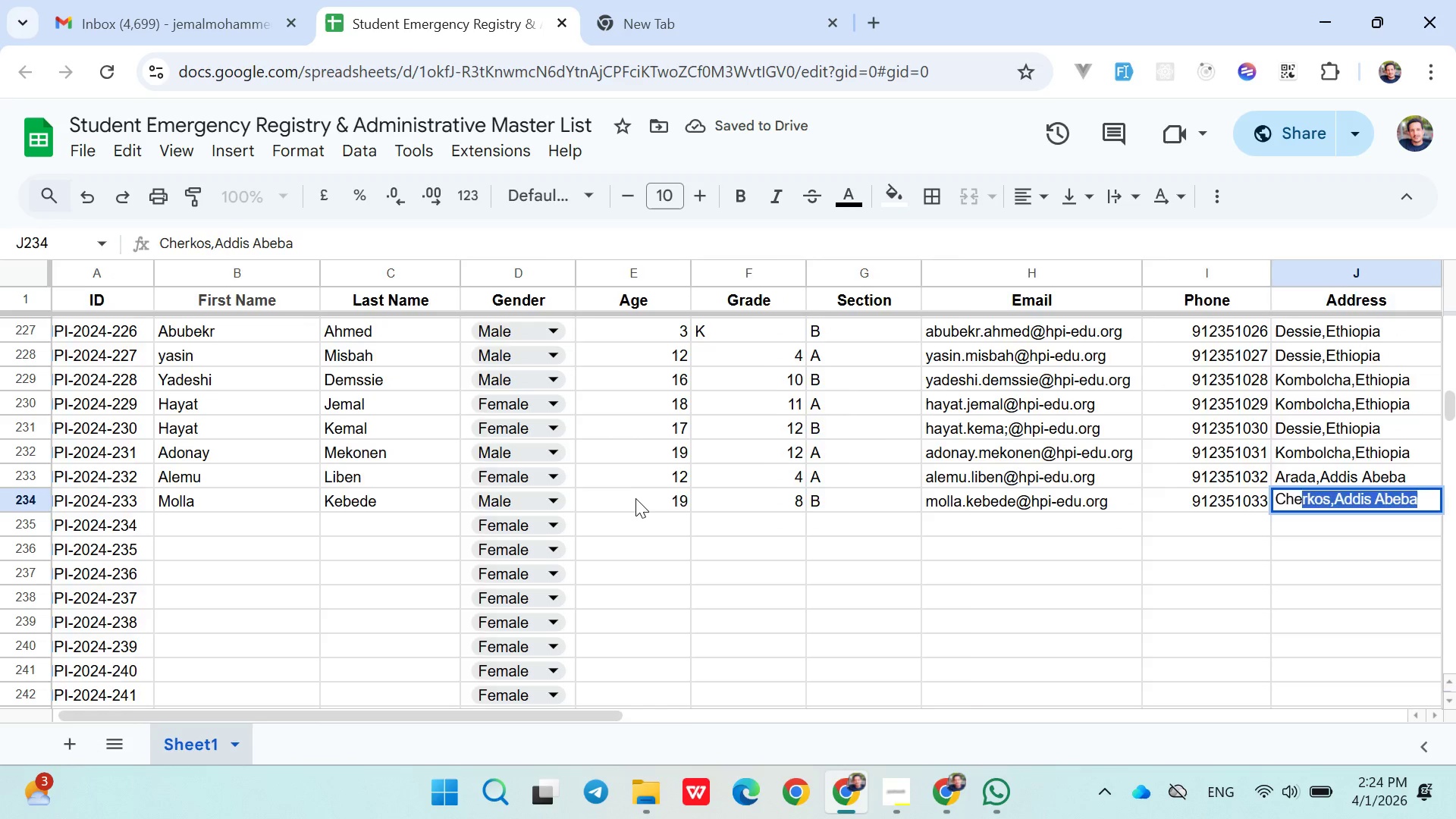 
key(ArrowRight)
 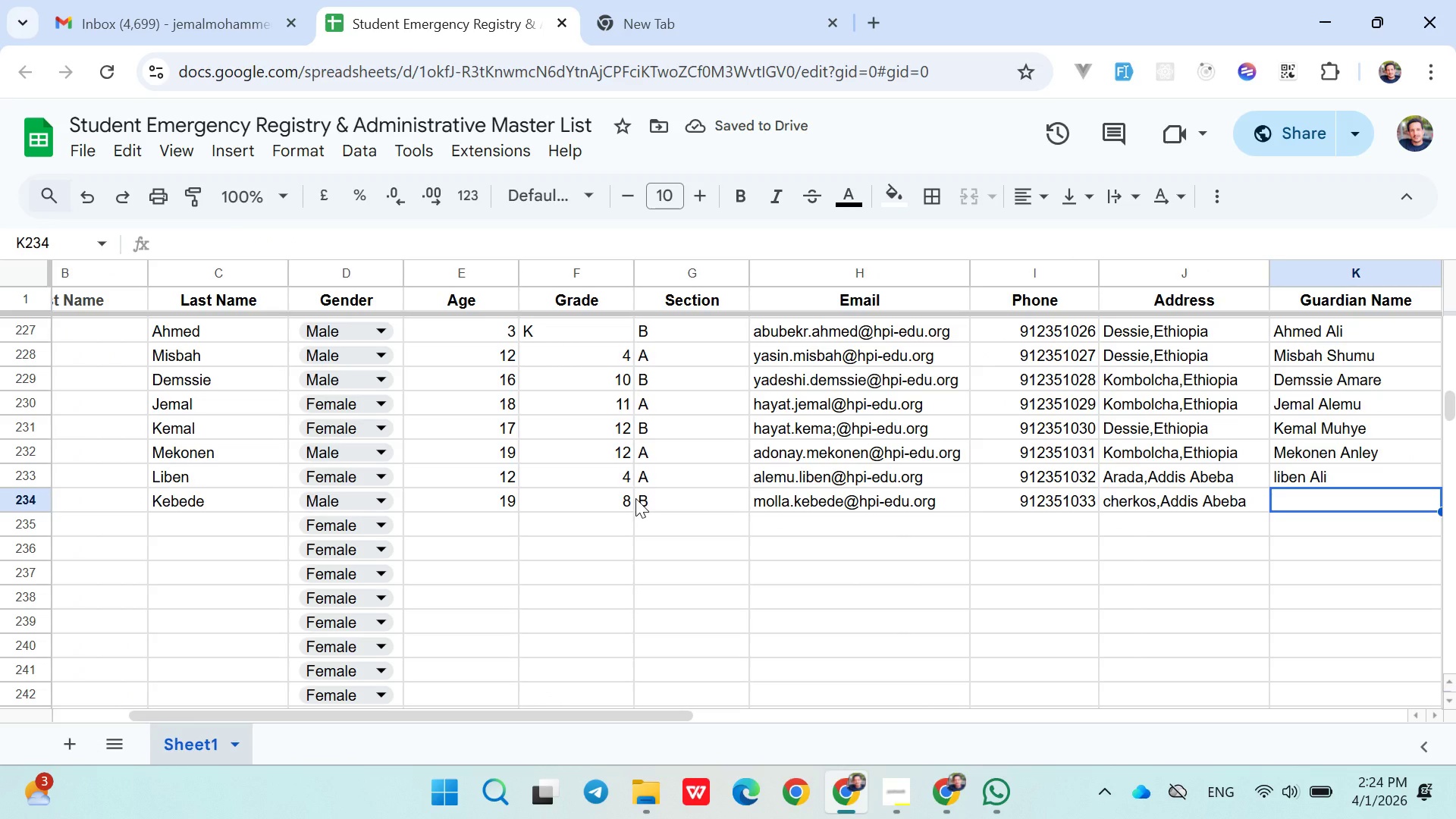 
type(Kebede Sema)
key(Backspace)
 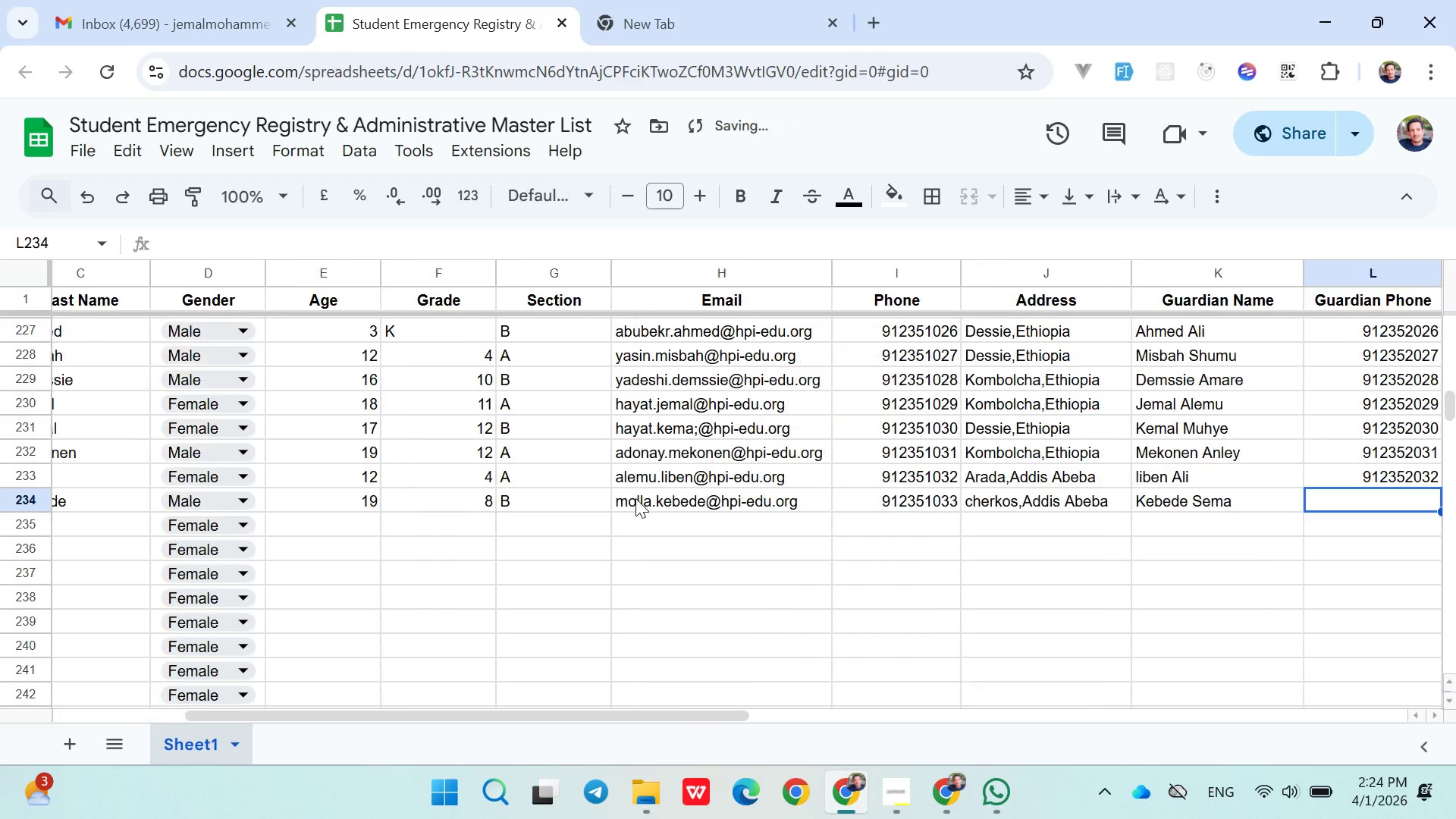 
 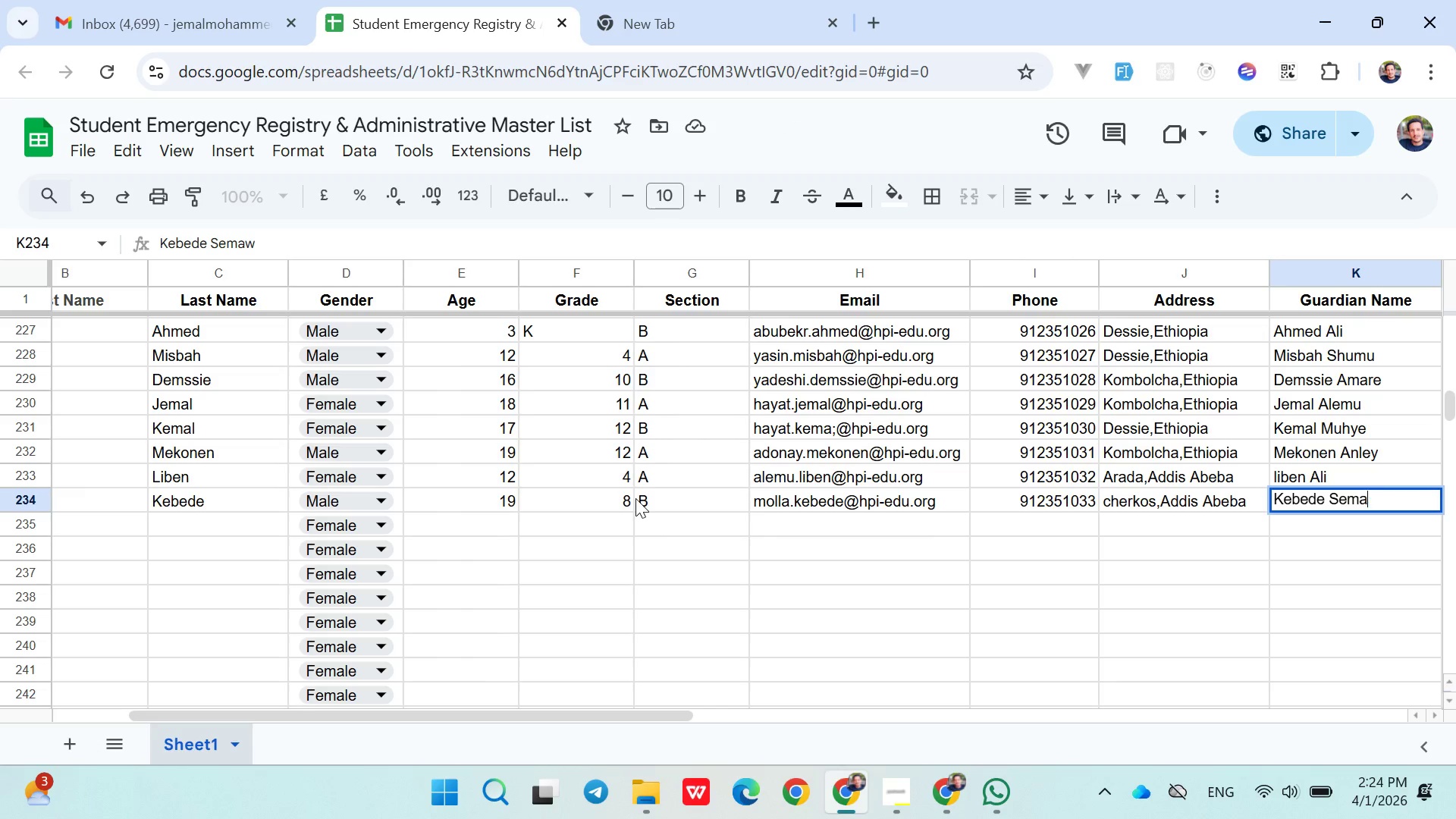 
key(ArrowRight)
 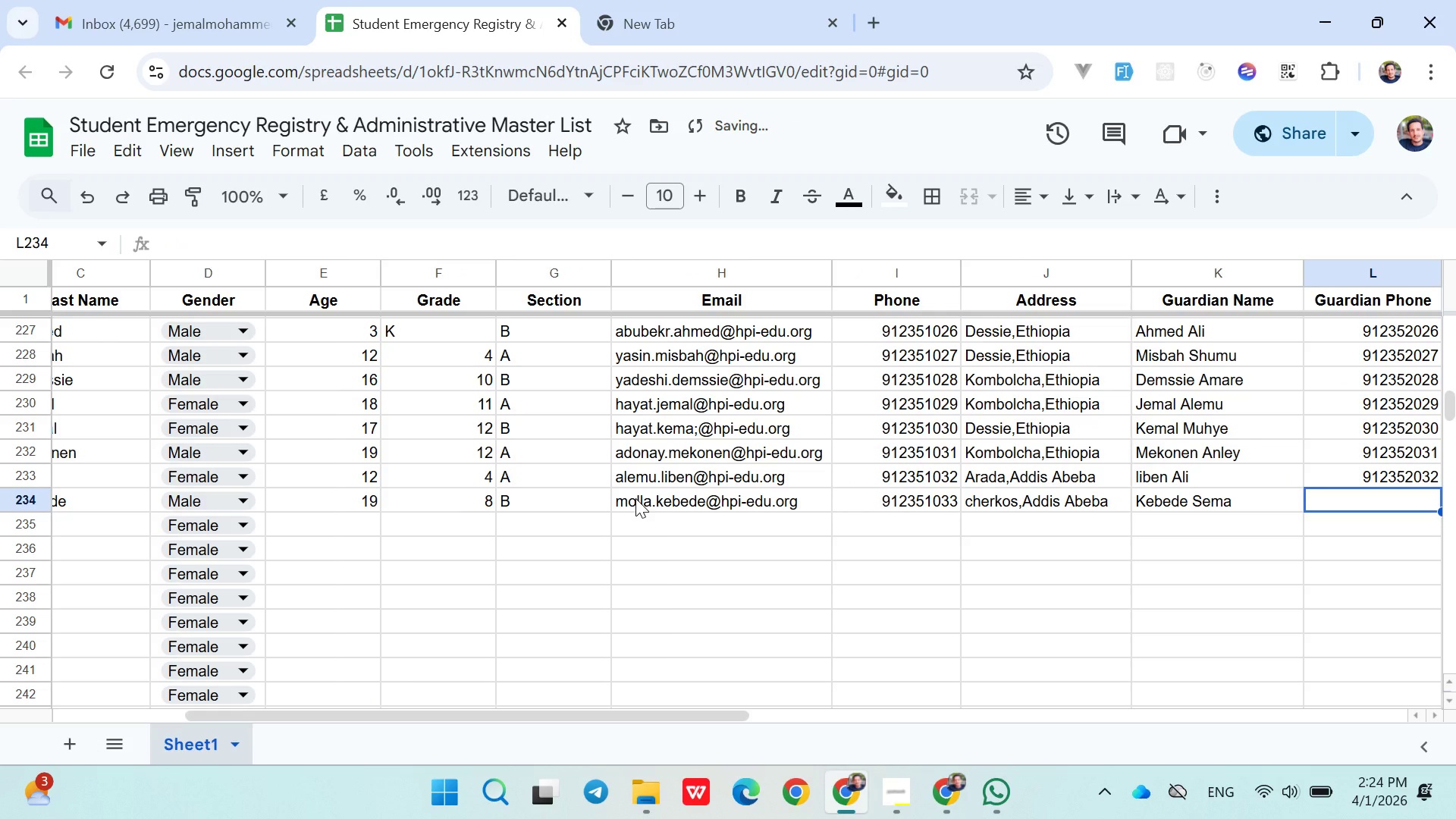 
type(0912352033)
 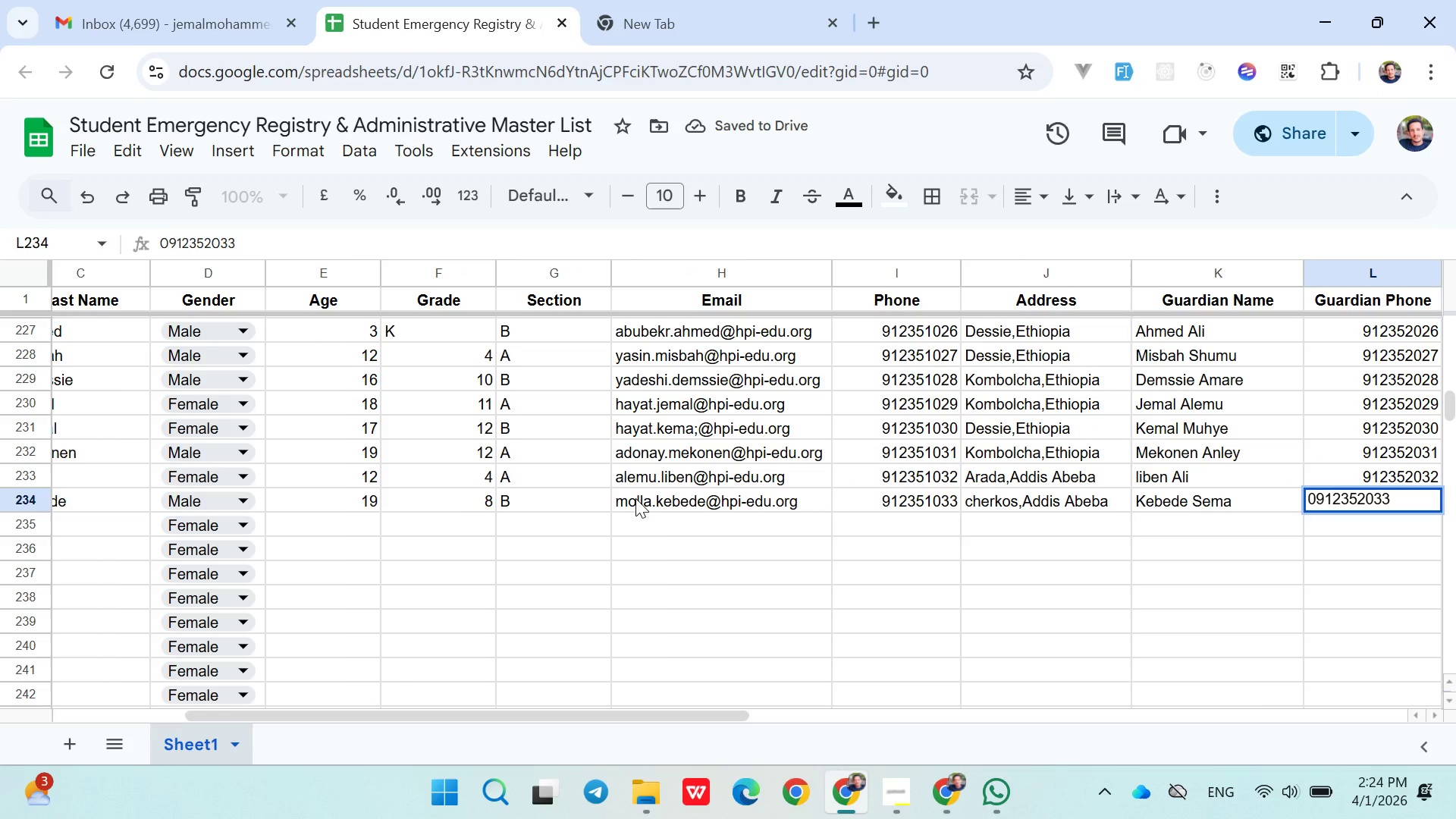 
key(ArrowDown)
 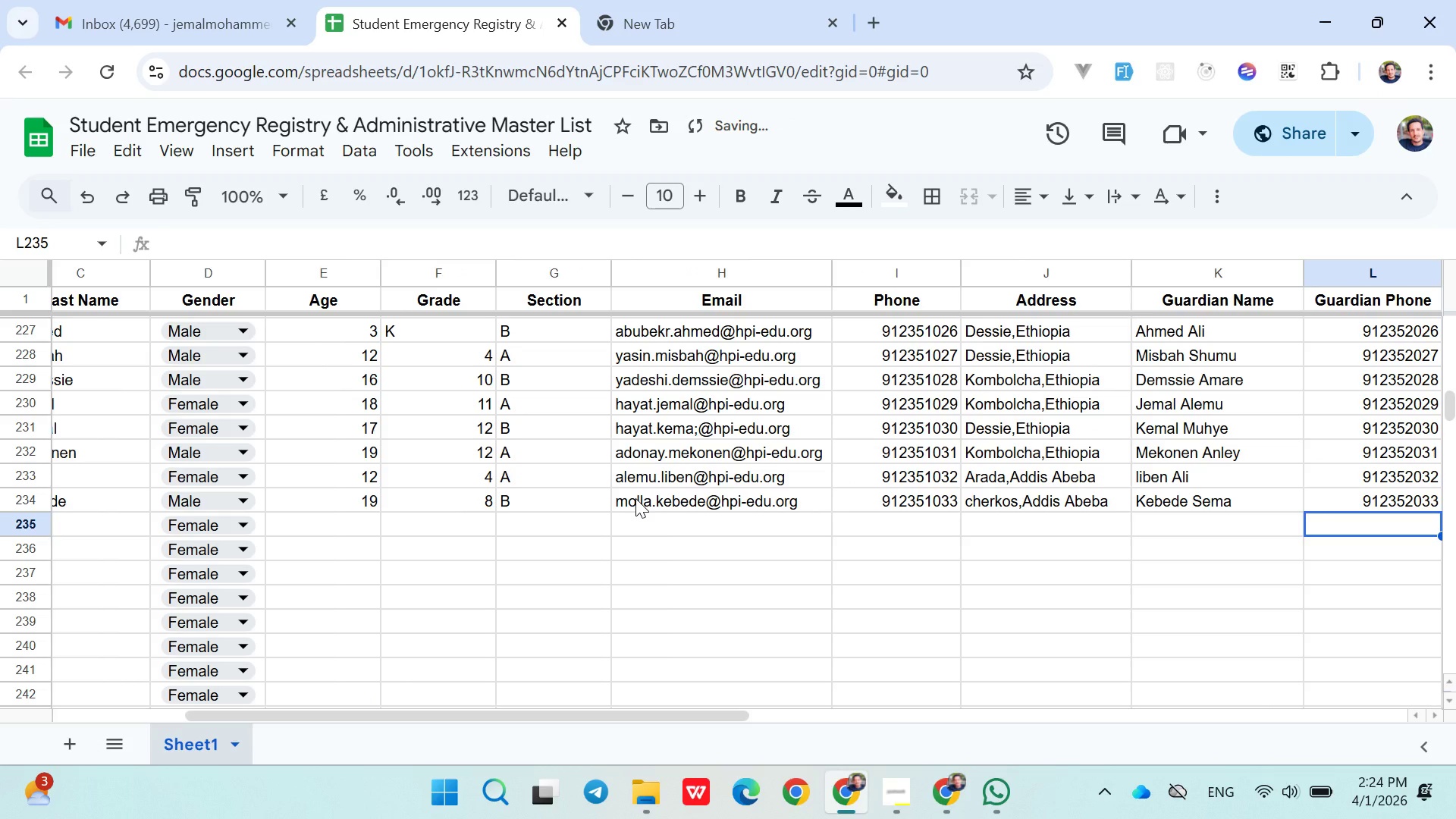 
hold_key(key=ArrowLeft, duration=0.95)
 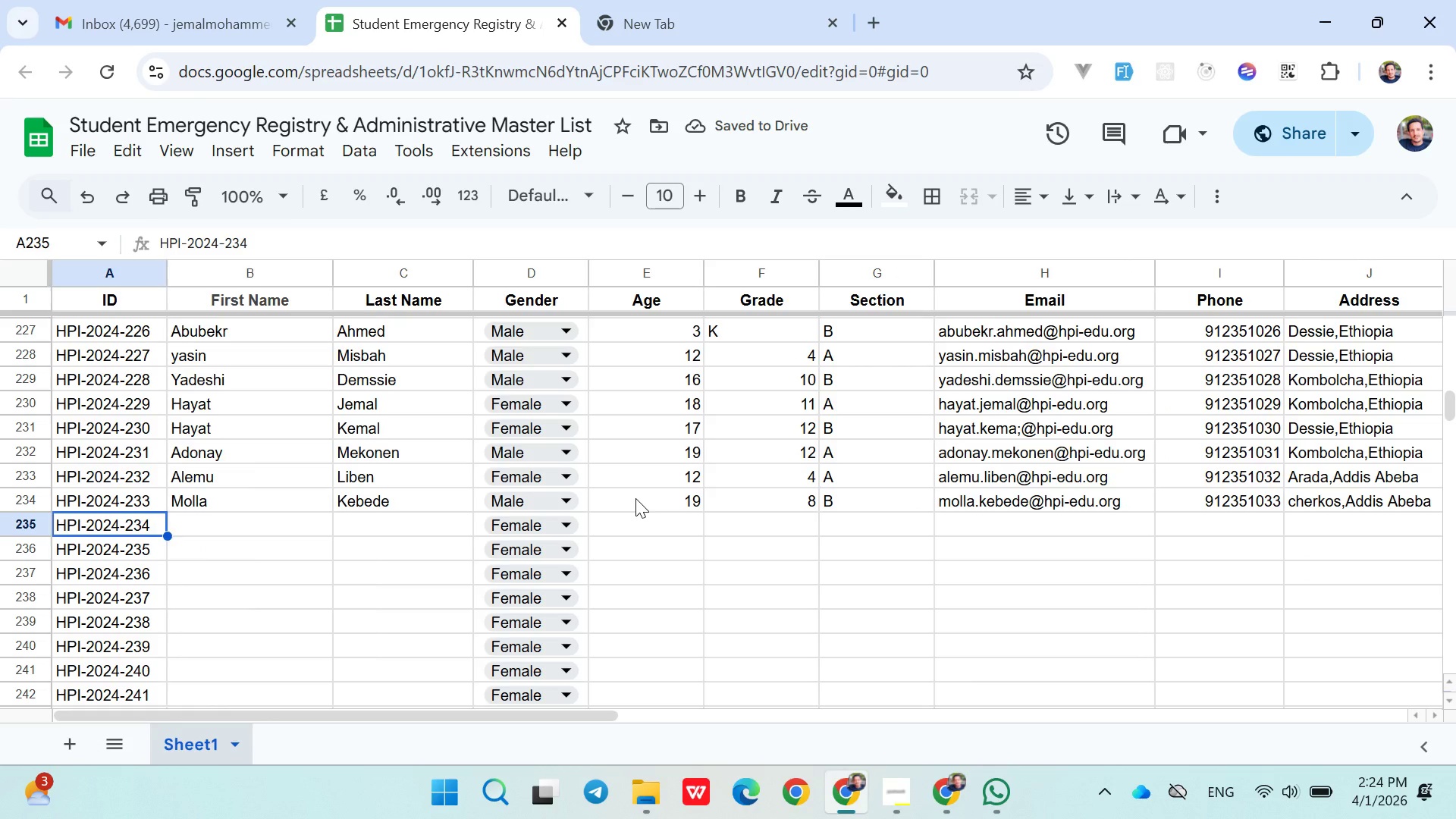 
key(ArrowRight)
 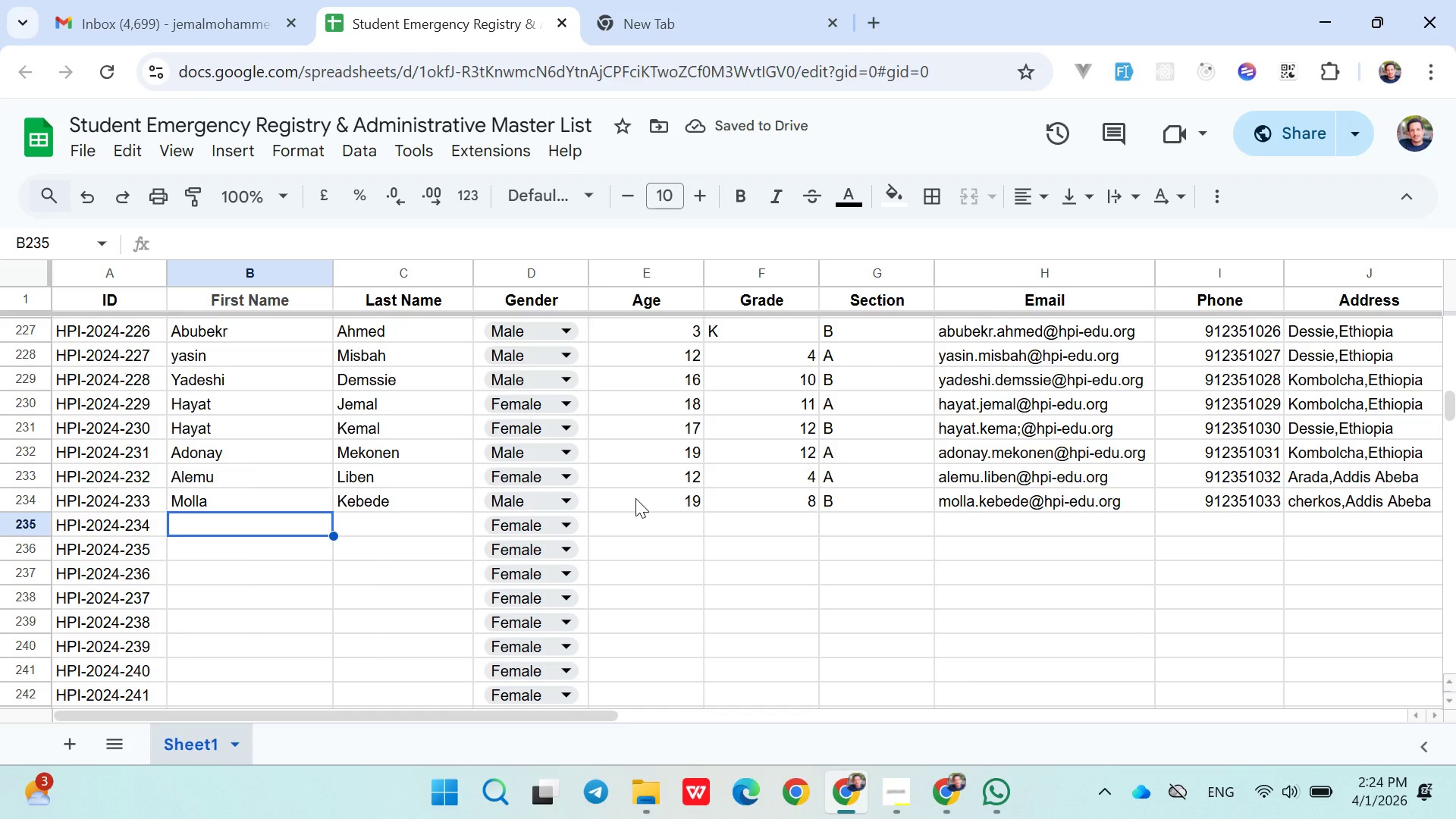 
type(Mubarek)
 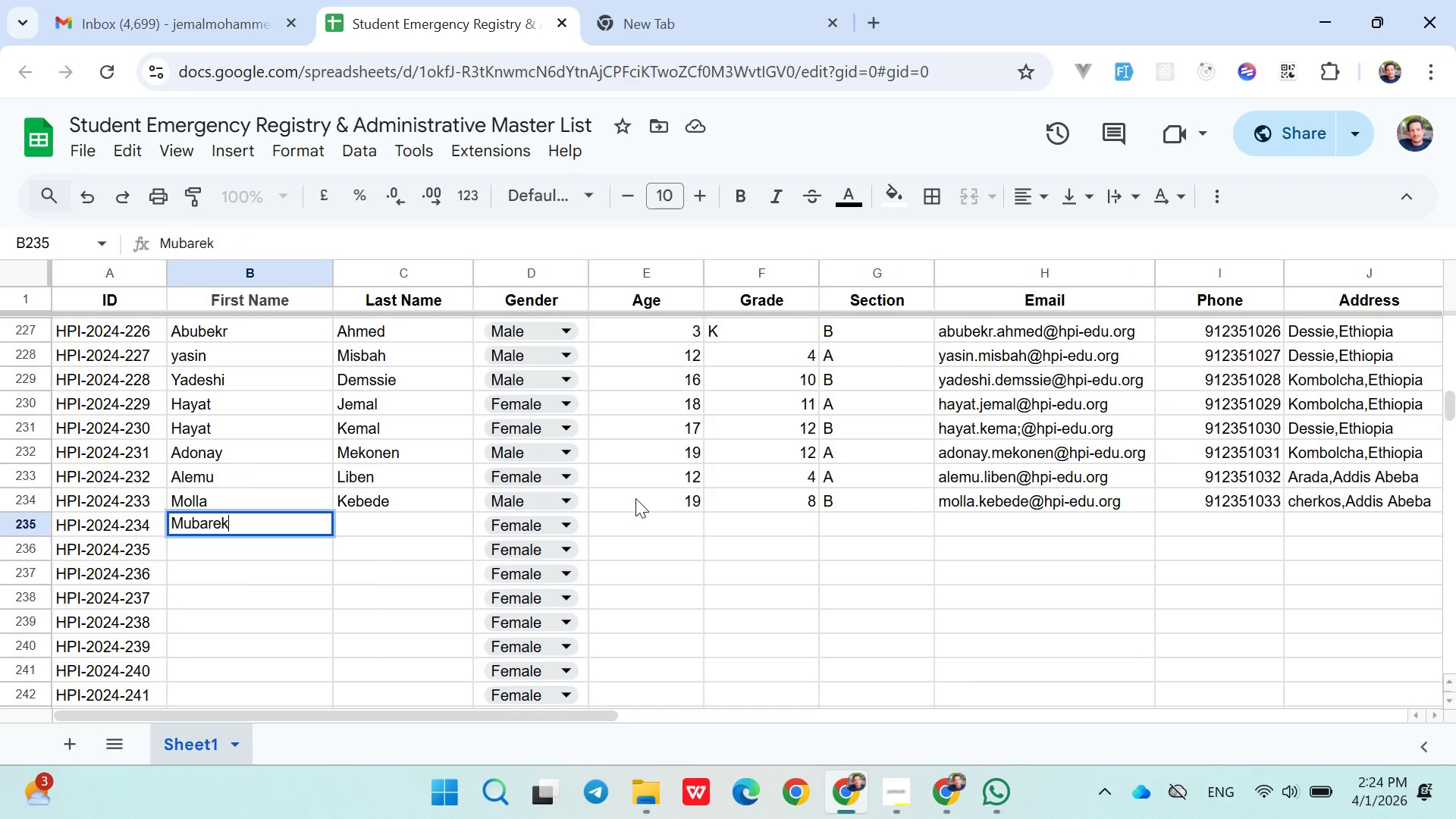 
key(ArrowRight)
 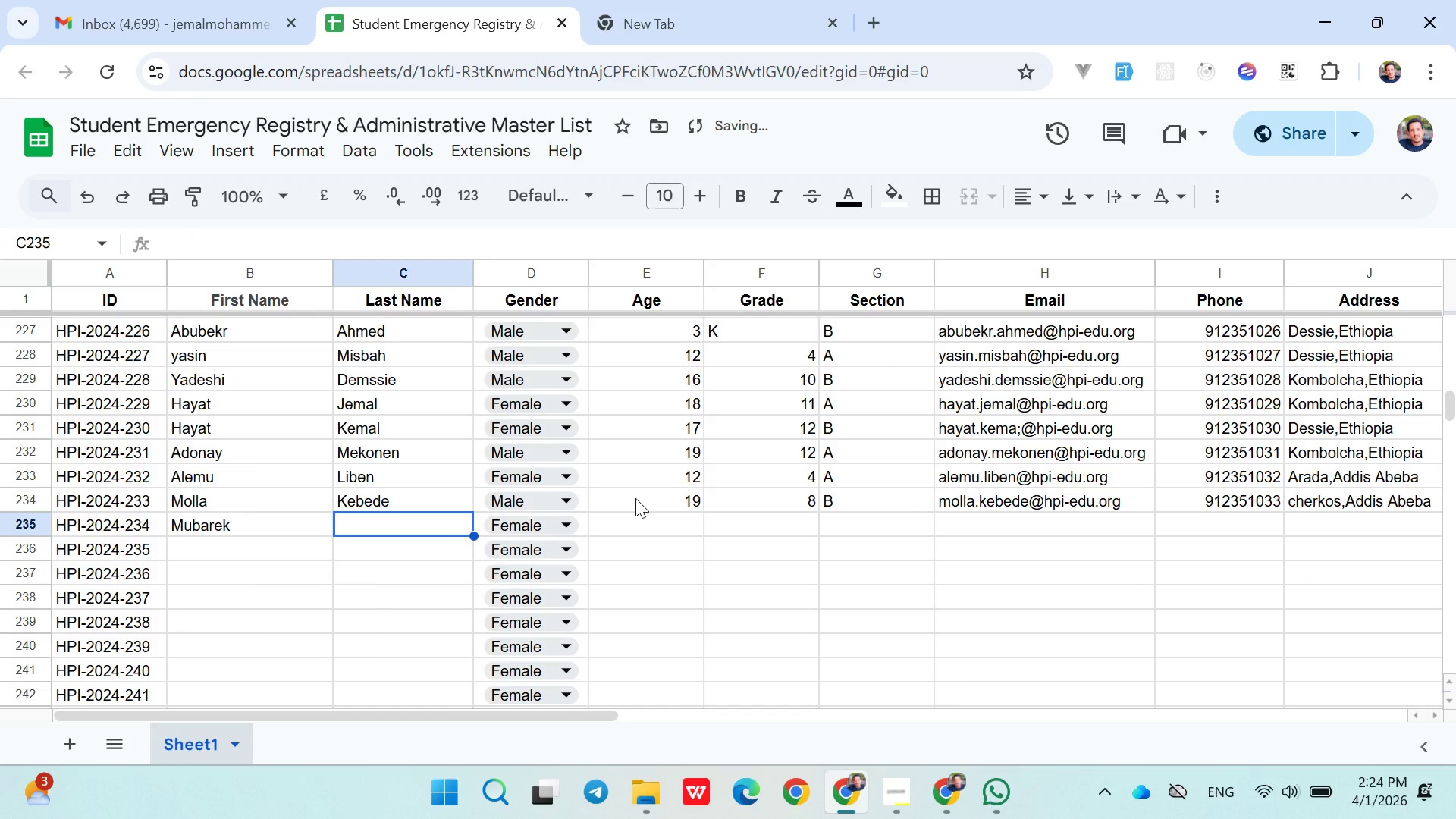 
type(Ahmed)
 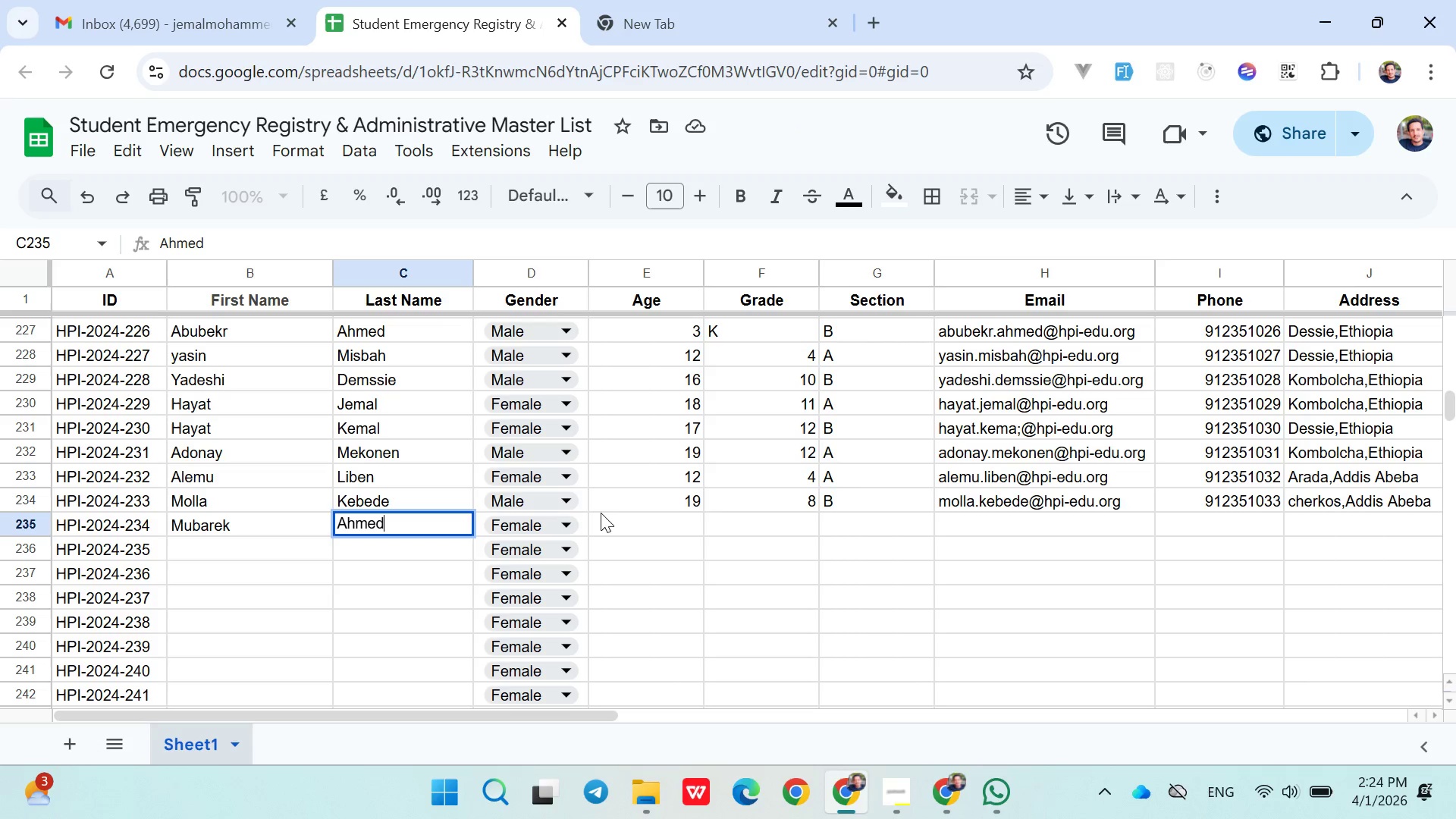 
left_click([575, 519])
 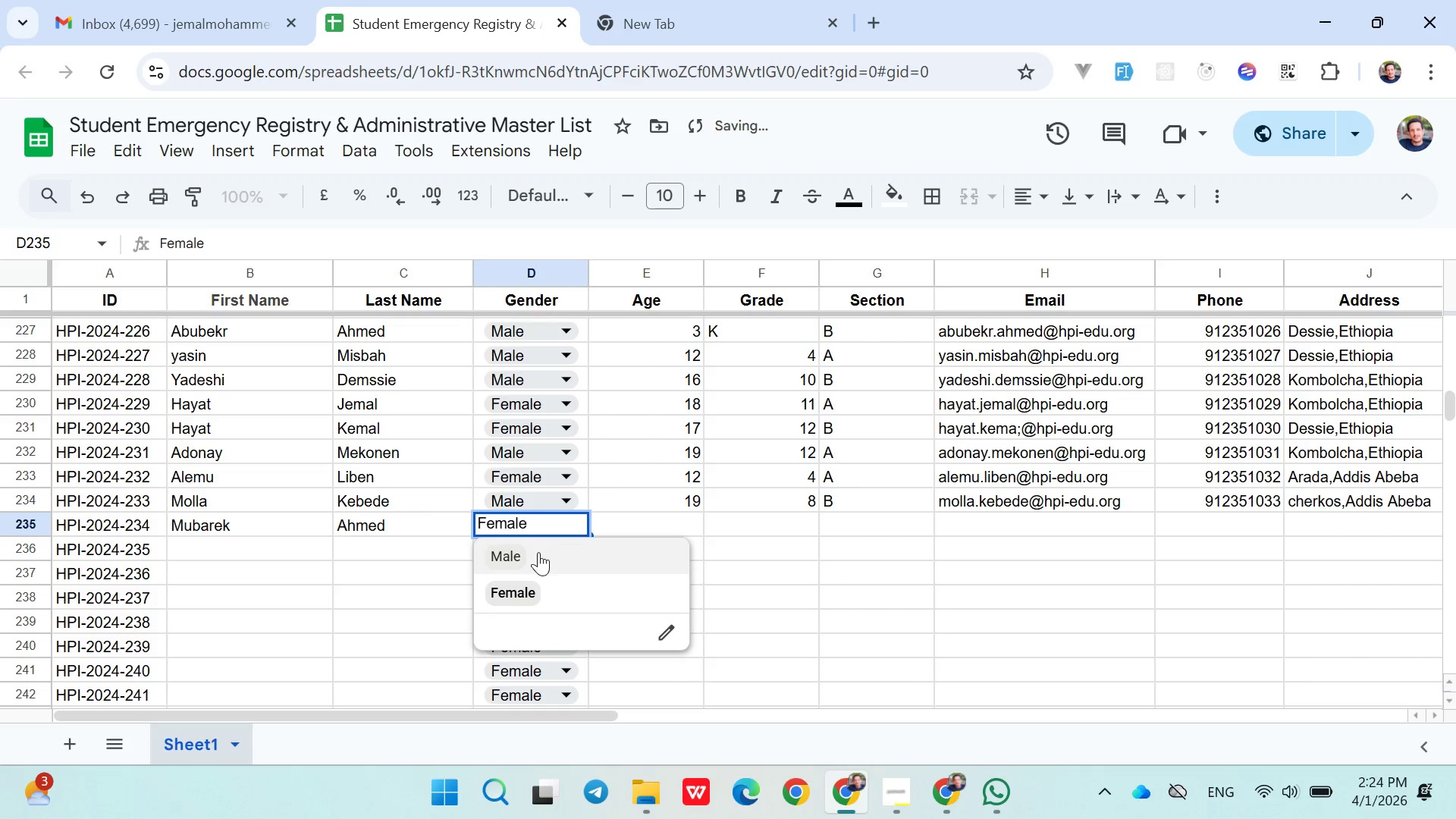 
left_click([535, 557])
 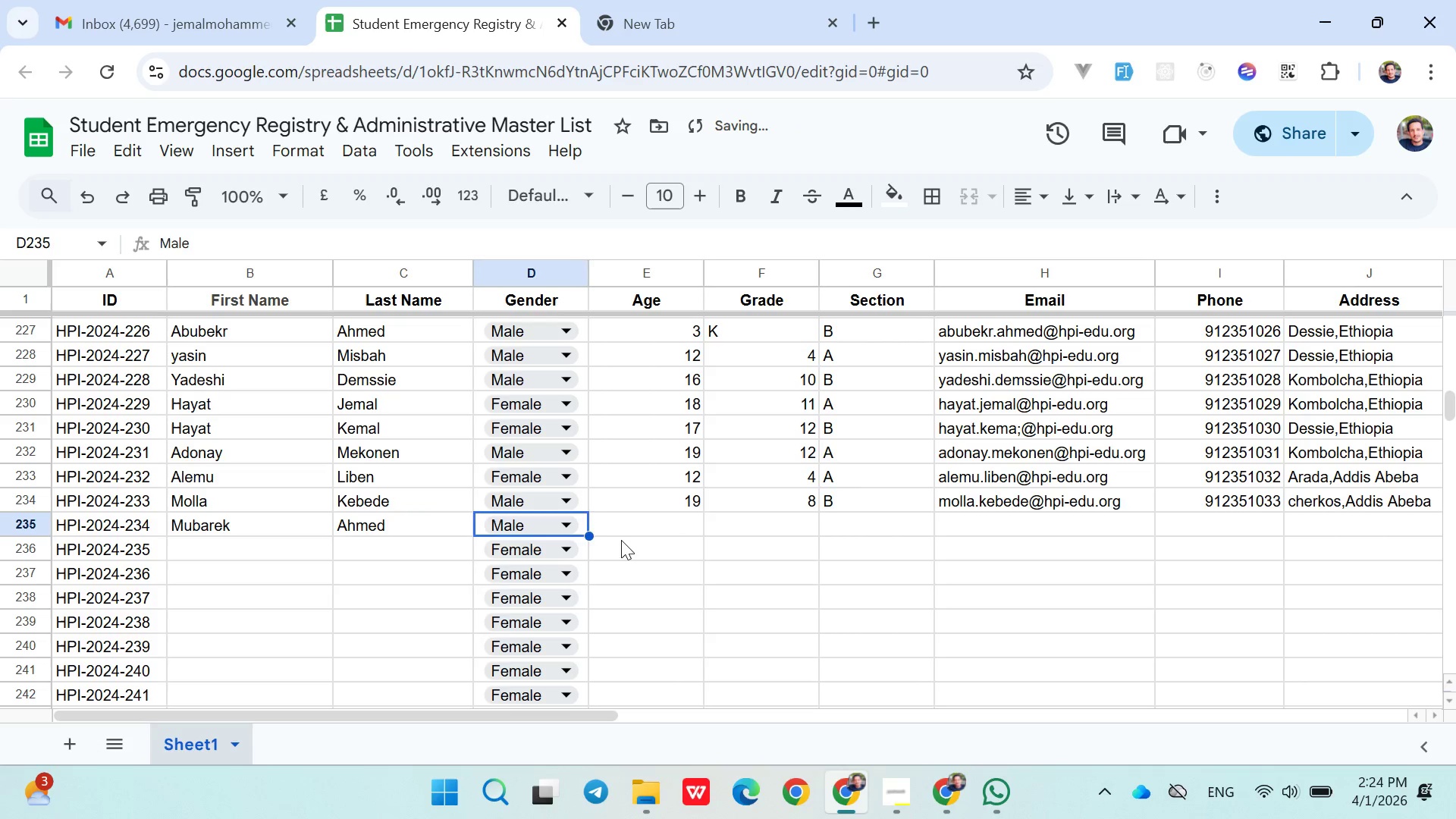 
left_click([626, 538])
 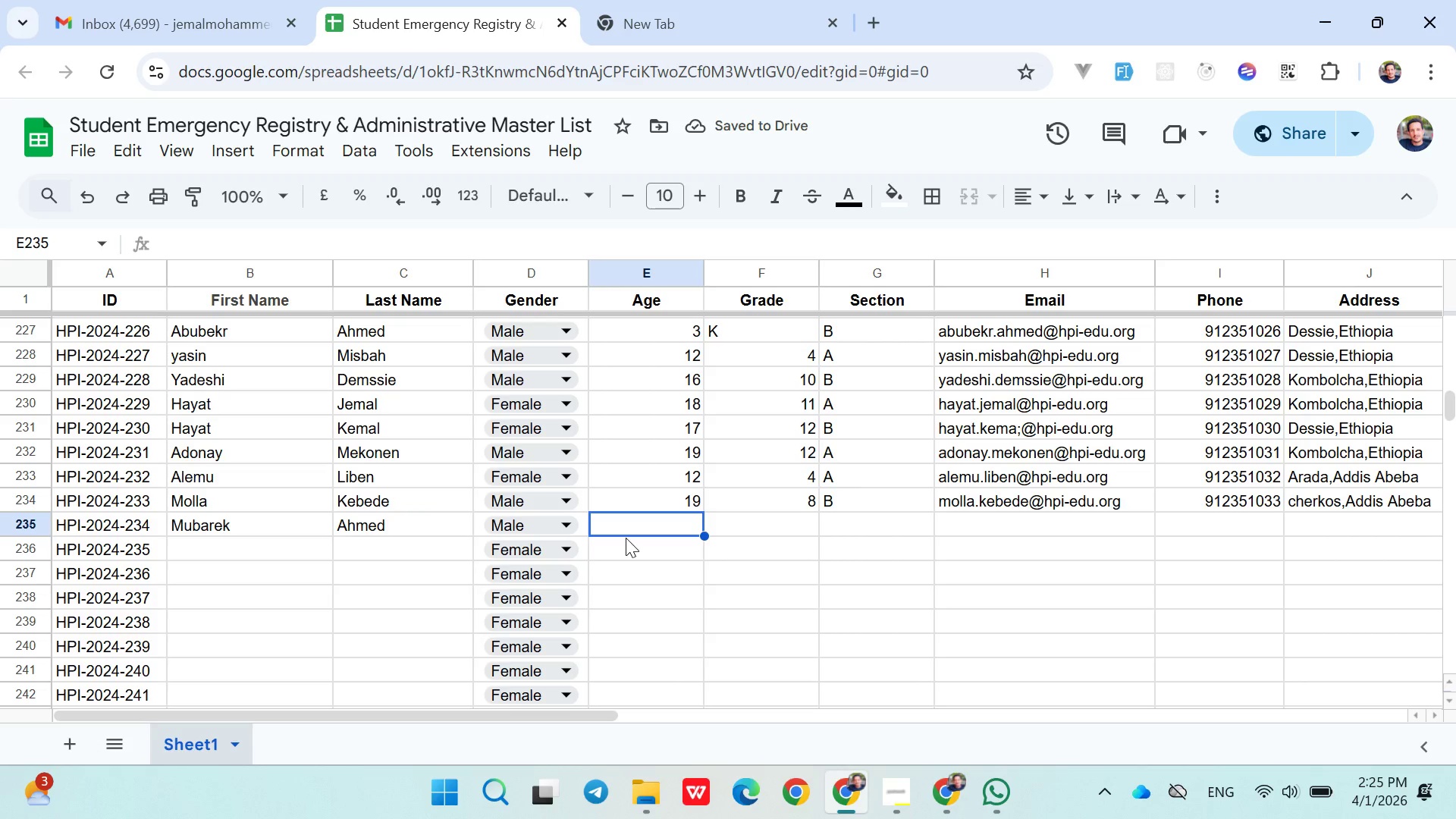 
type(21)
 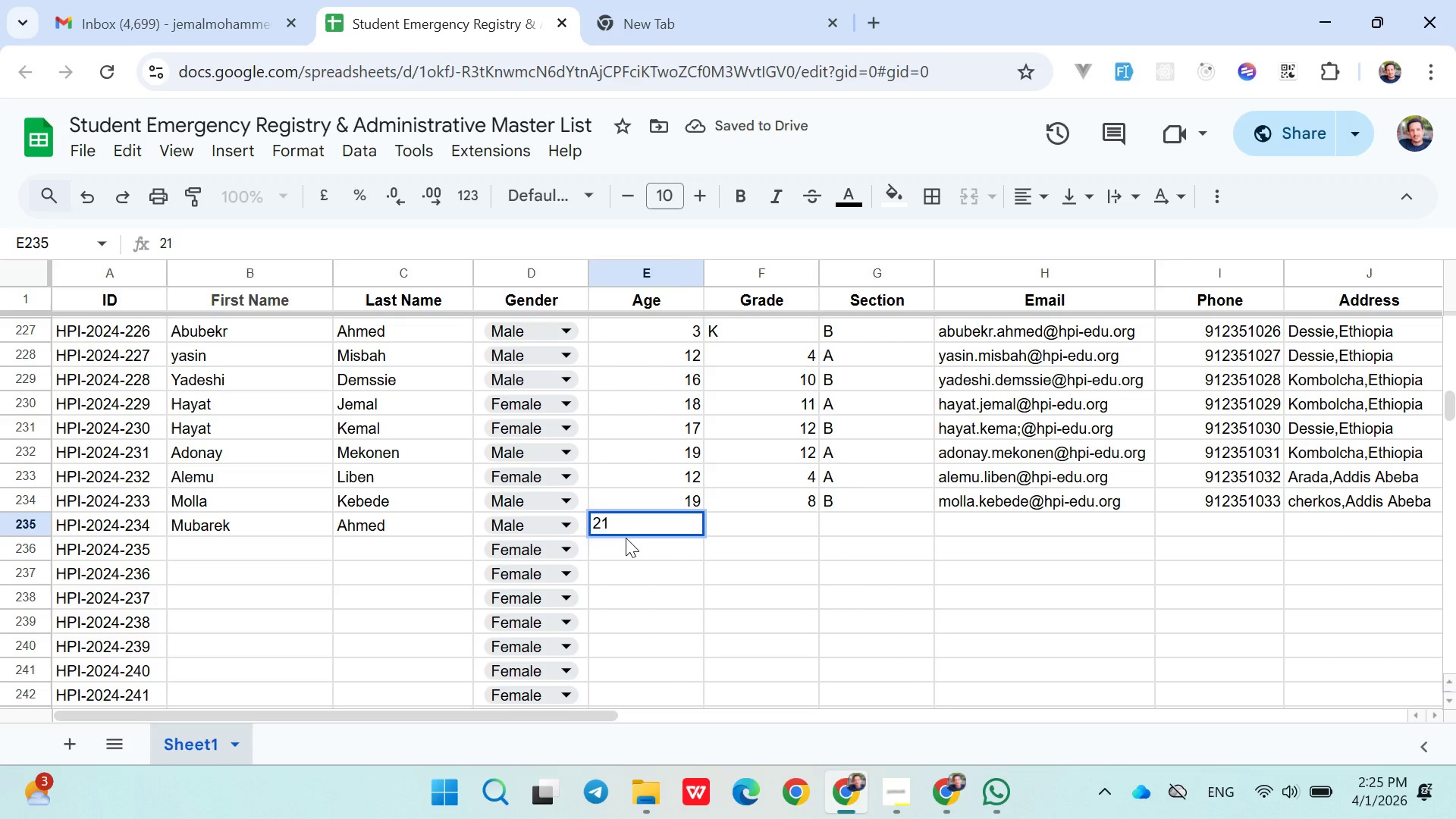 
key(ArrowRight)
 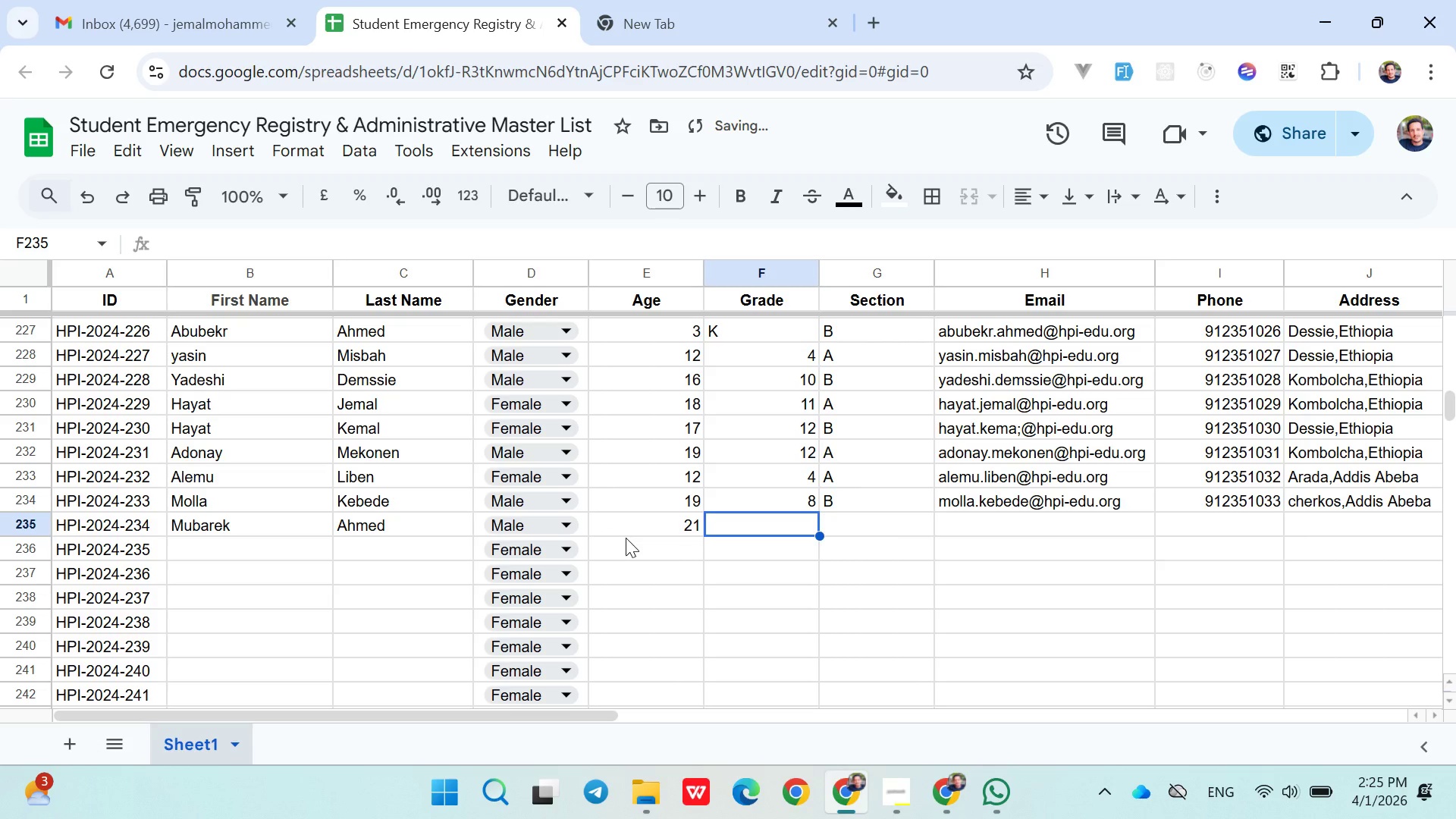 
type(11)
 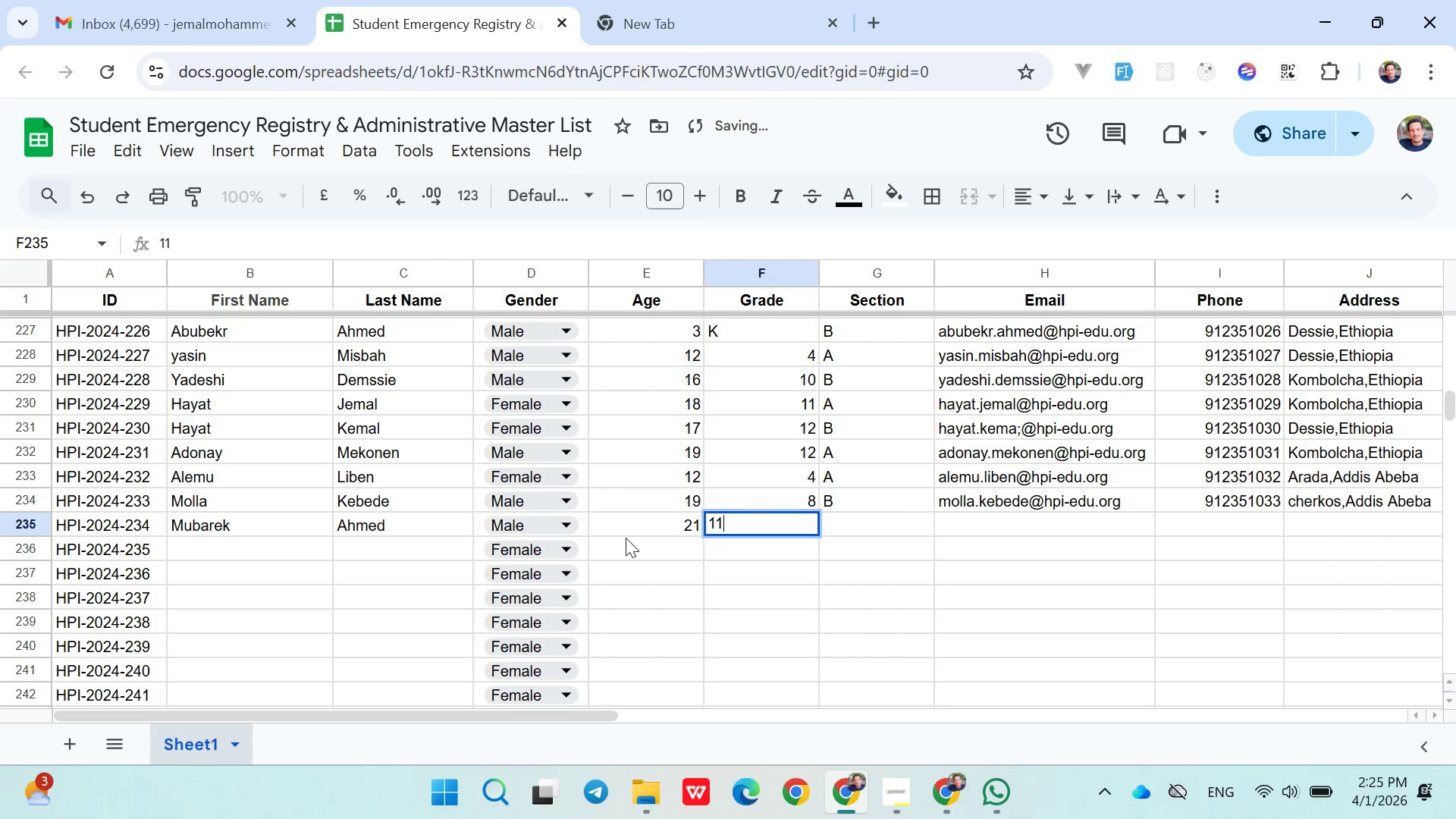 
key(ArrowRight)
 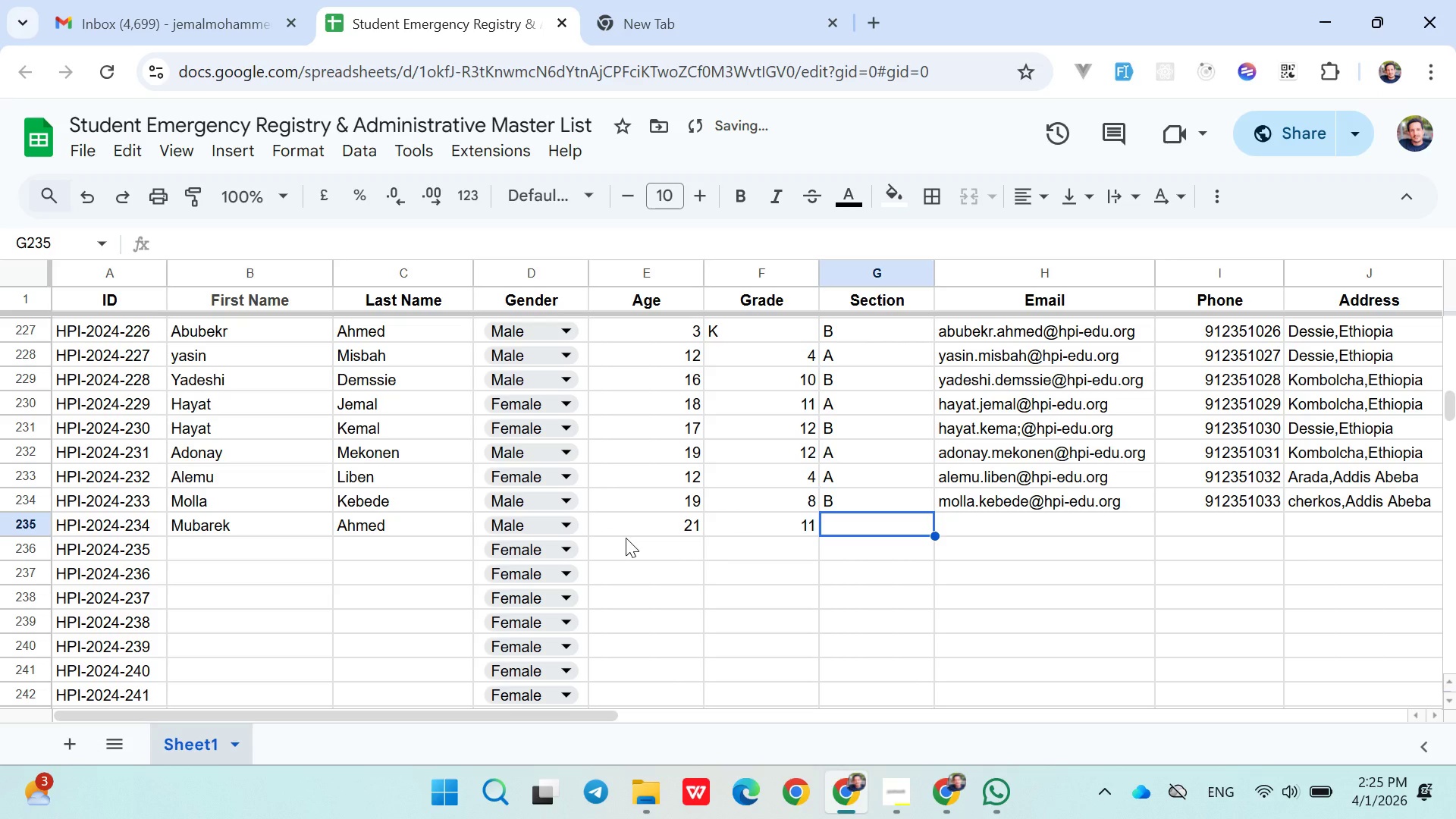 
key(Shift+A)
 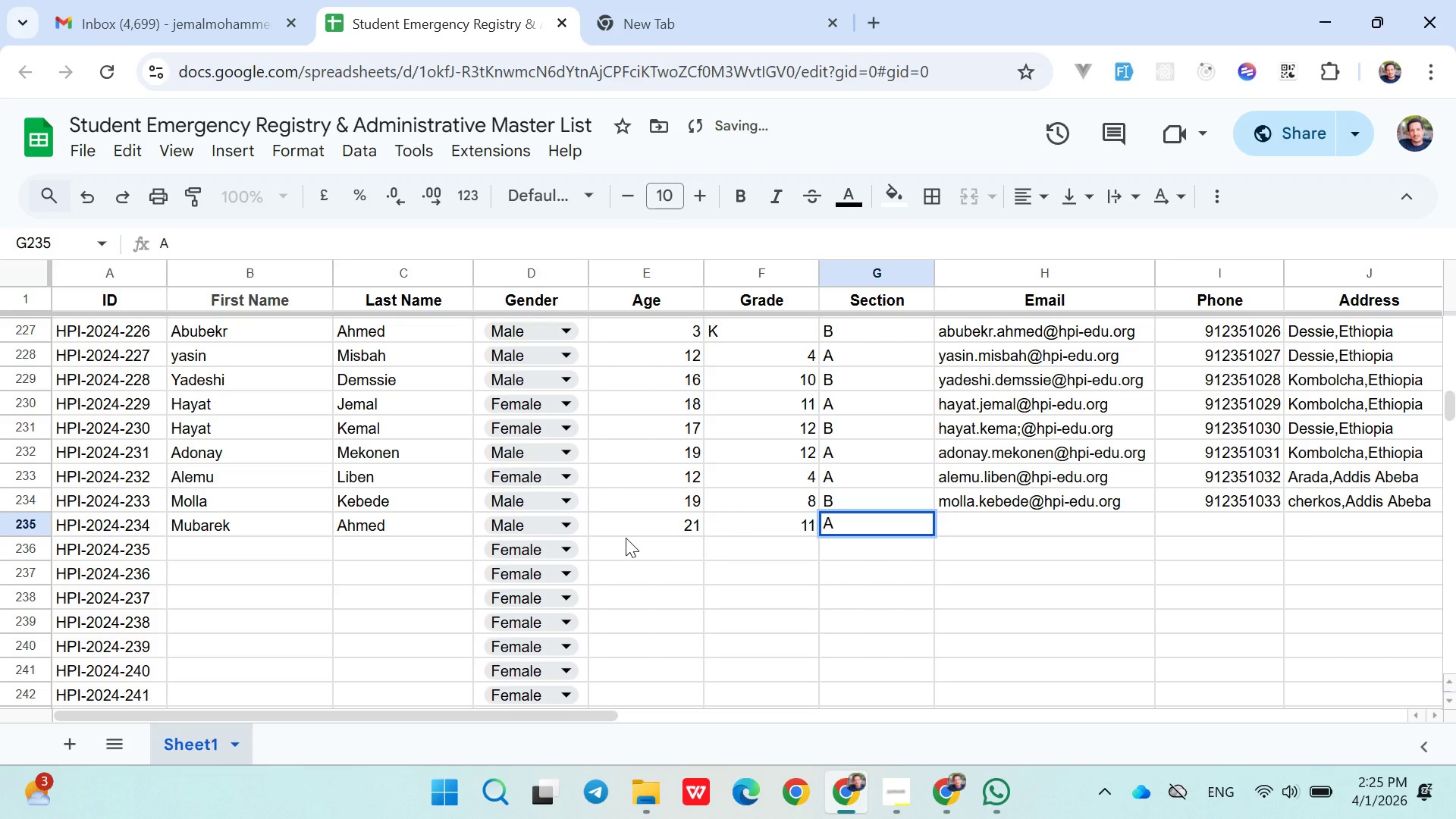 
key(ArrowRight)
 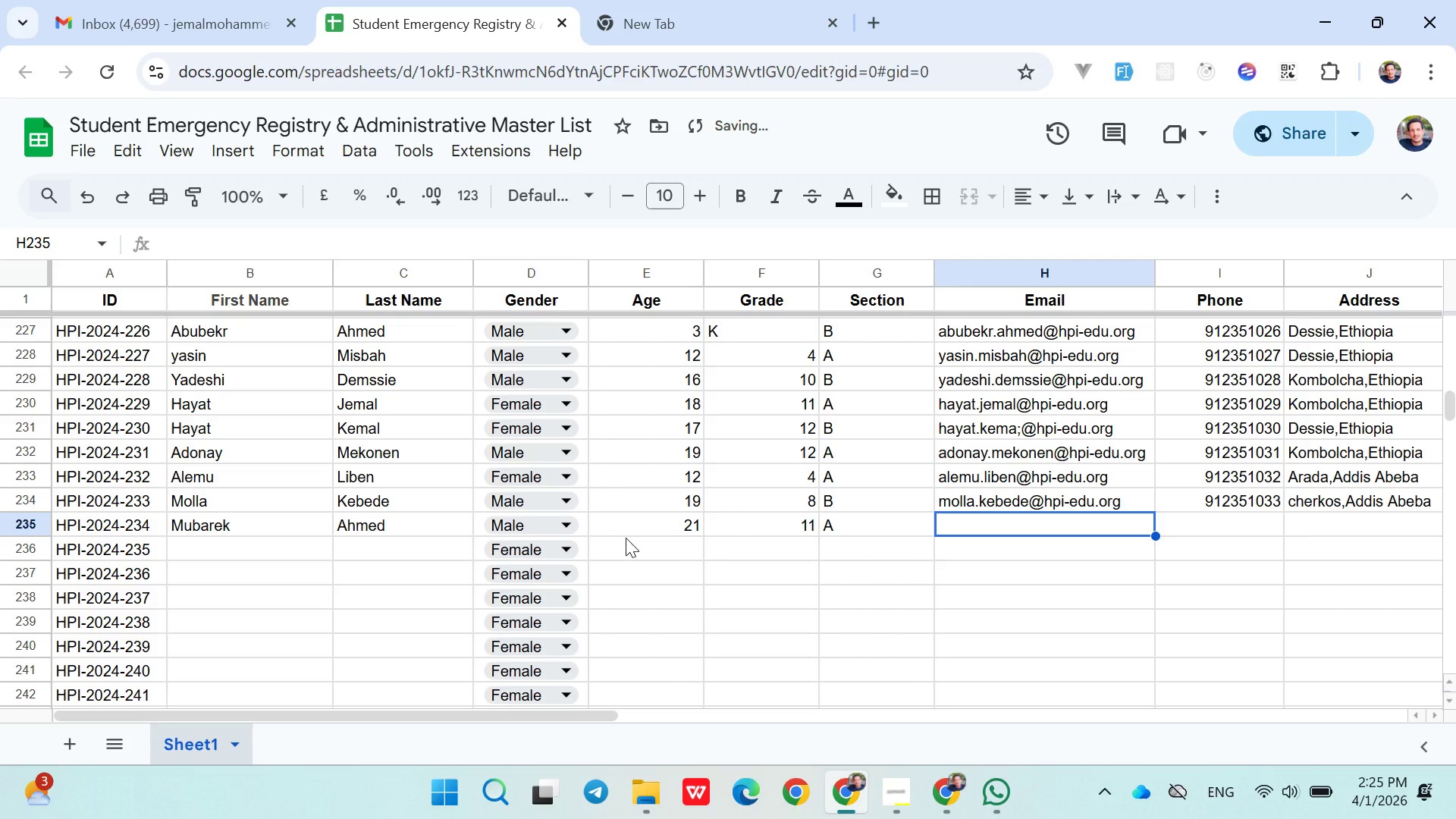 
type(mubarek.ahmed@hpi-edu.org)
 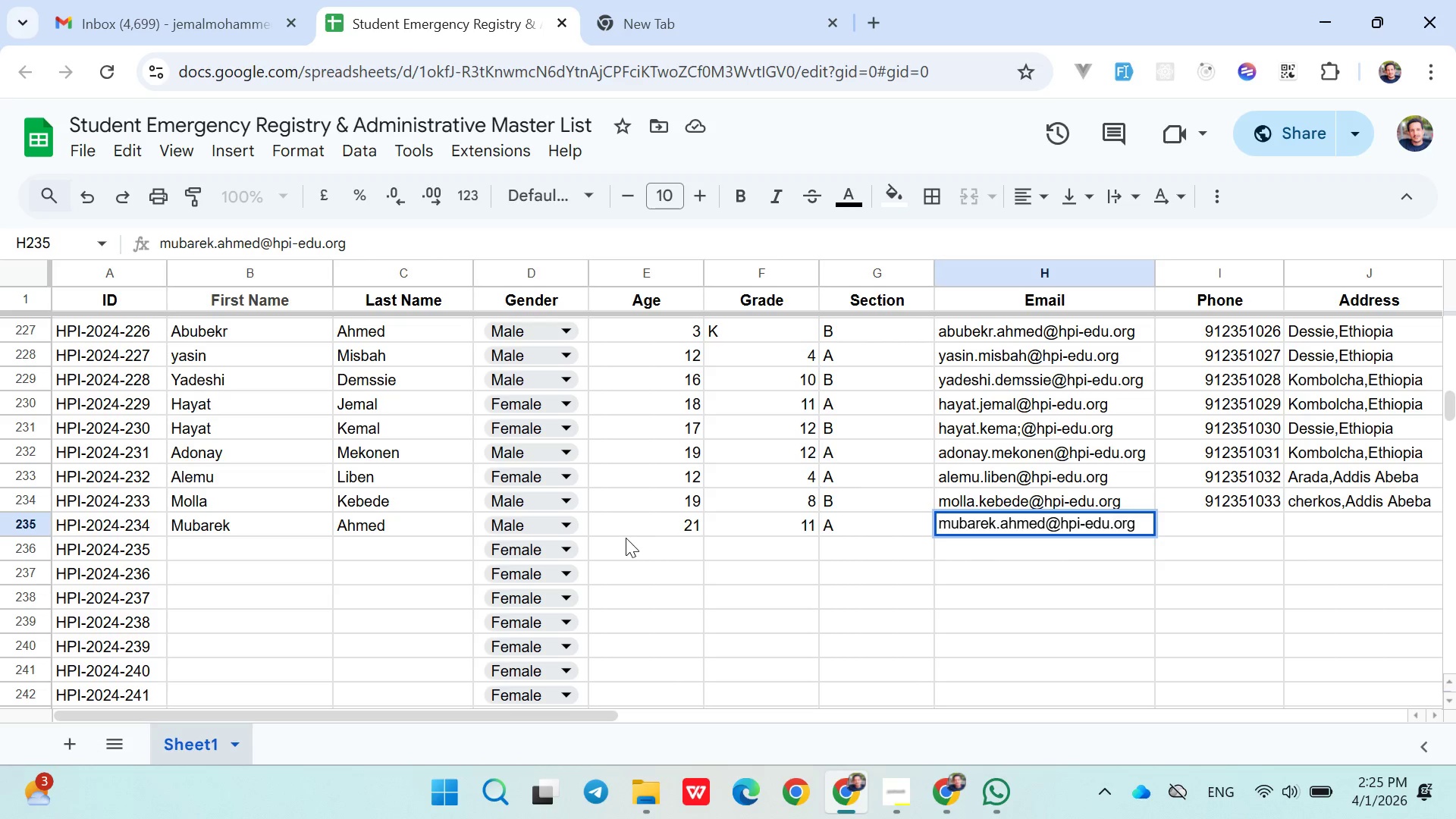 
key(ArrowRight)
 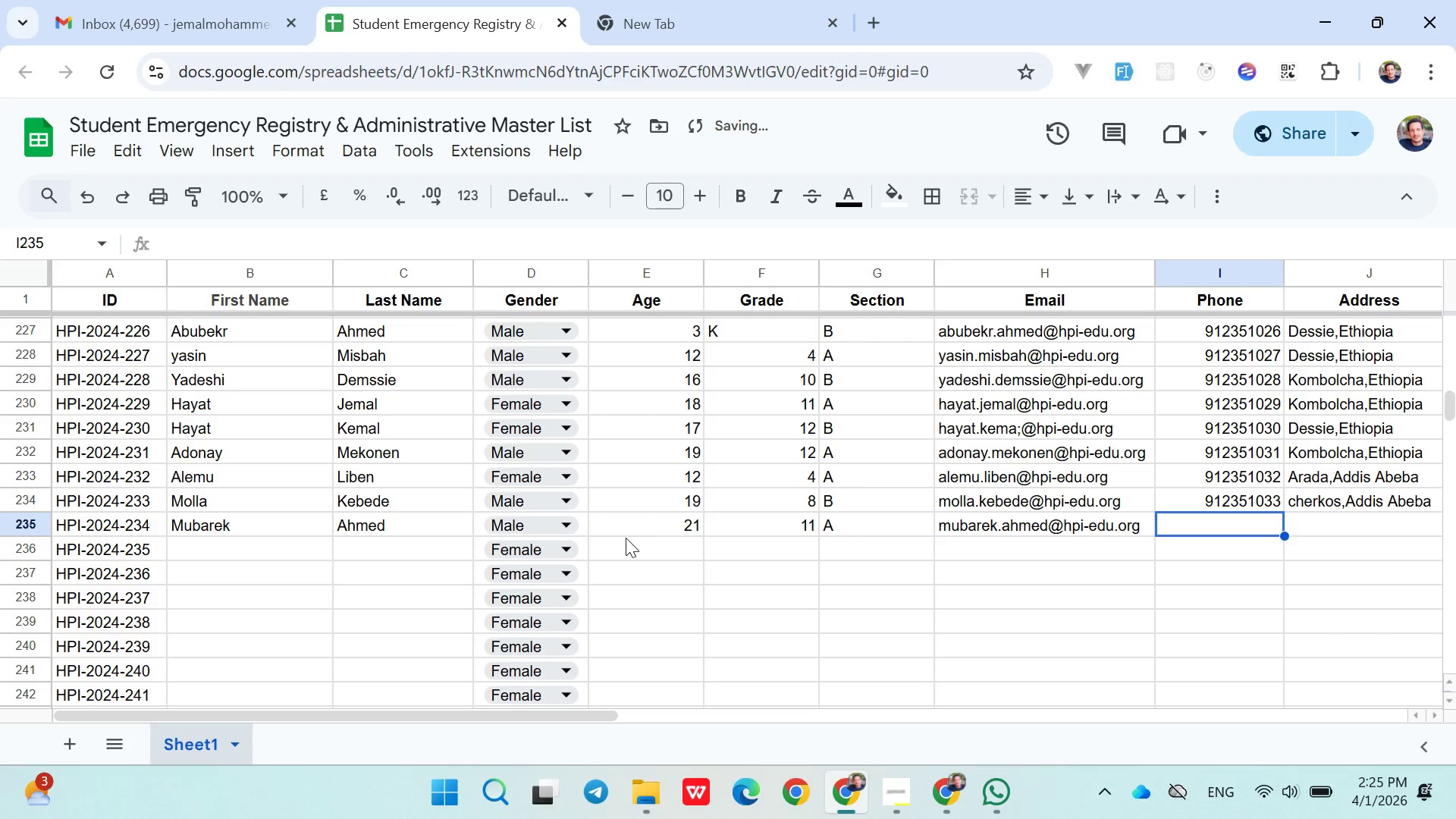 
type(0912351034)
 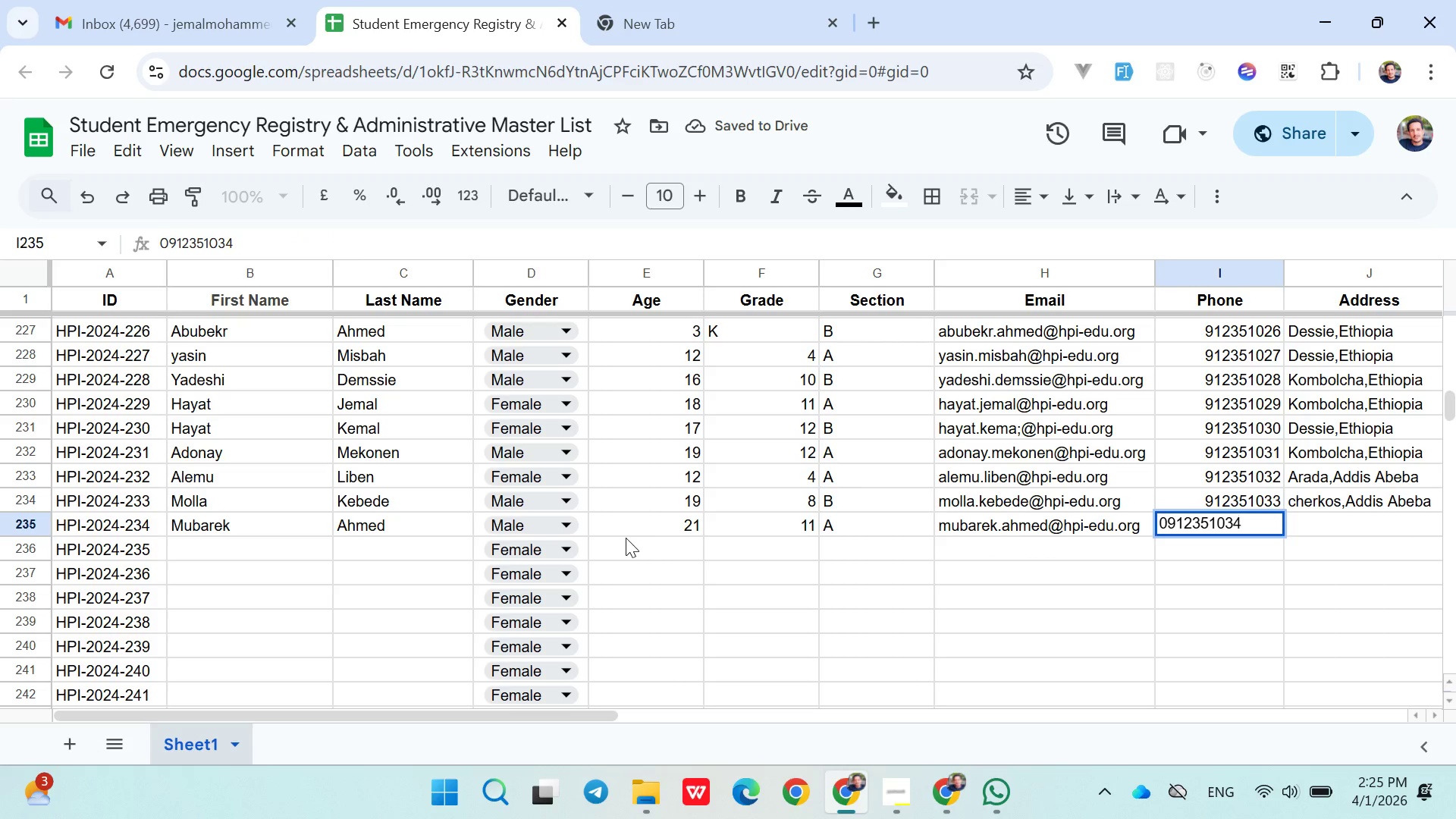 
key(ArrowRight)
 